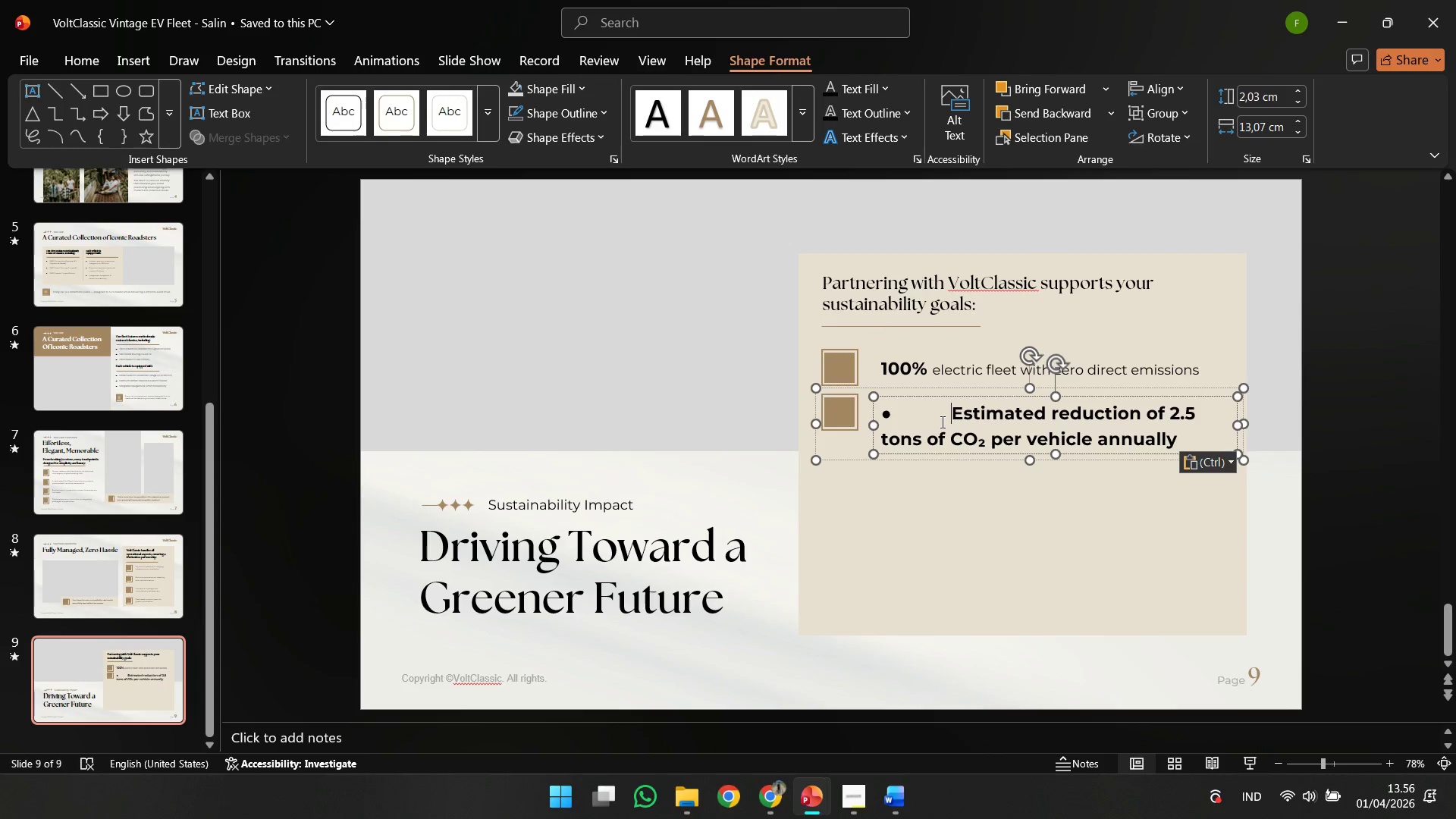 
key(Backspace)
 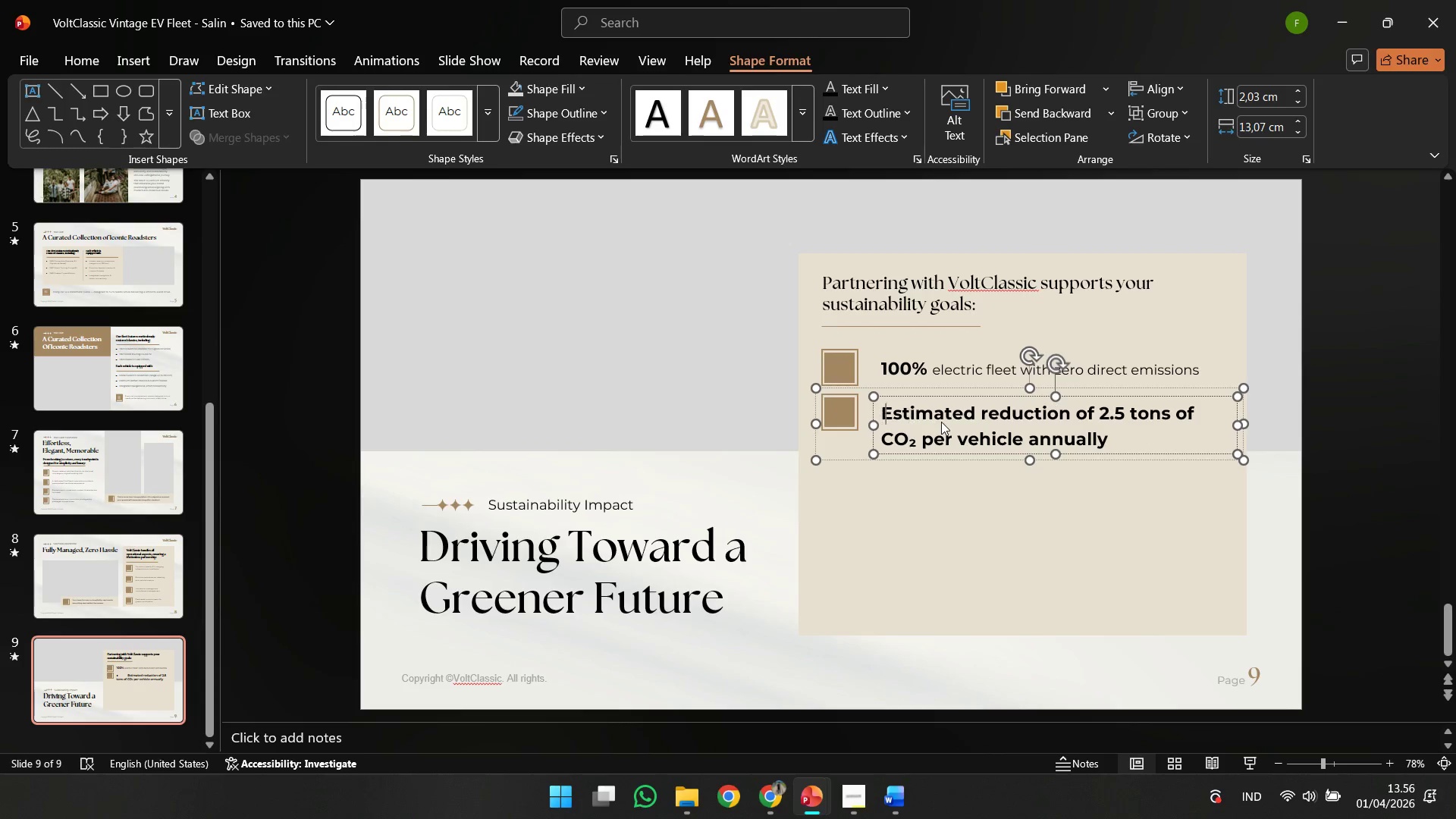 
key(Backspace)
 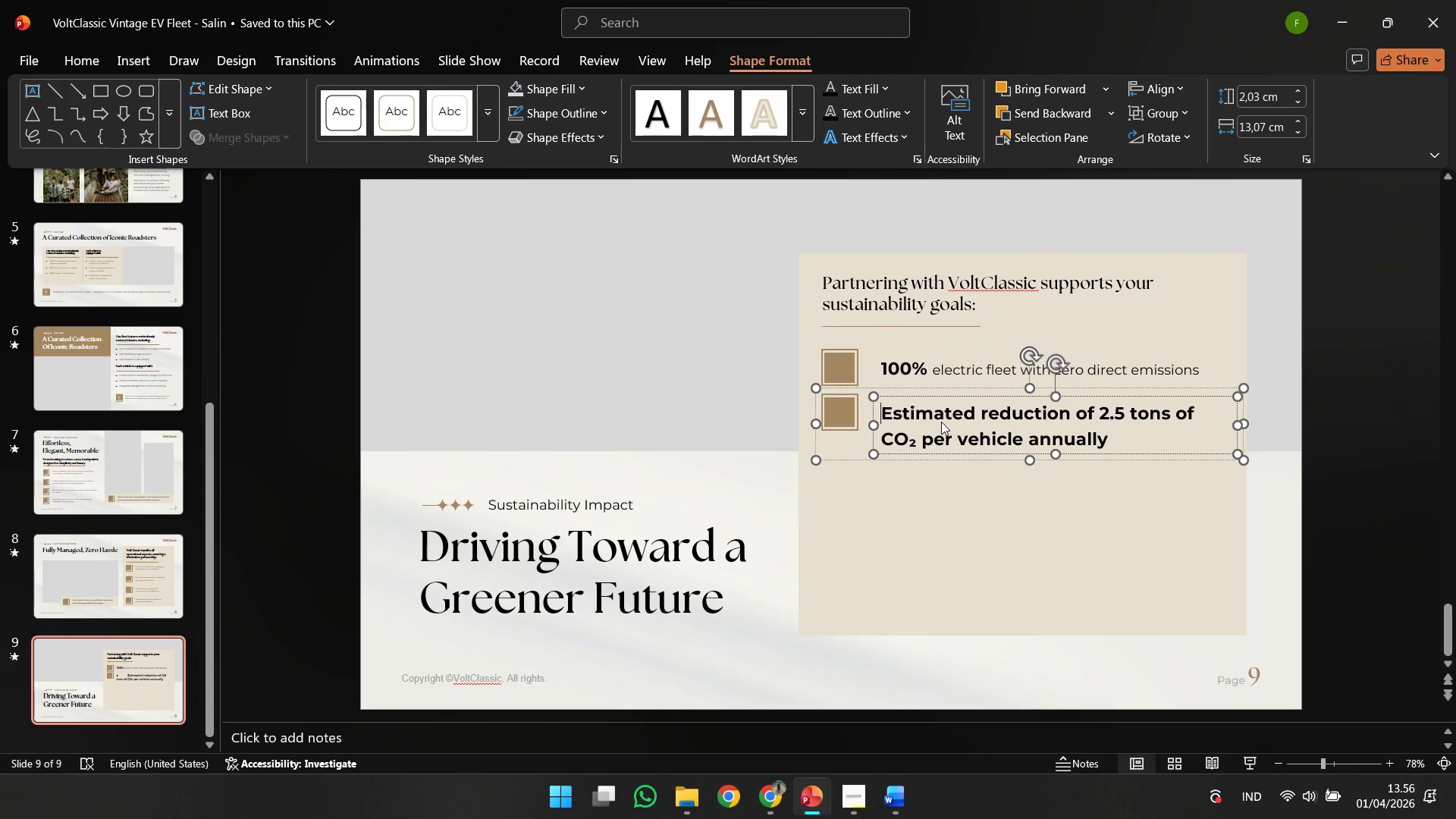 
key(Backspace)
 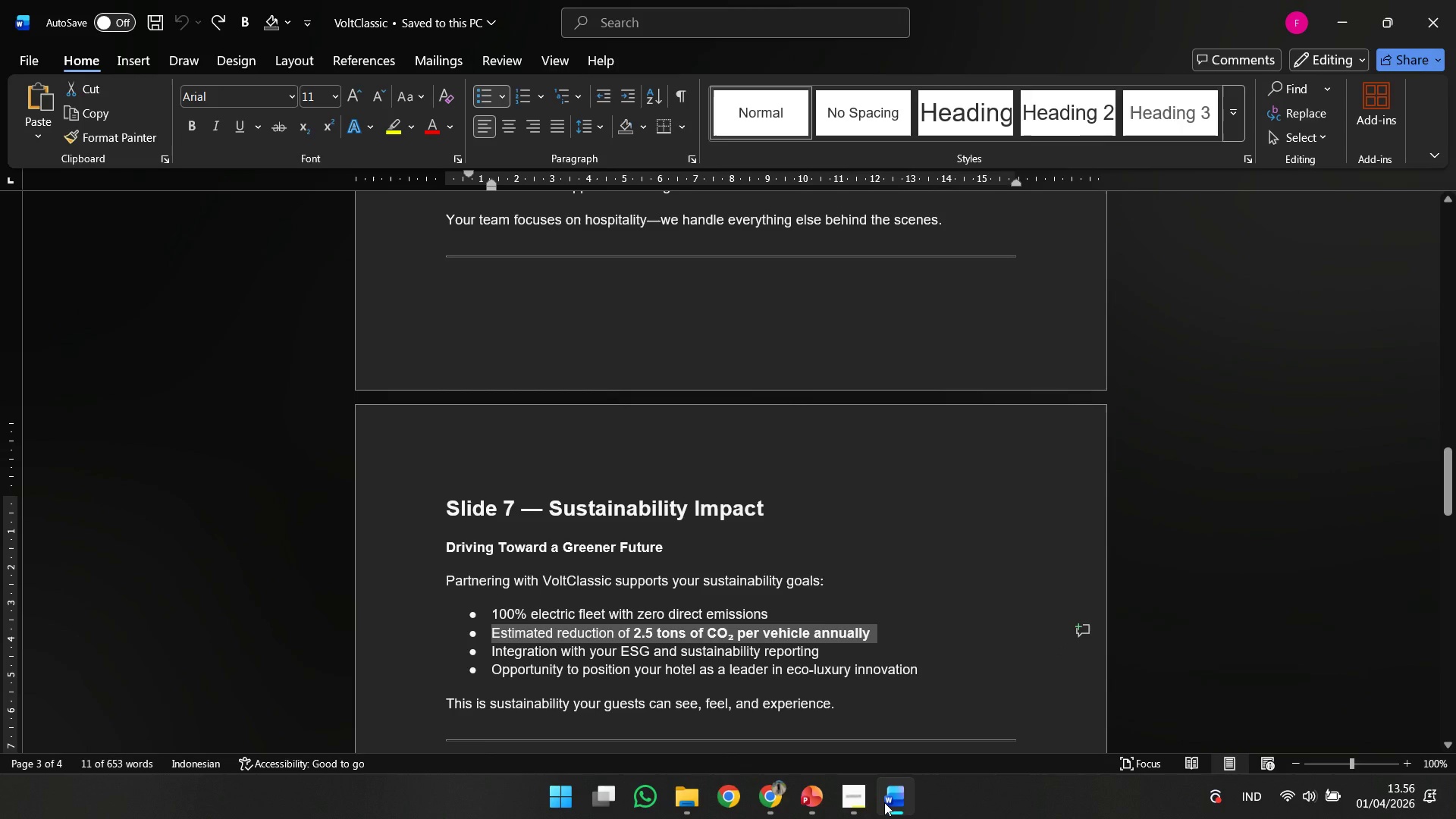 
left_click([895, 802])
 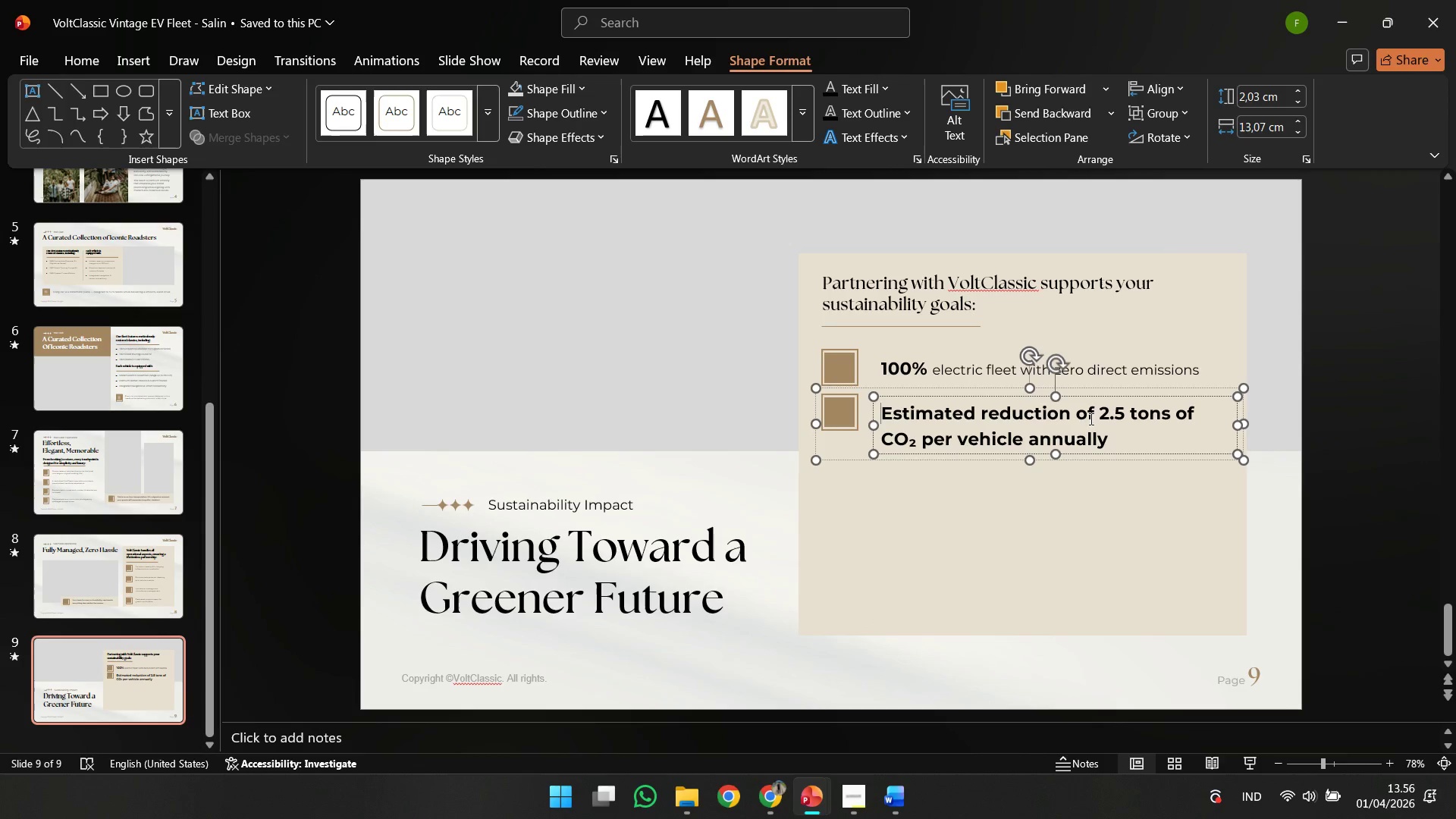 
left_click_drag(start_coordinate=[1093, 417], to_coordinate=[841, 416])
 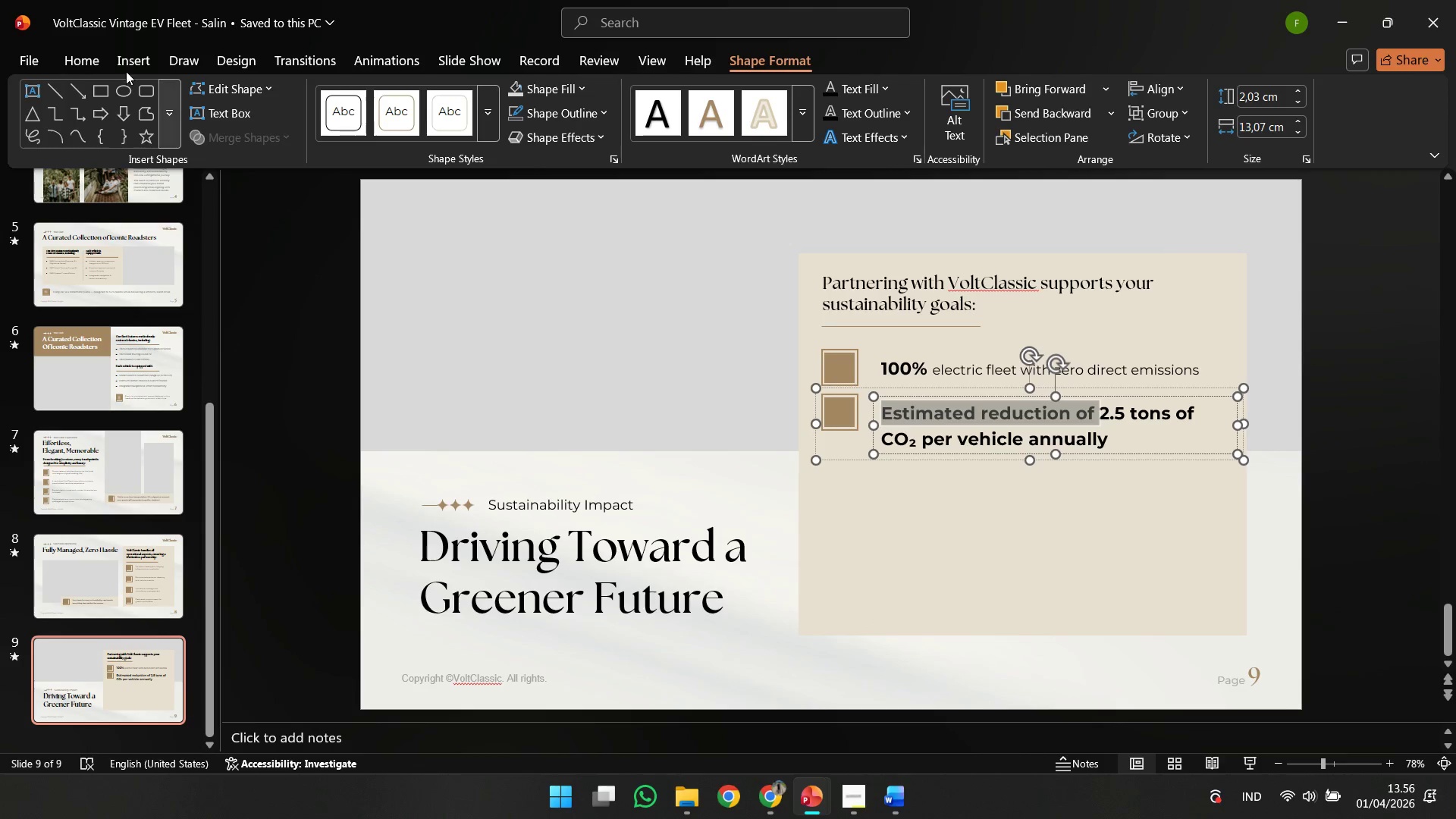 
left_click([77, 61])
 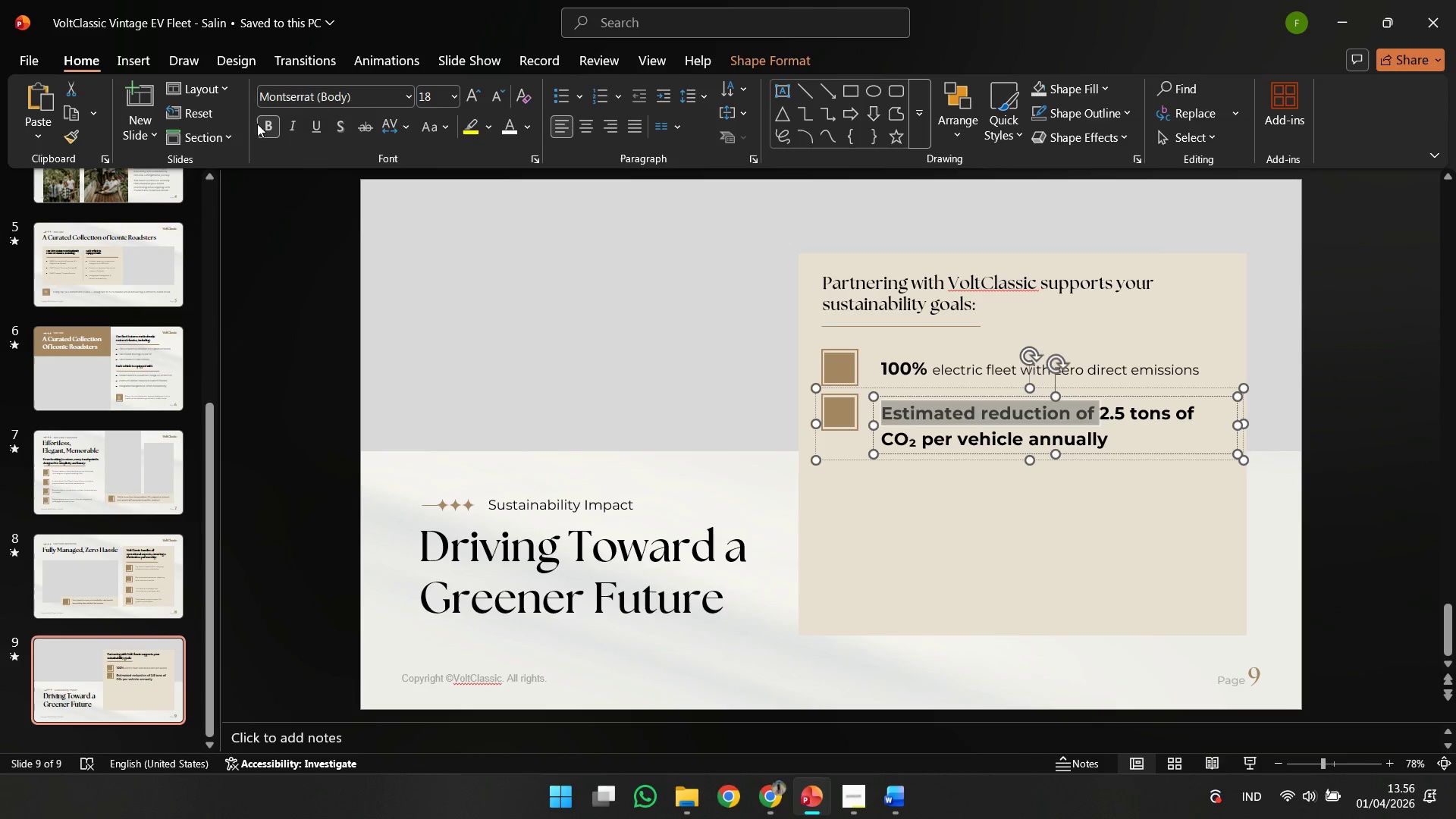 
left_click([268, 126])
 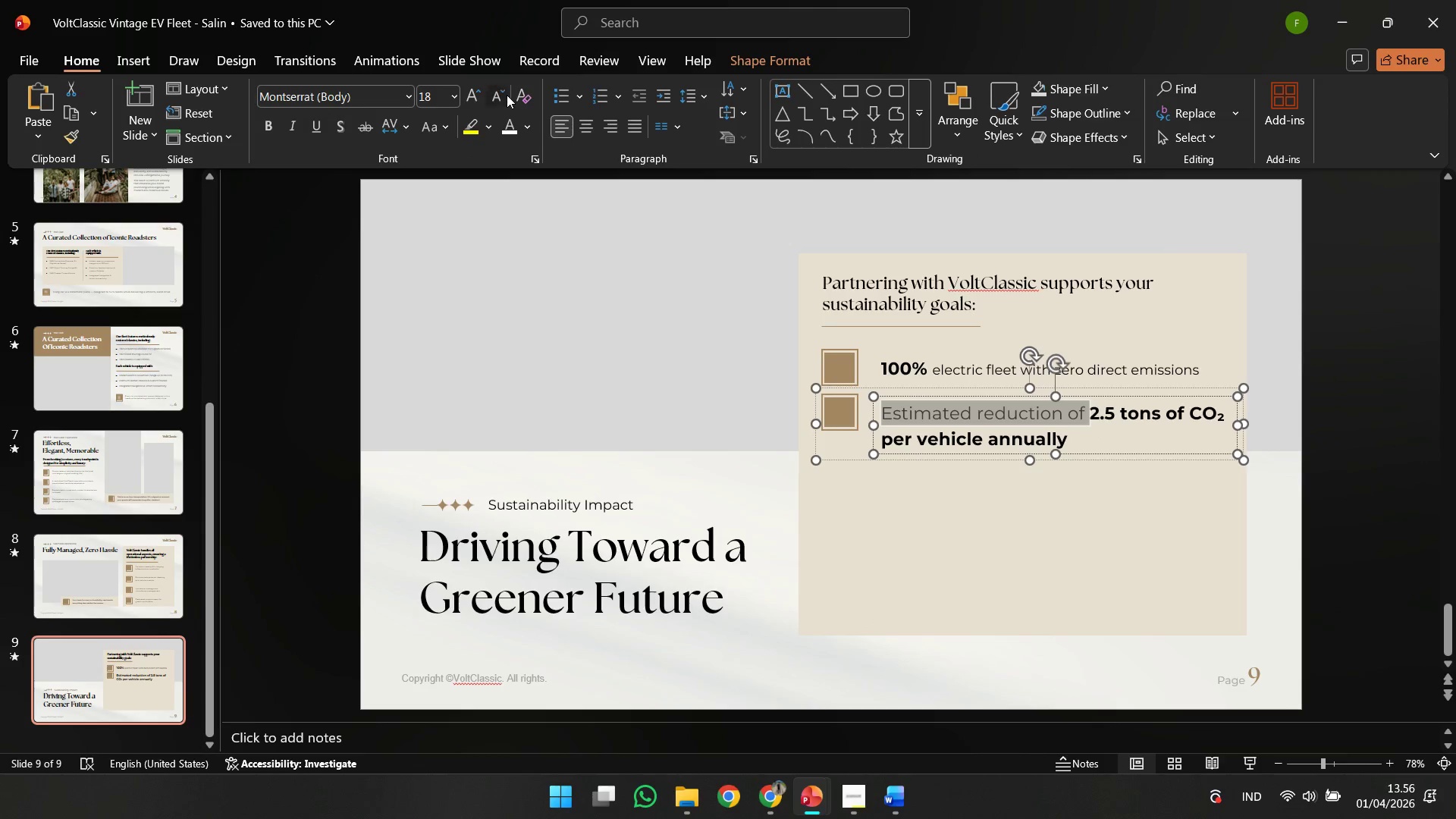 
double_click([507, 95])
 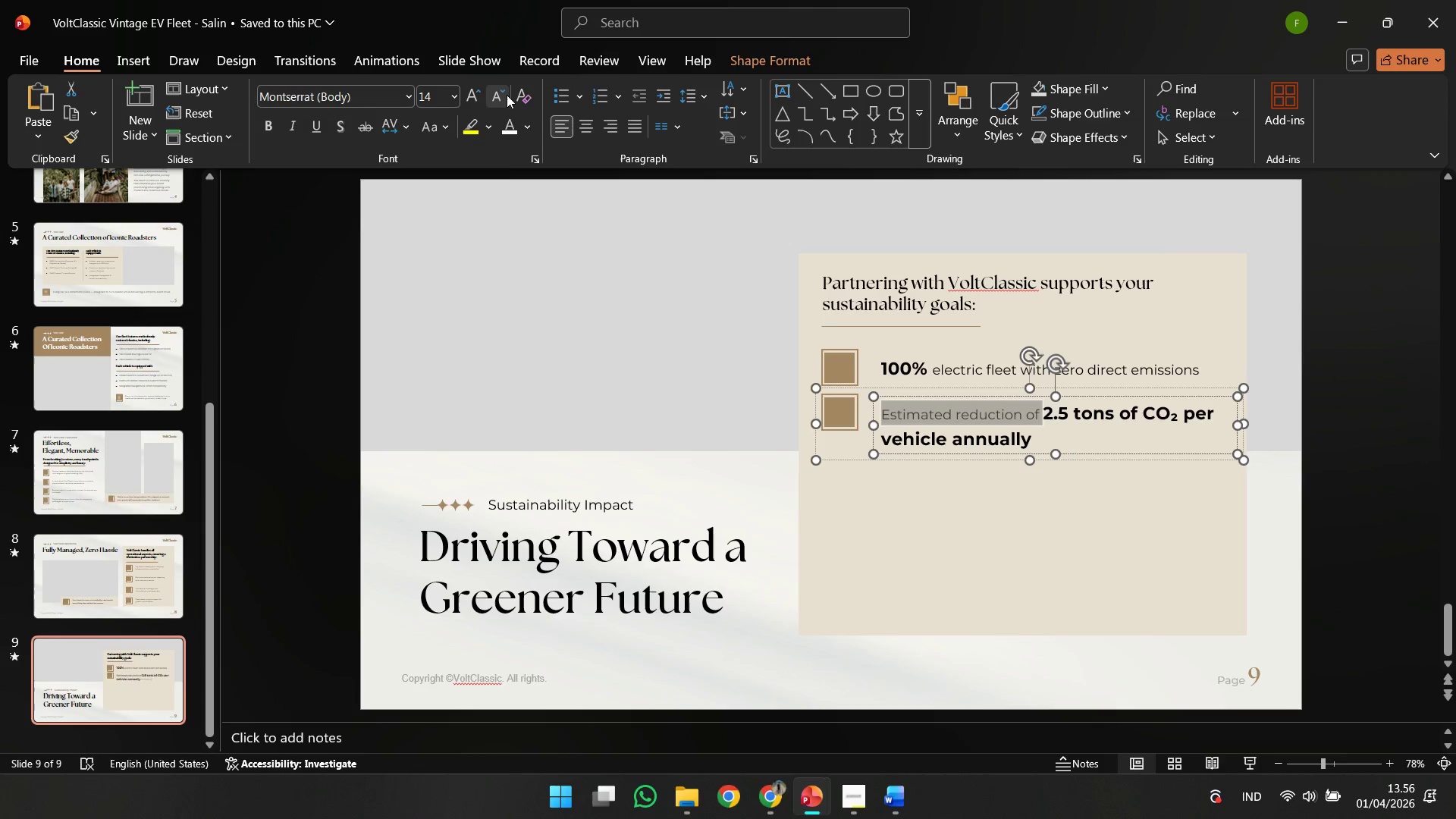 
left_click([507, 95])
 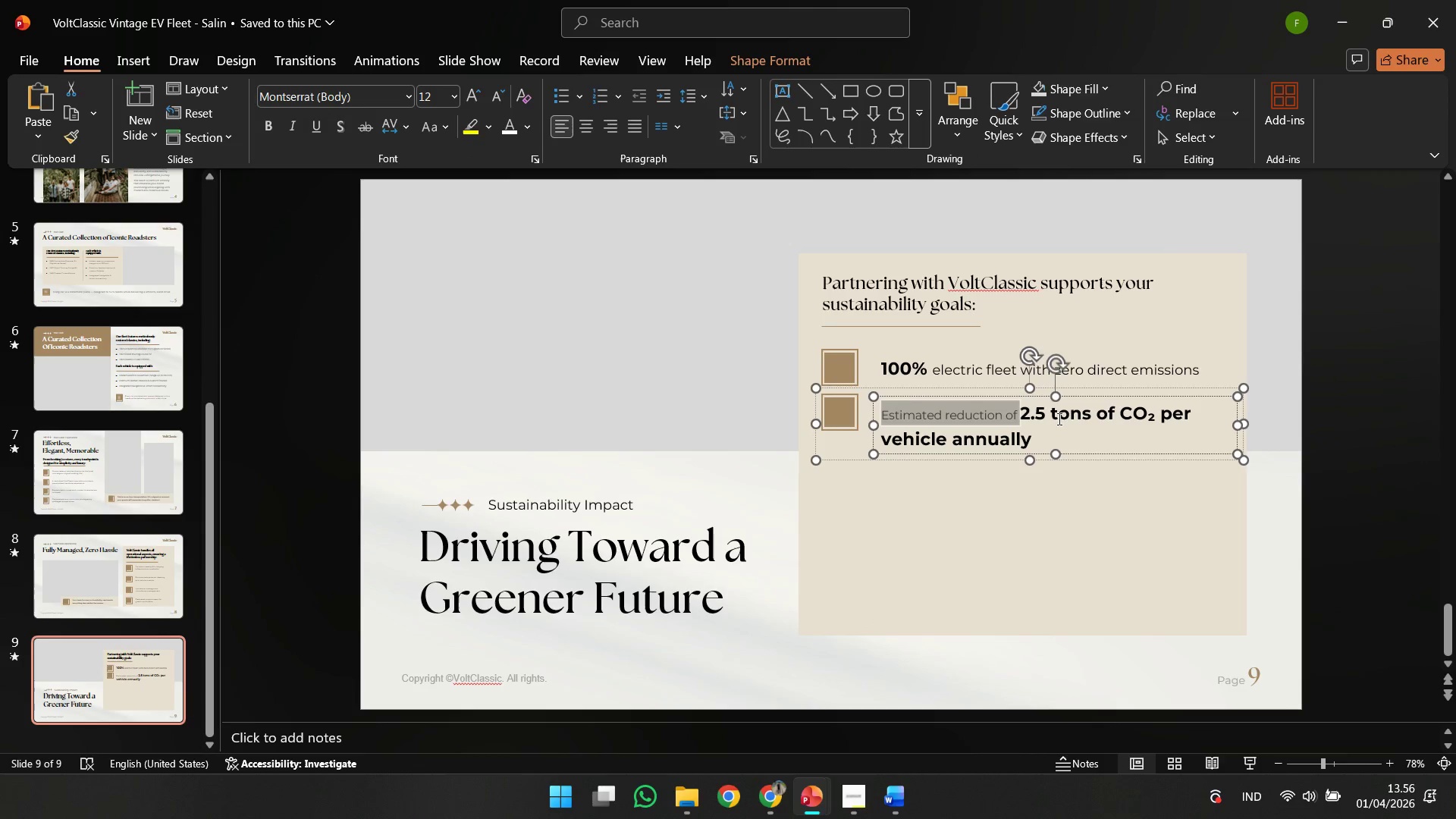 
left_click_drag(start_coordinate=[1053, 416], to_coordinate=[1117, 443])
 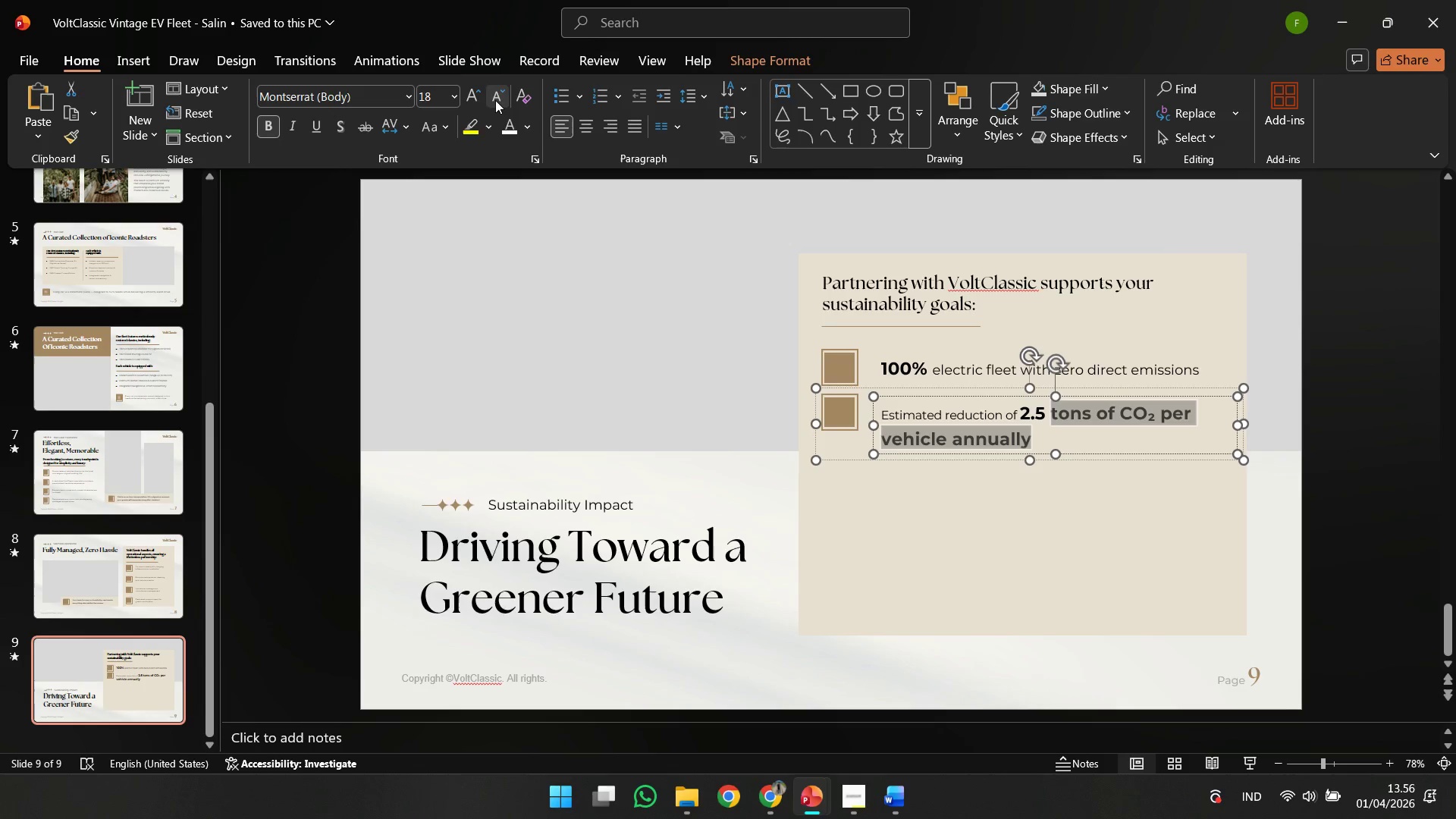 
double_click([495, 100])
 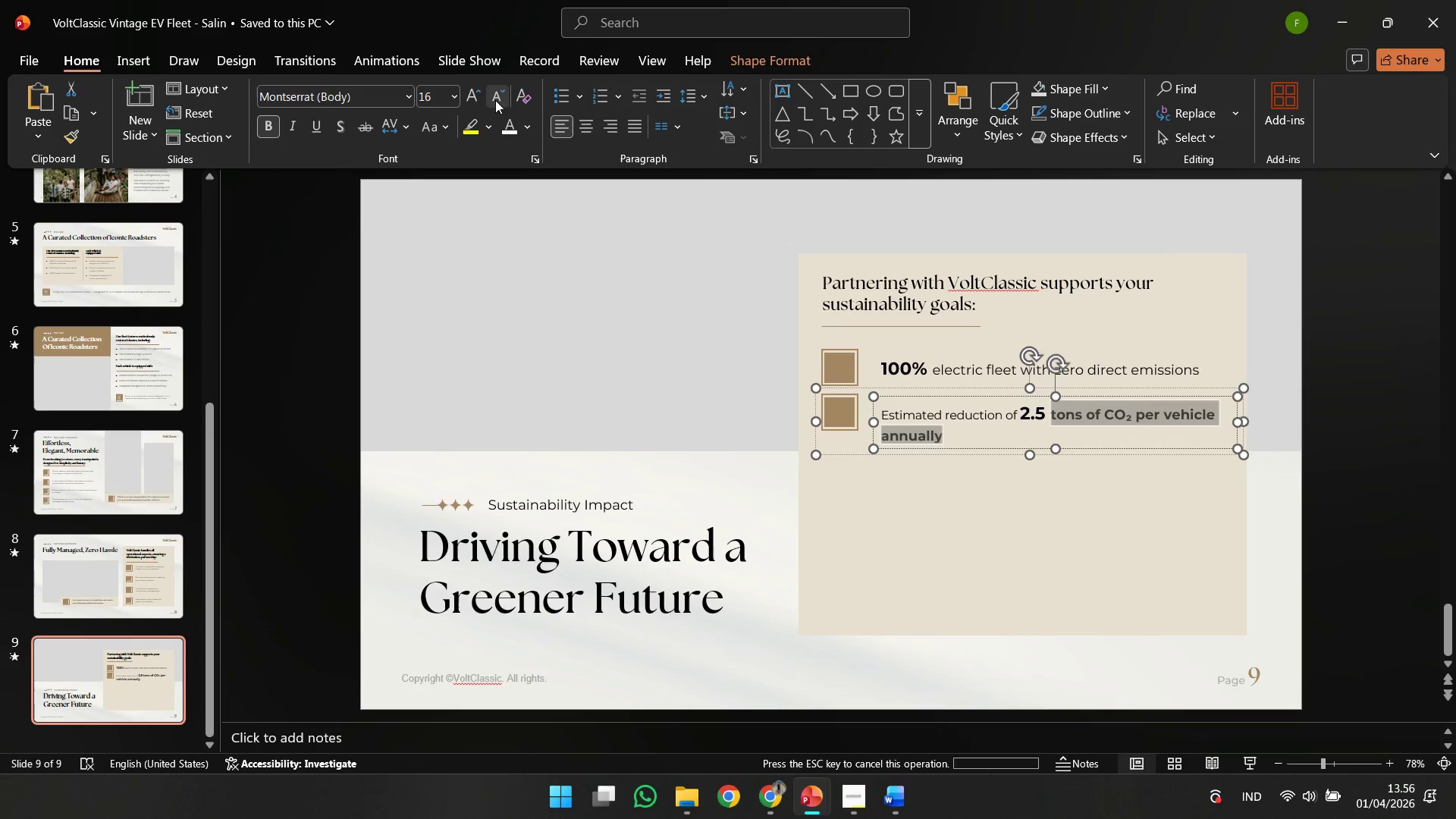 
triple_click([495, 100])
 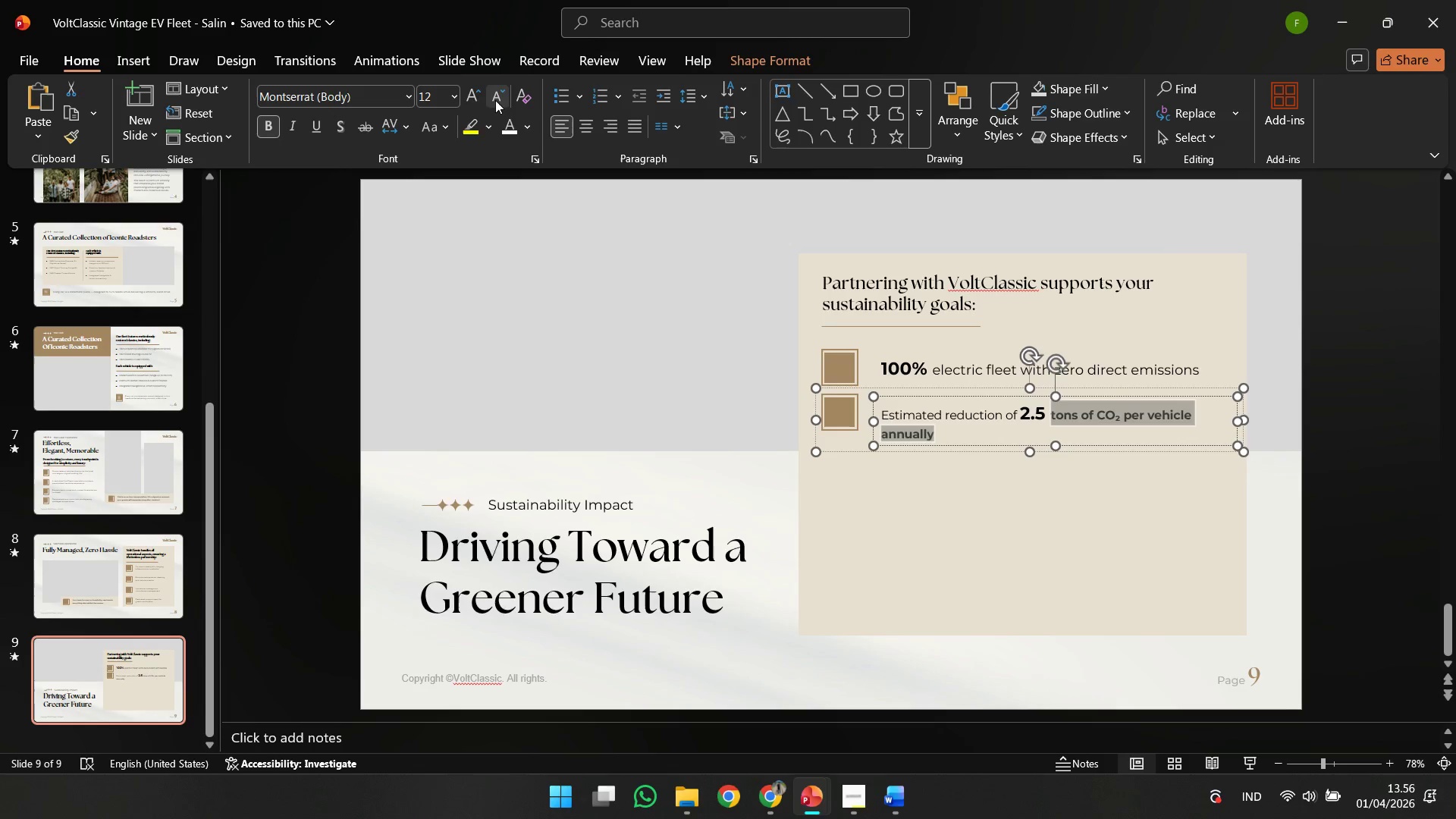 
key(Control+Shift+G)
 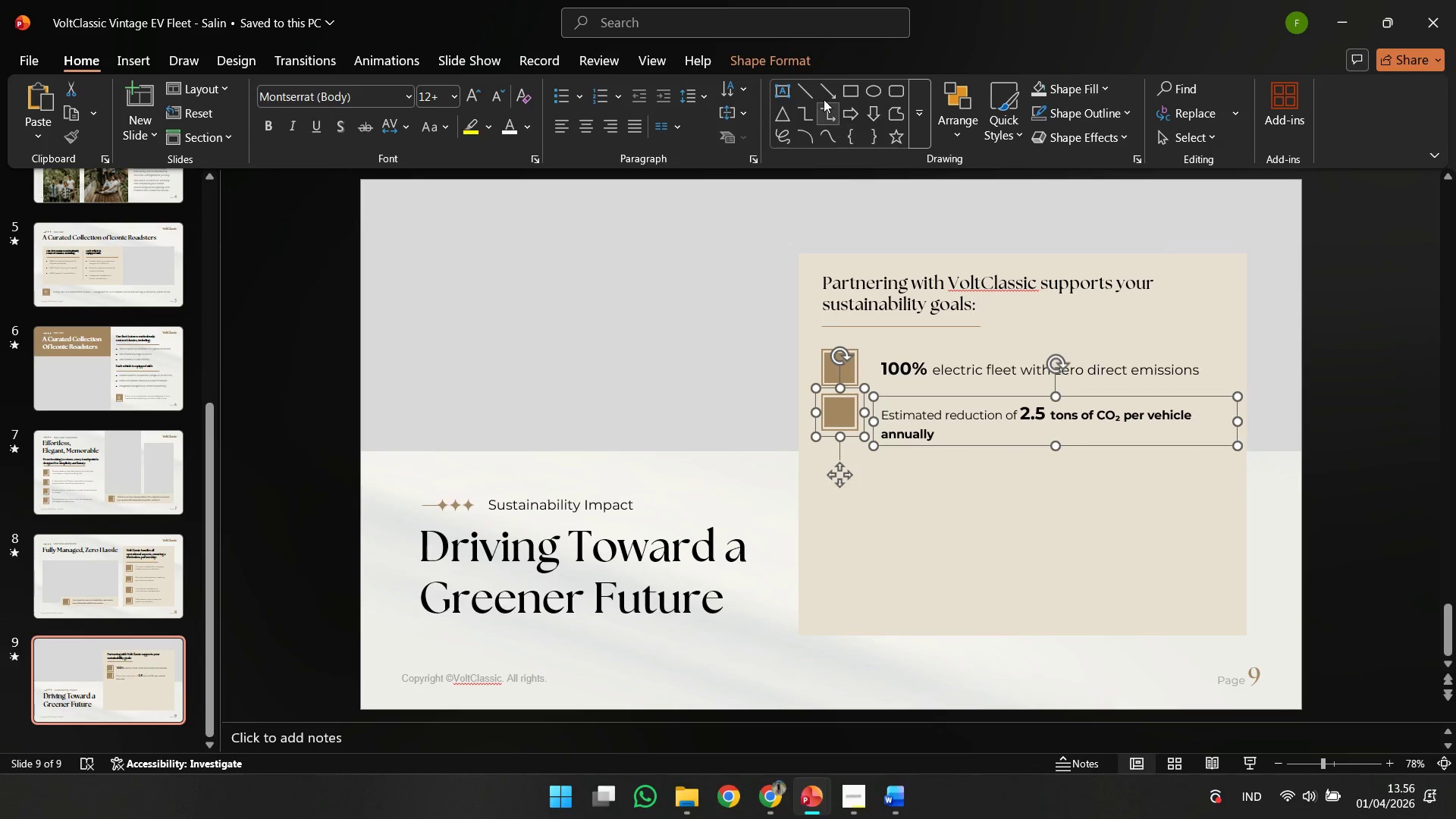 
left_click_drag(start_coordinate=[797, 53], to_coordinate=[1151, 96])
 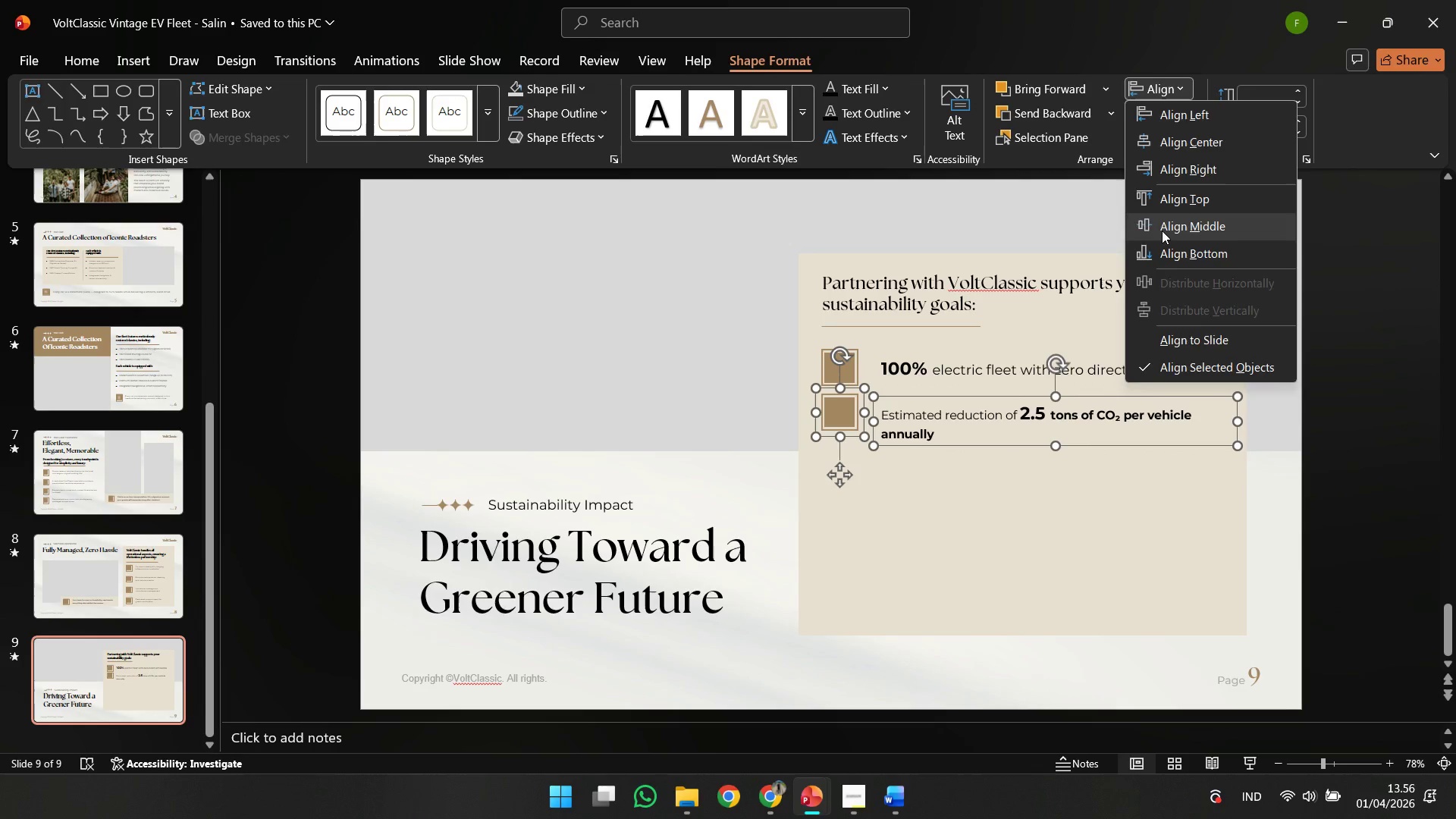 
left_click([1151, 96])
 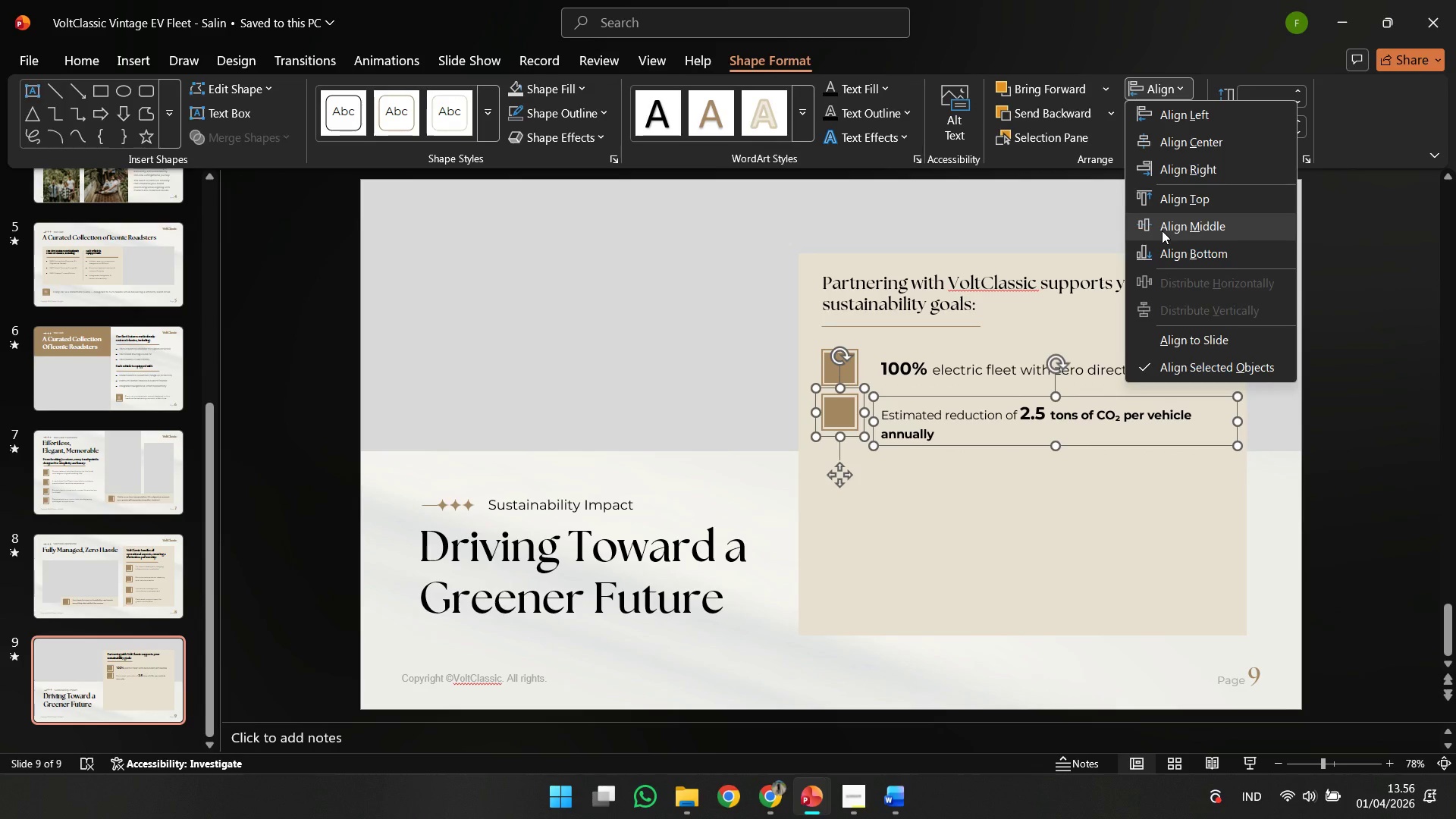 
left_click([1162, 231])
 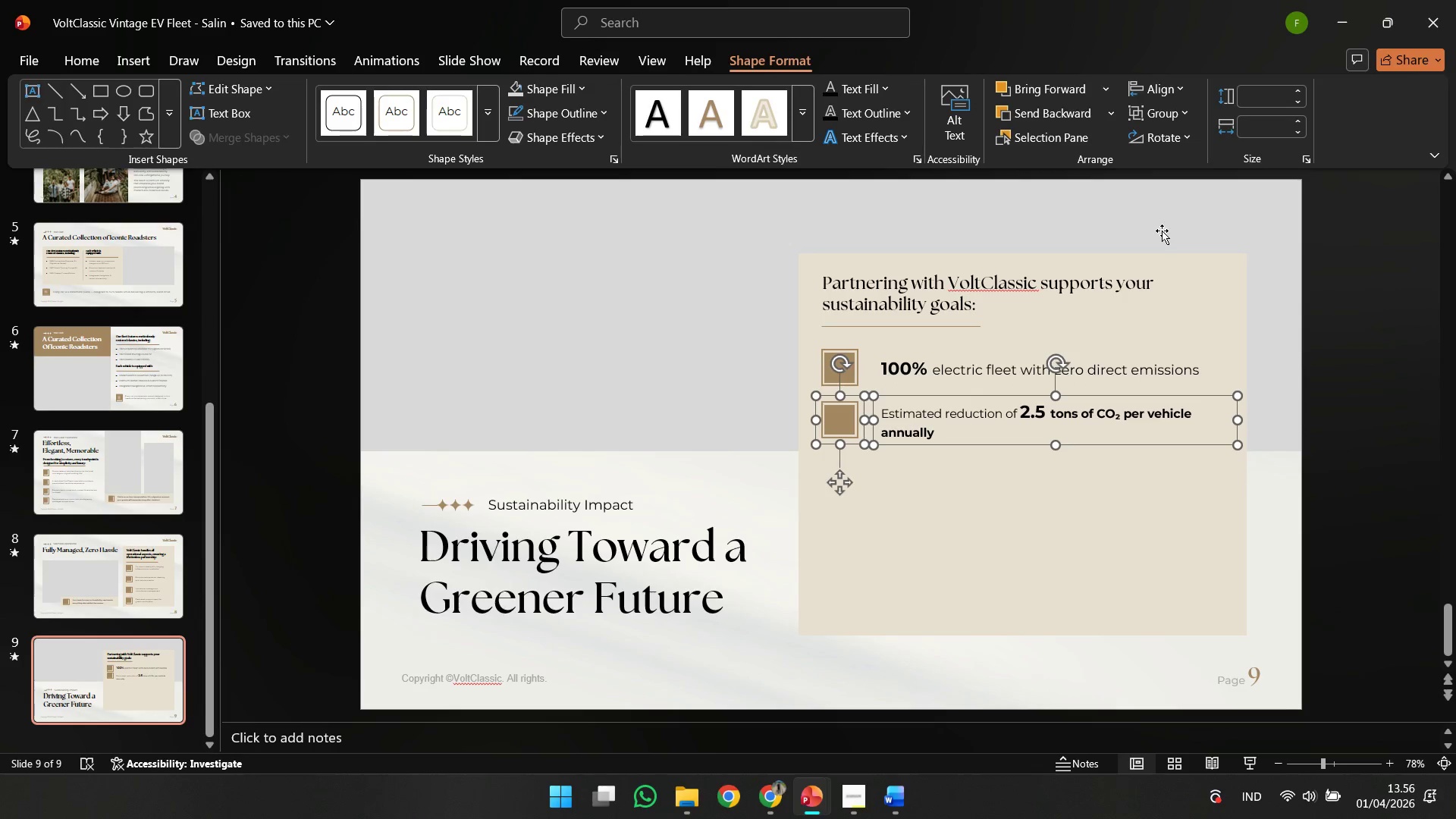 
key(Control+G)
 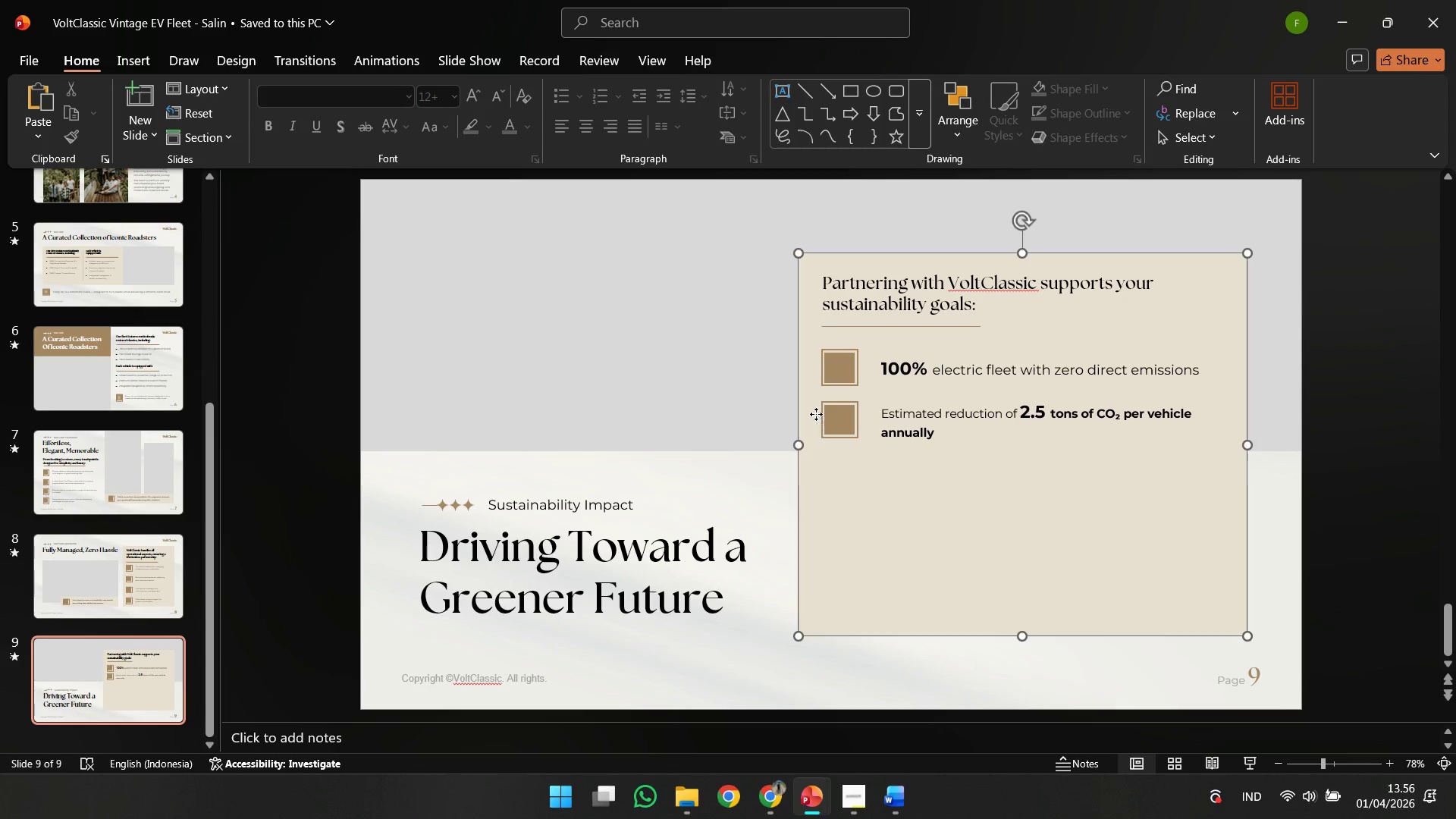 
double_click([834, 416])
 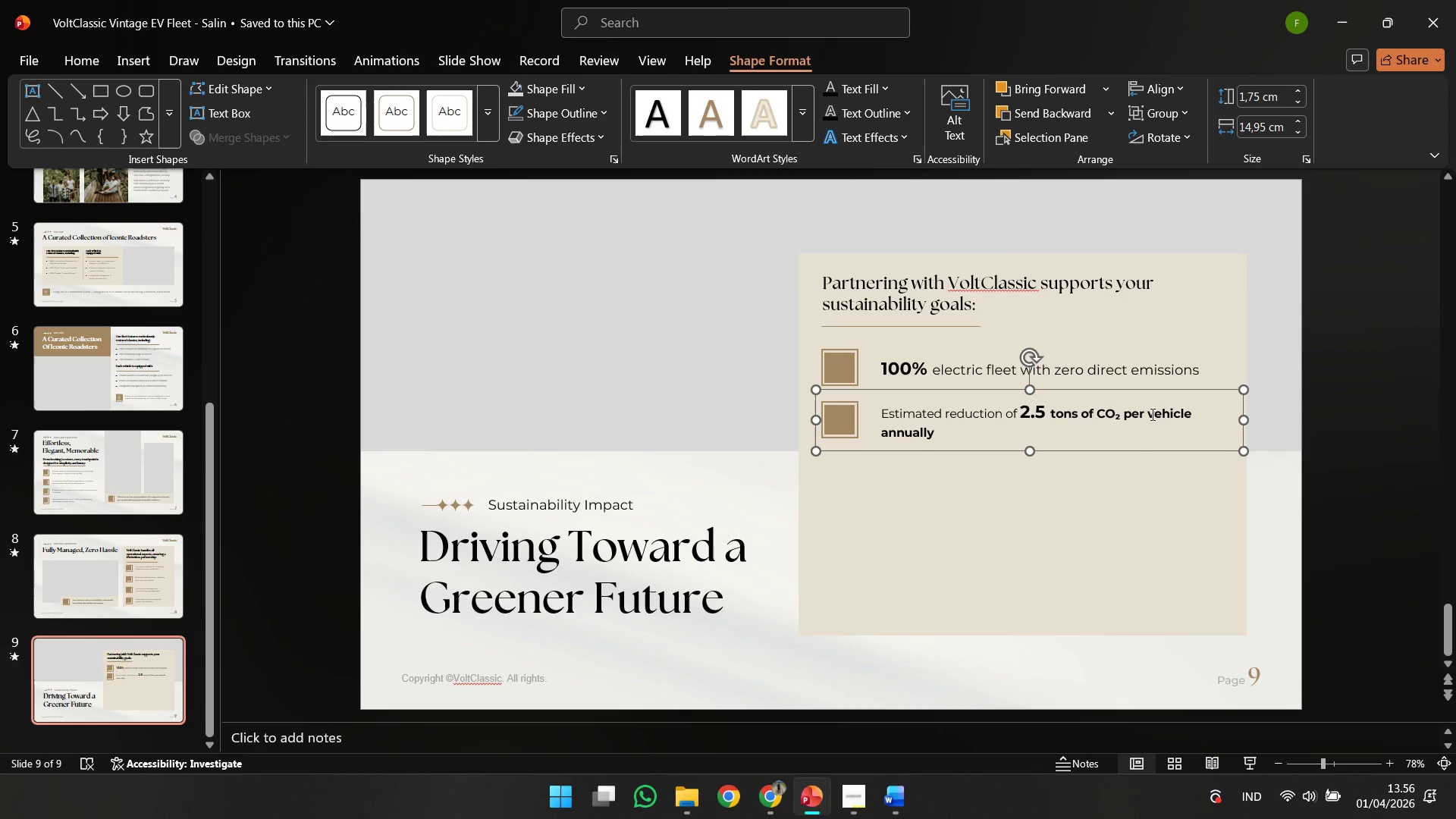 
left_click([1146, 414])
 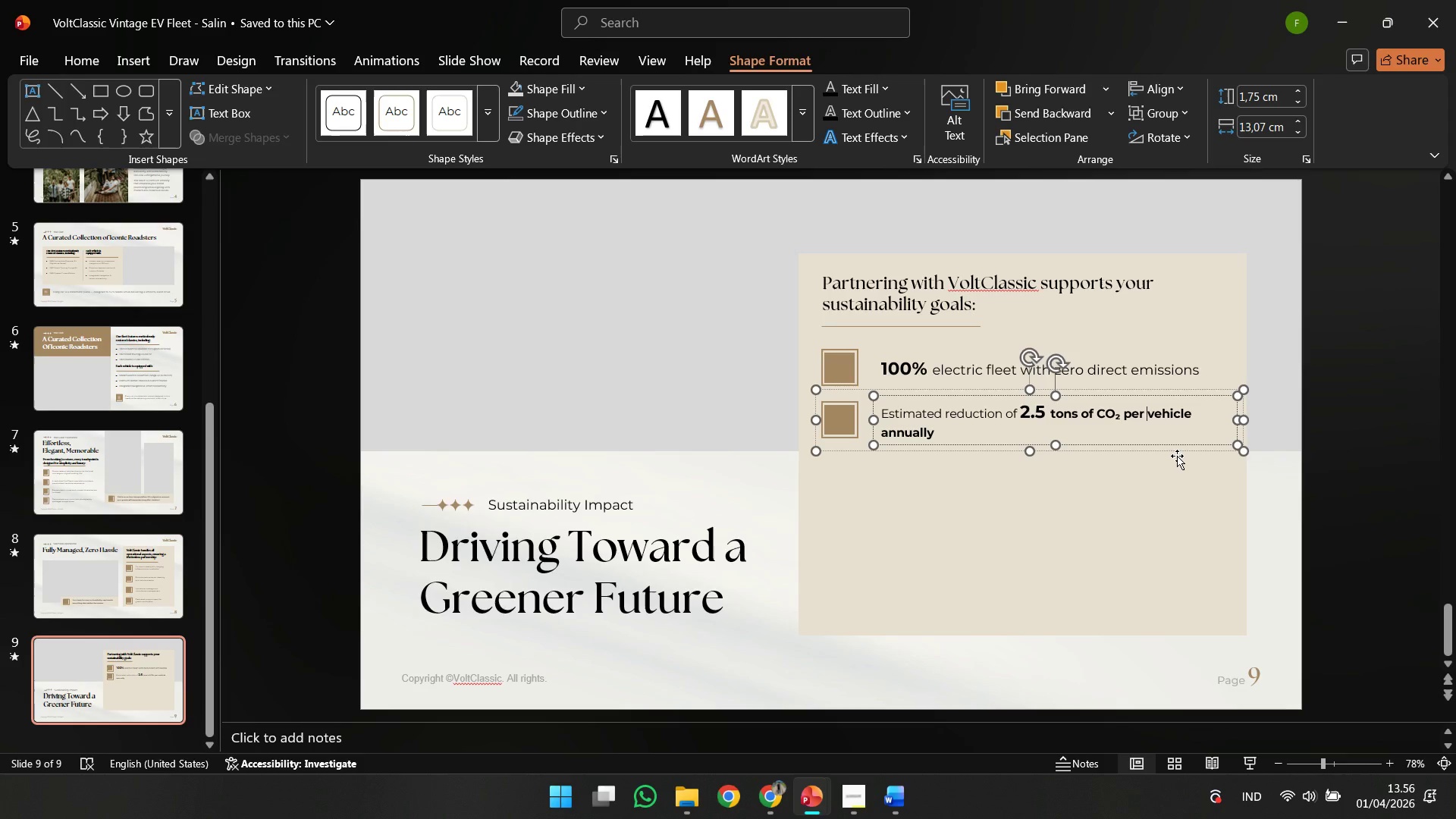 
key(Shift+Enter)
 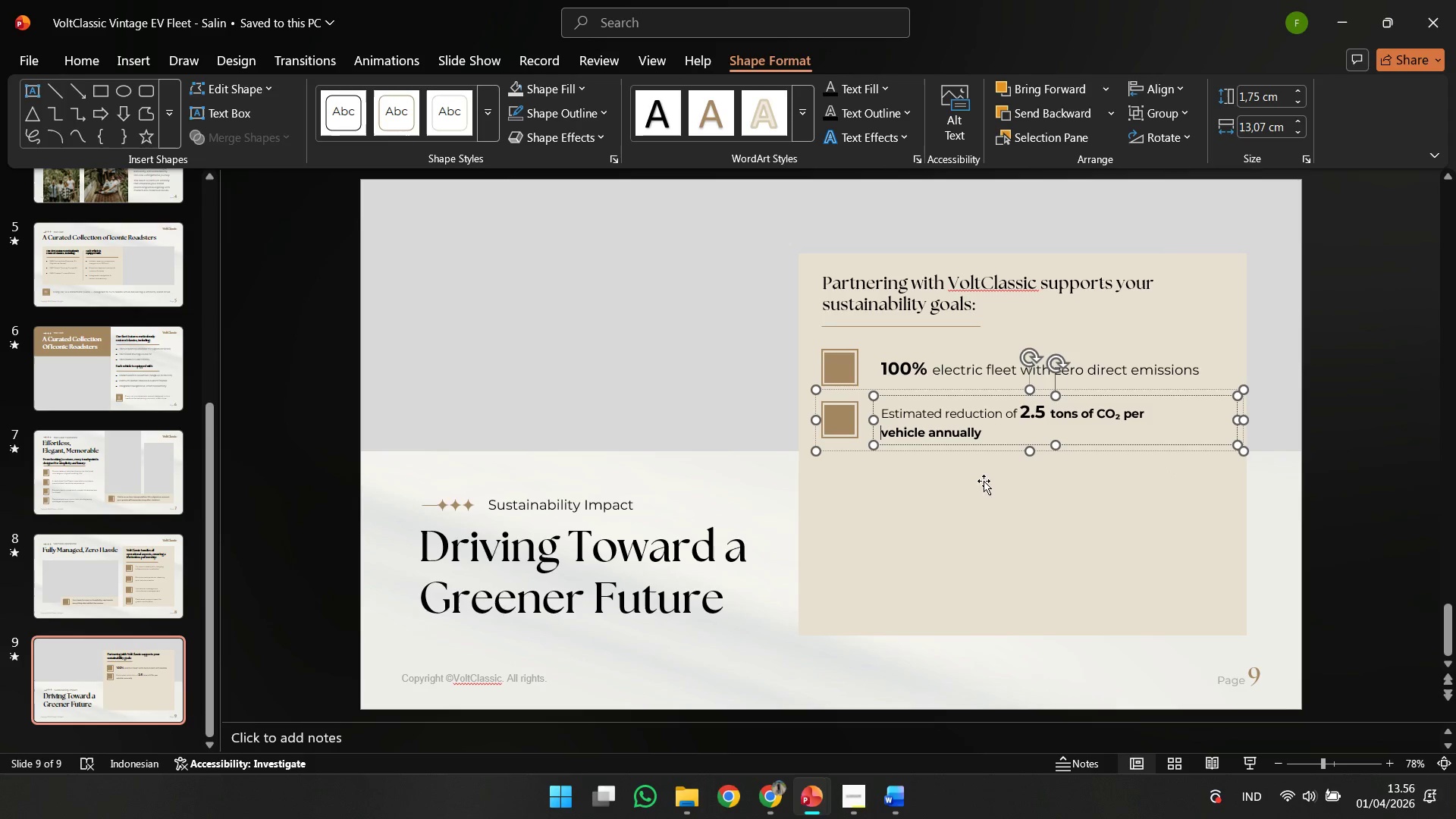 
left_click([1316, 494])
 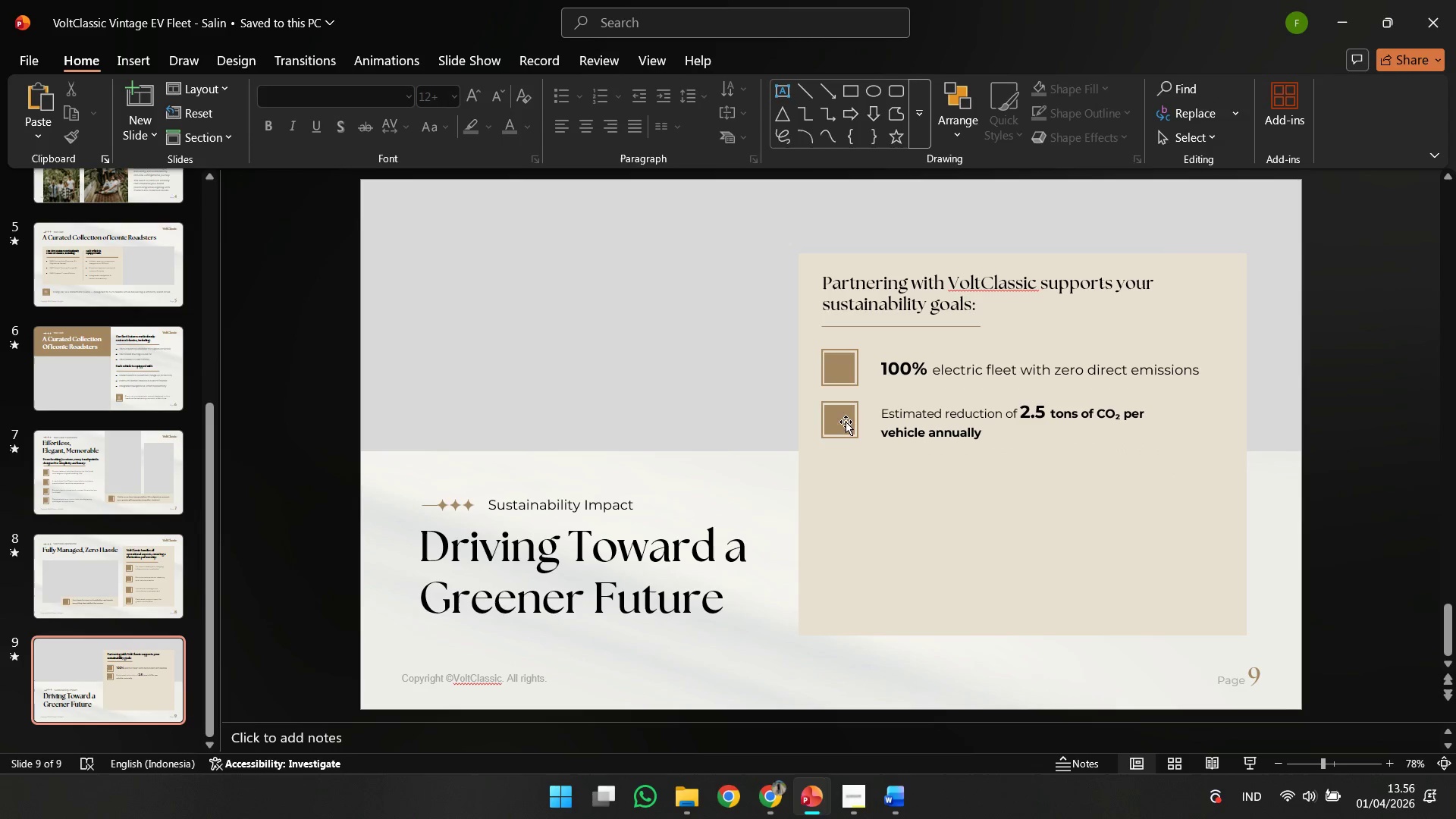 
left_click([834, 423])
 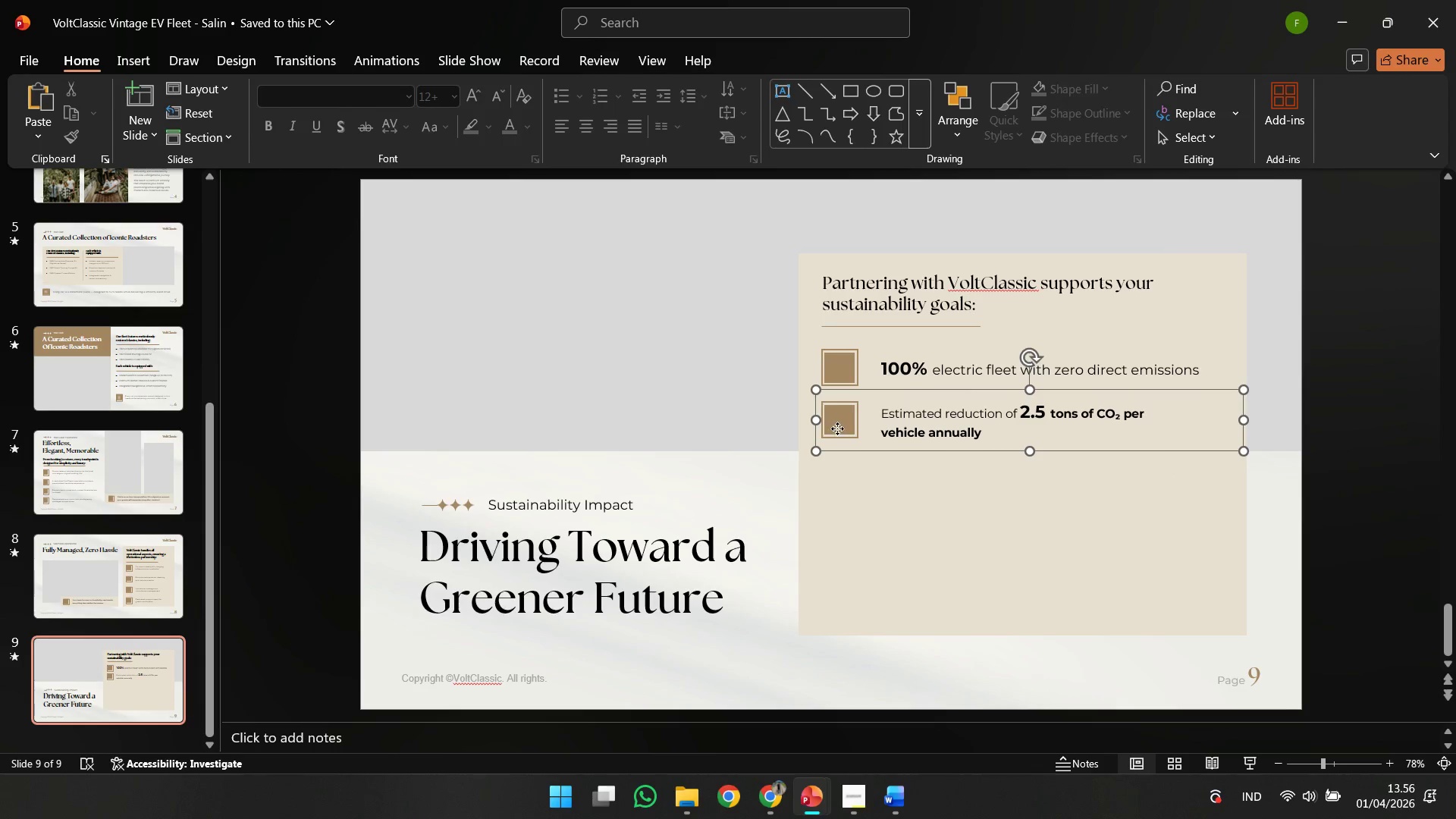 
hold_key(key=ControlLeft, duration=1.11)
hold_key(key=ShiftLeft, duration=0.88)
left_click_drag(start_coordinate=[838, 429], to_coordinate=[843, 494])
 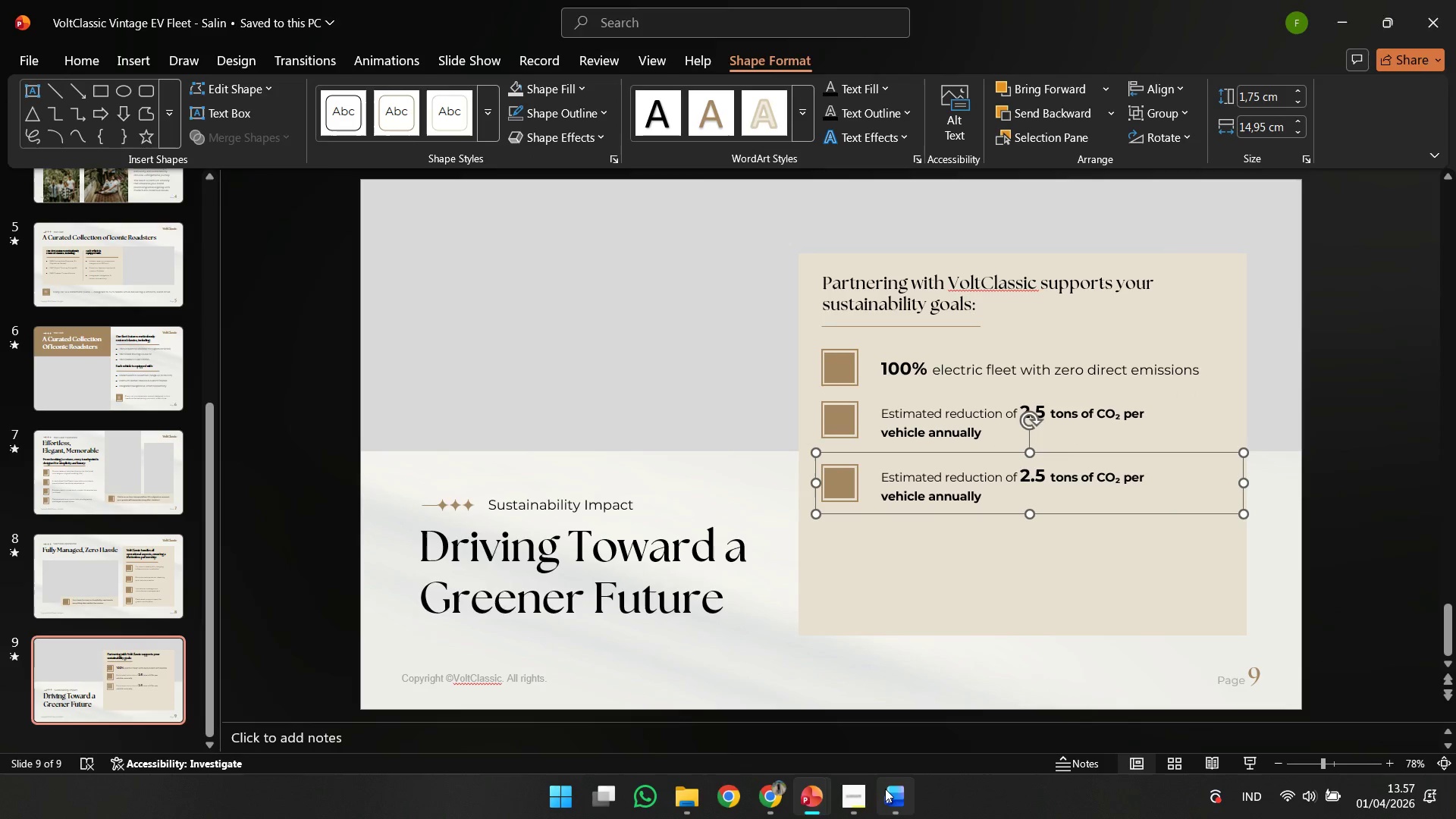 
left_click([885, 789])
 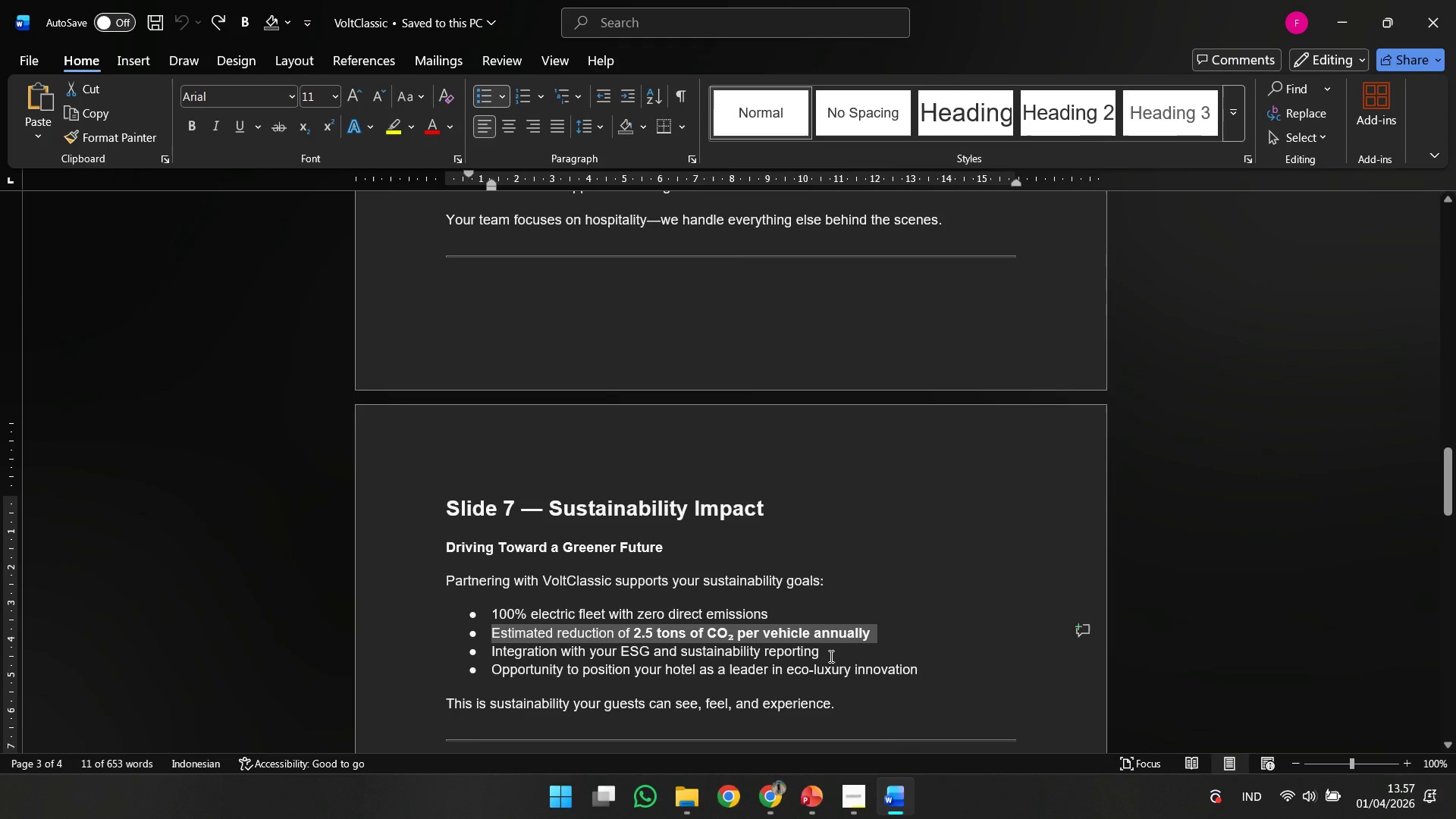 
left_click_drag(start_coordinate=[833, 654], to_coordinate=[516, 650])
 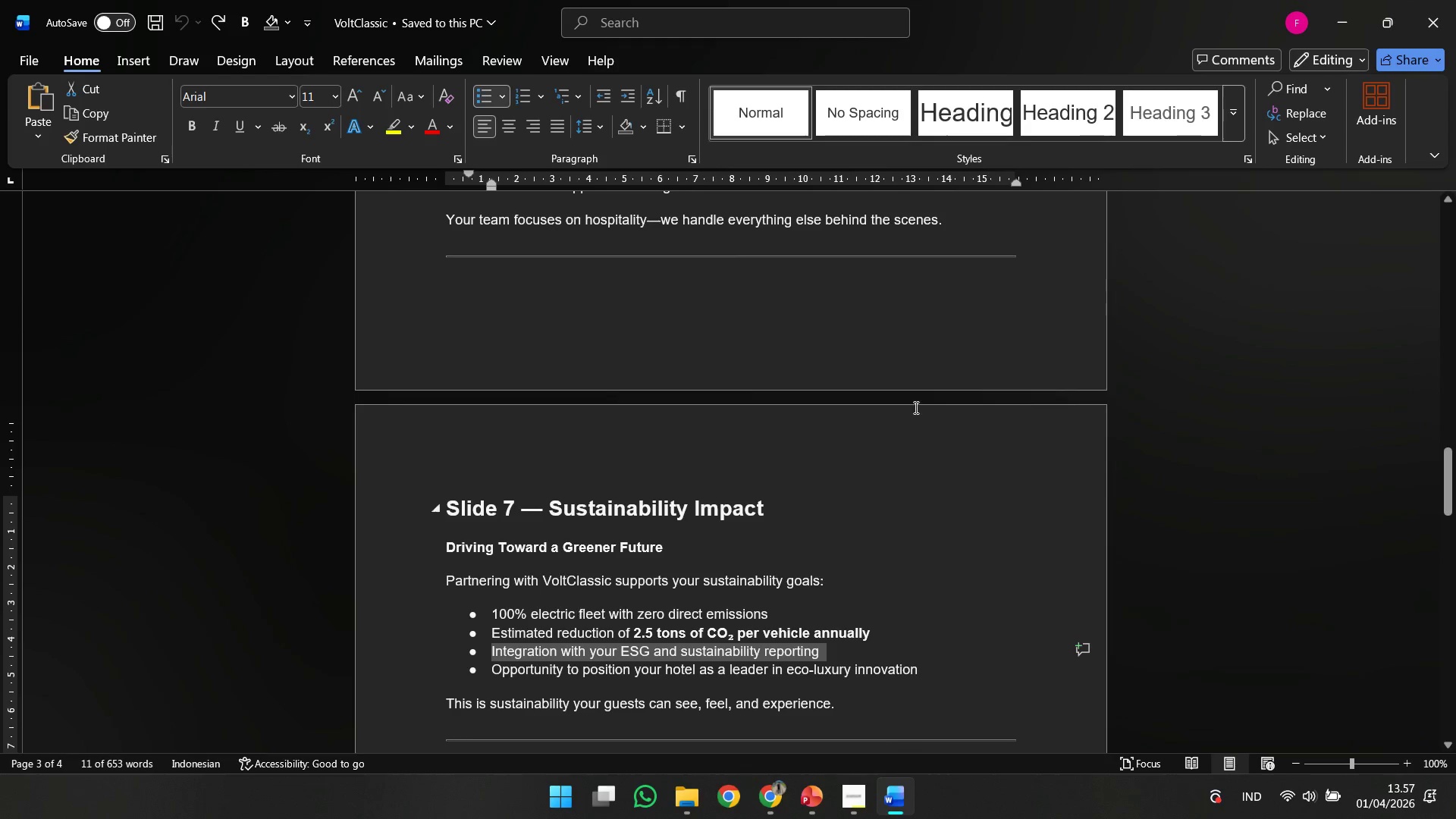 
key(Control+C)
 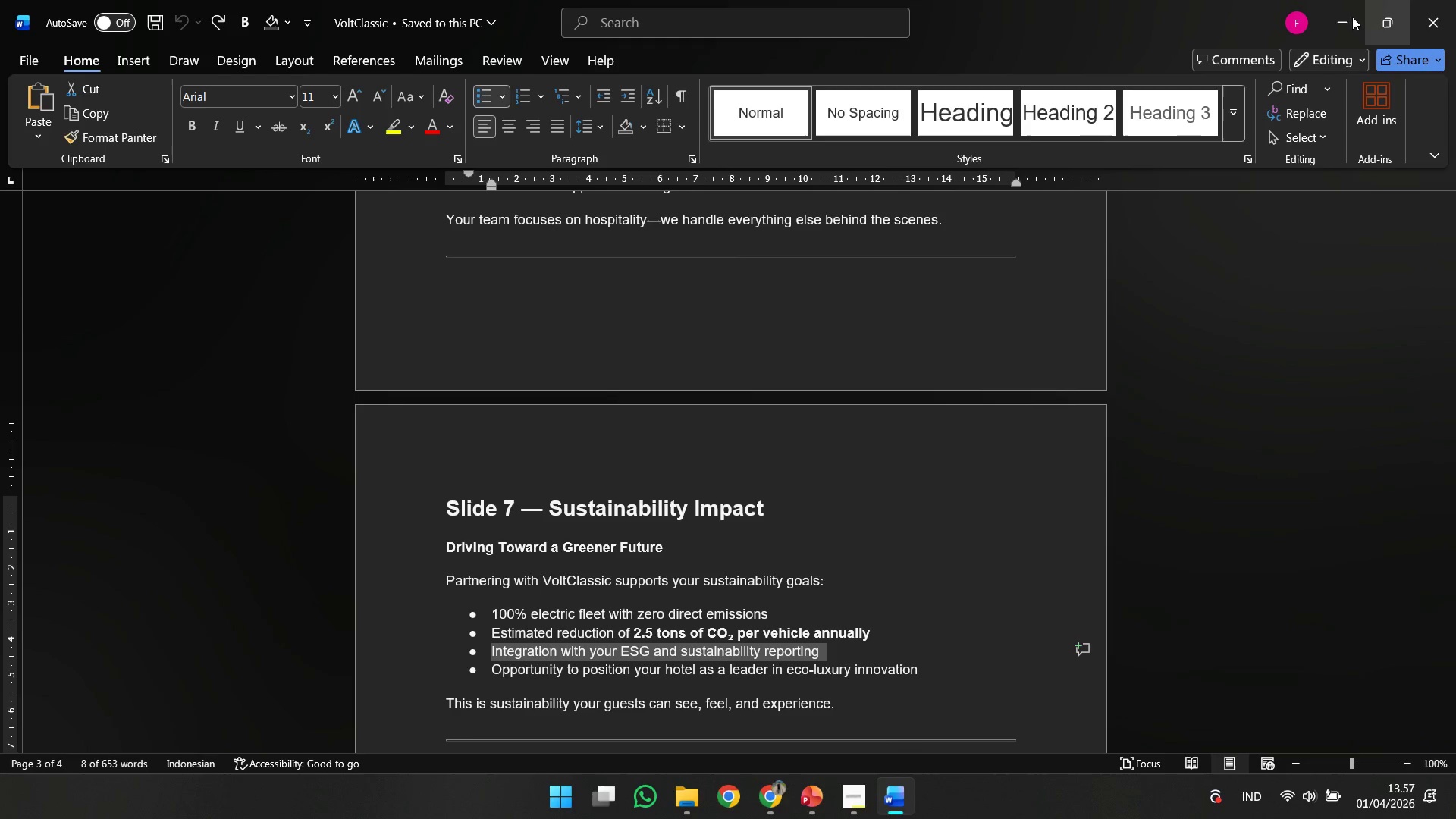 
left_click([1343, 11])
 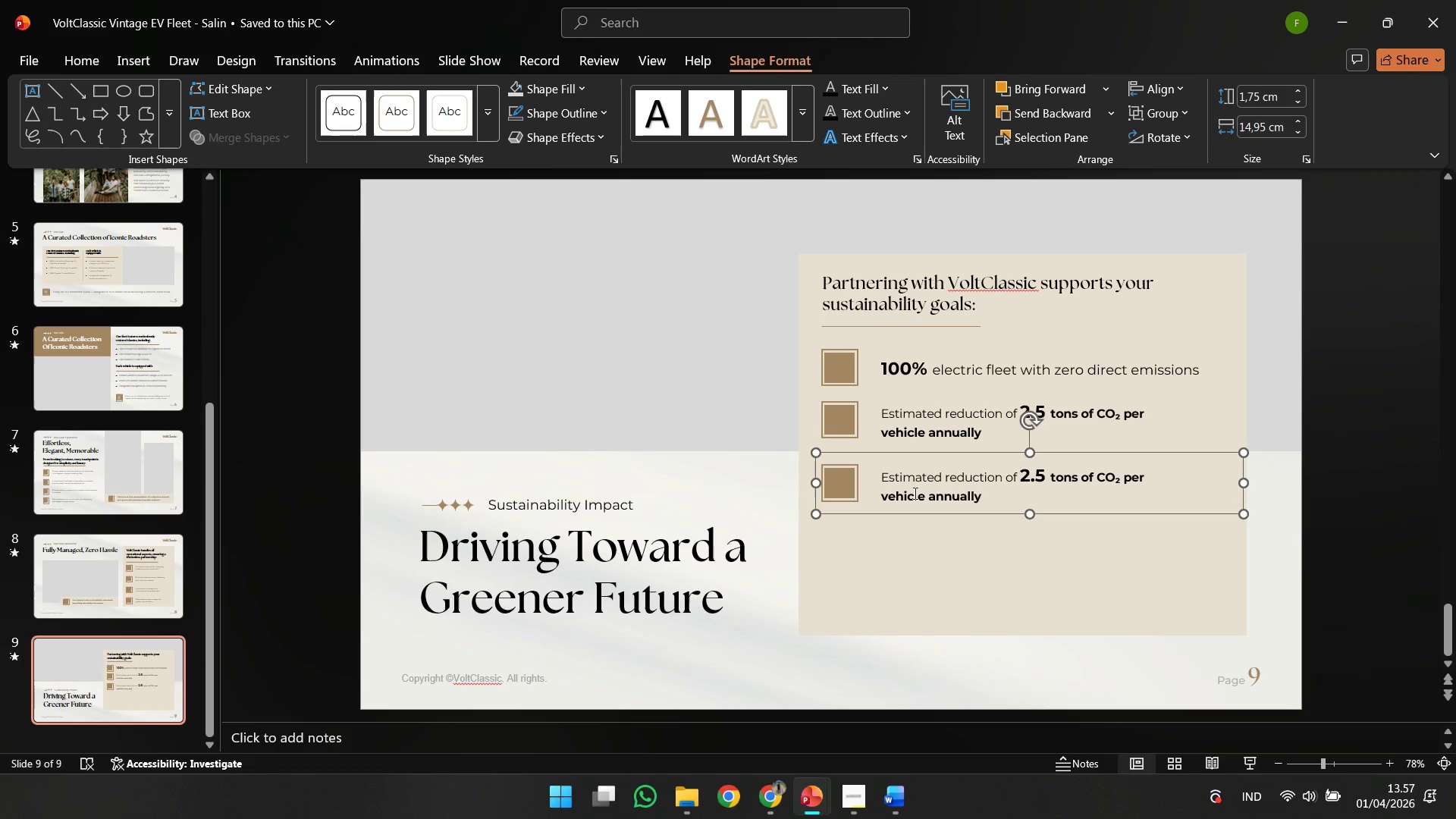 
left_click([914, 493])
 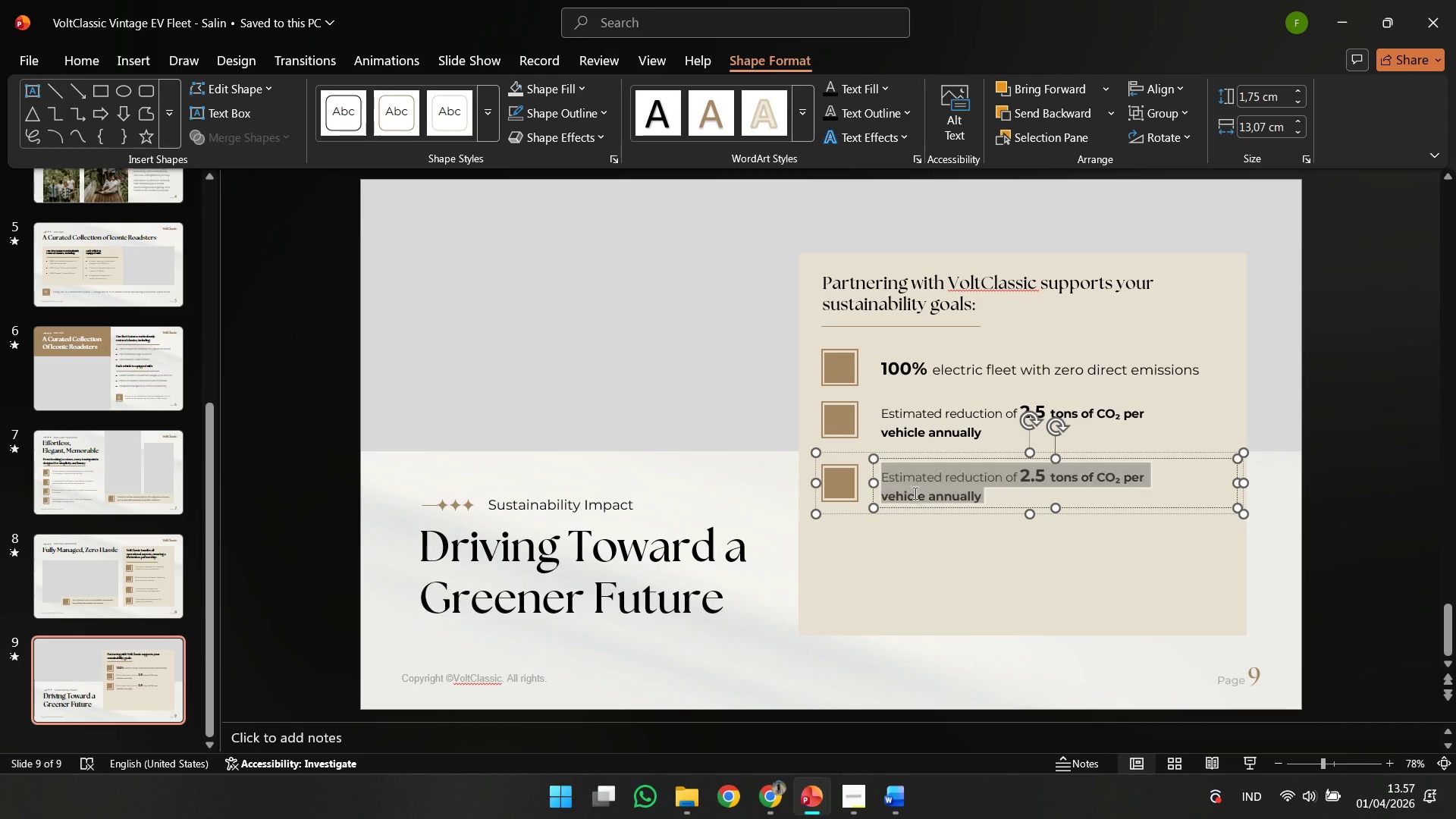 
key(Control+ControlLeft)
 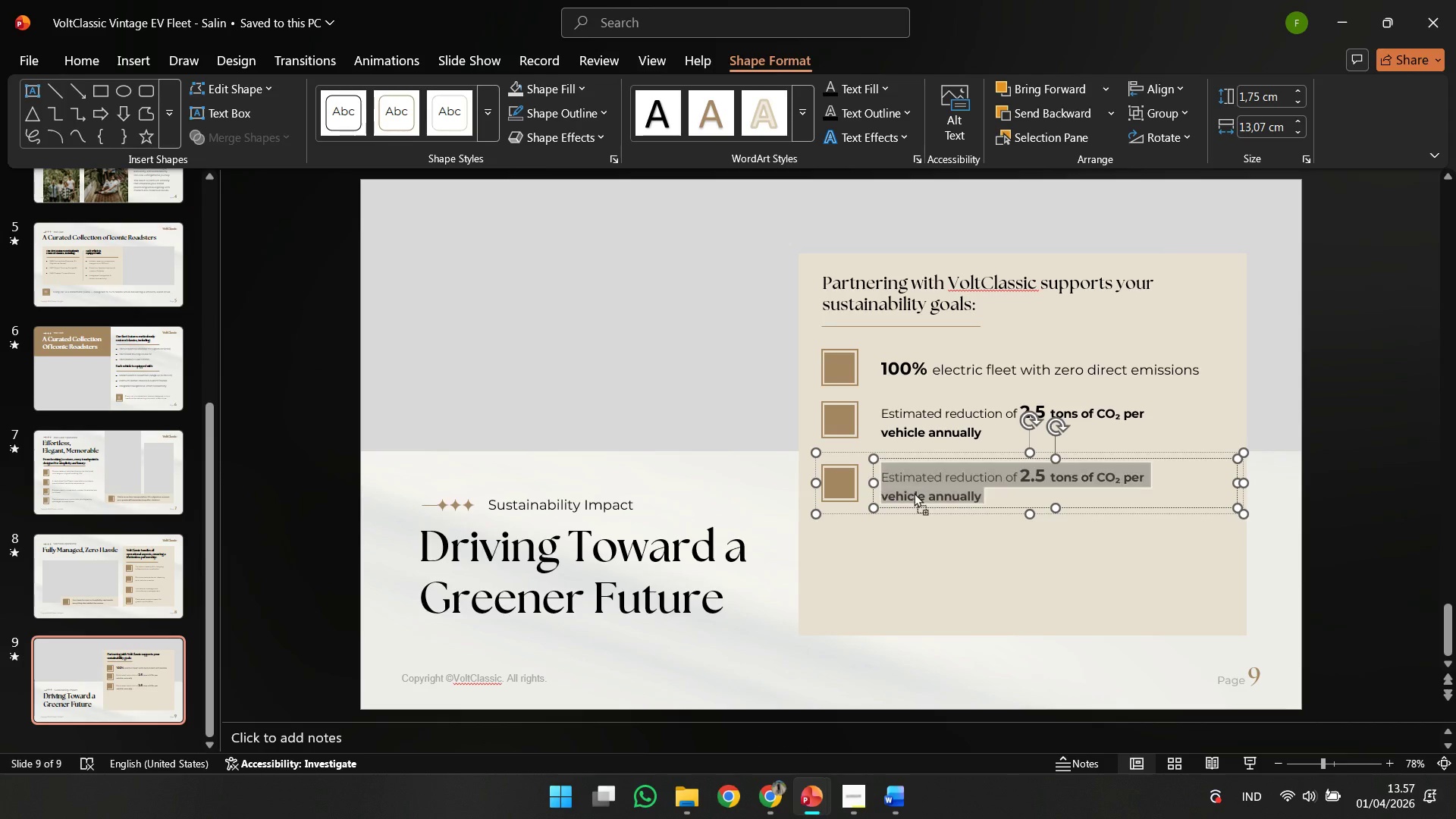 
key(Control+A)
 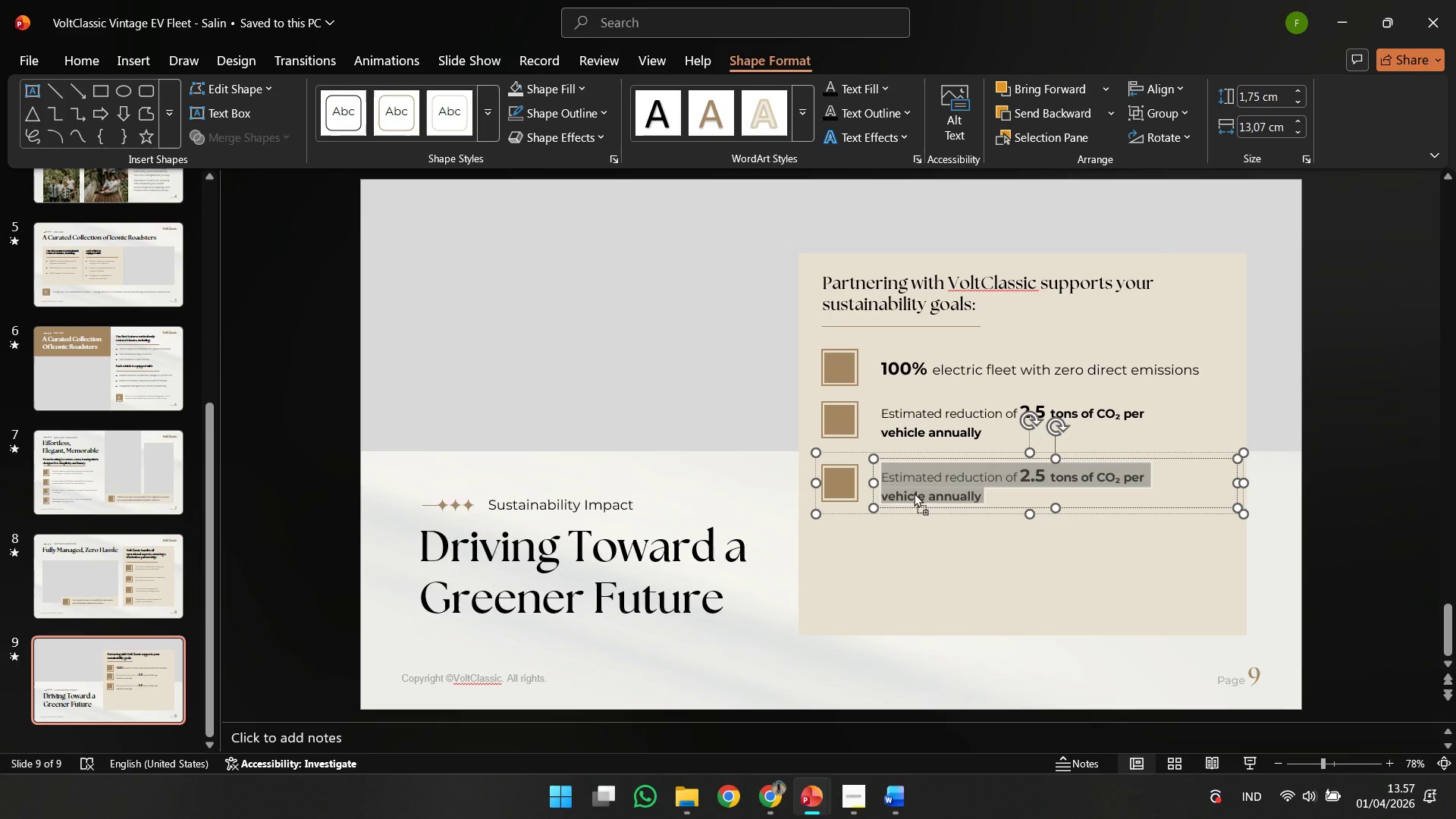 
right_click([914, 493])
 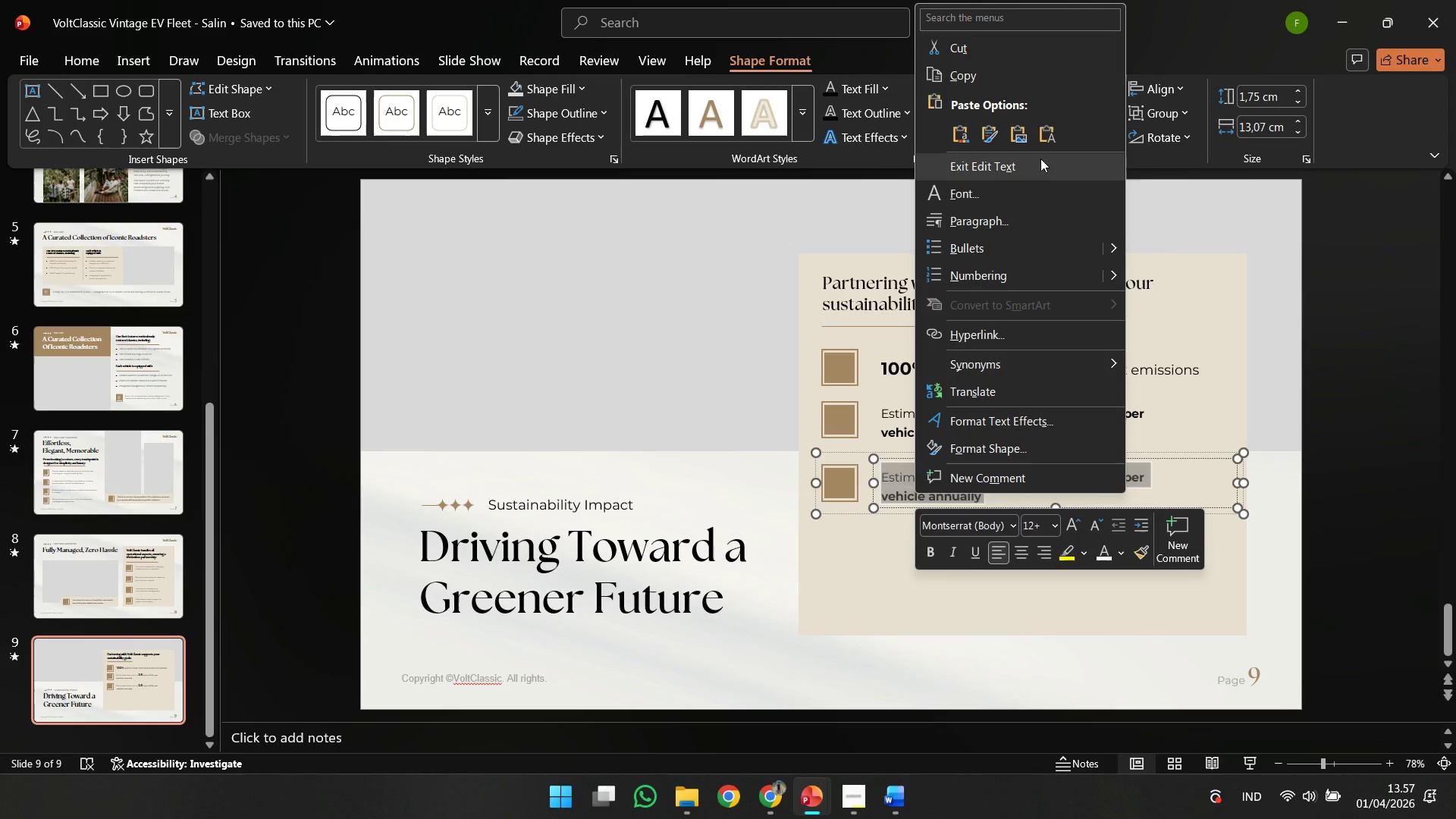 
left_click([1043, 133])
 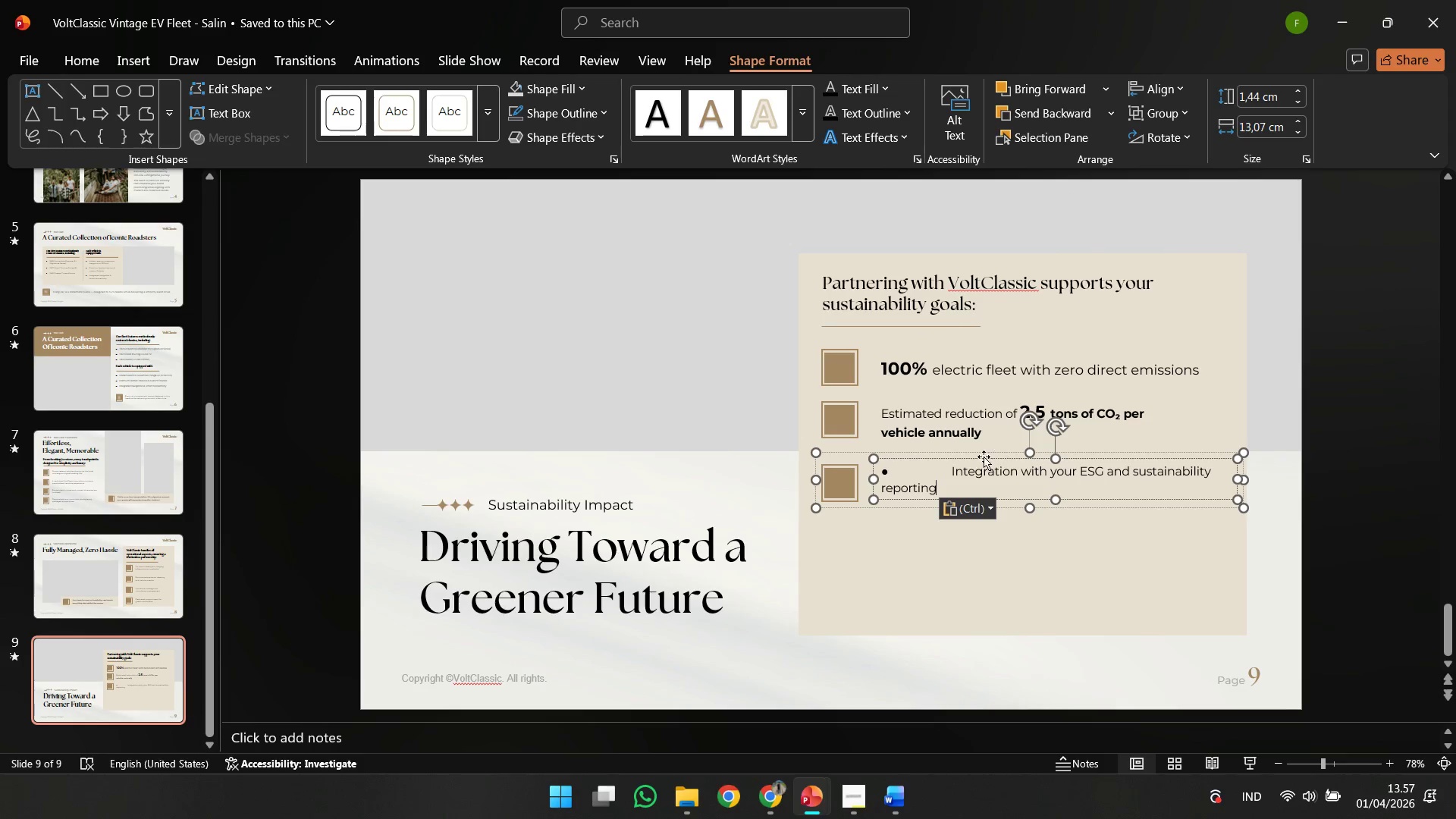 
left_click([949, 469])
 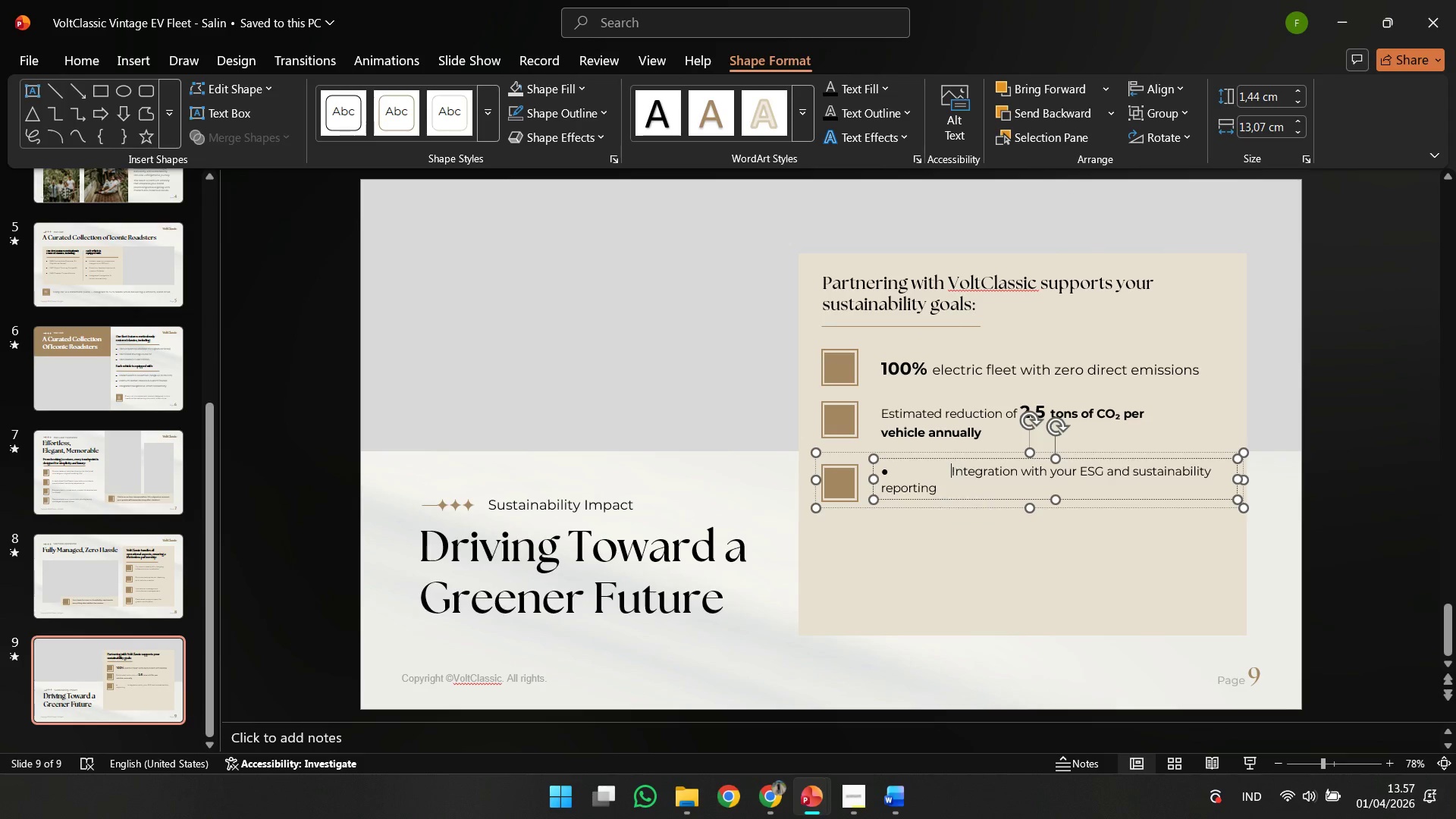 
key(Backspace)
 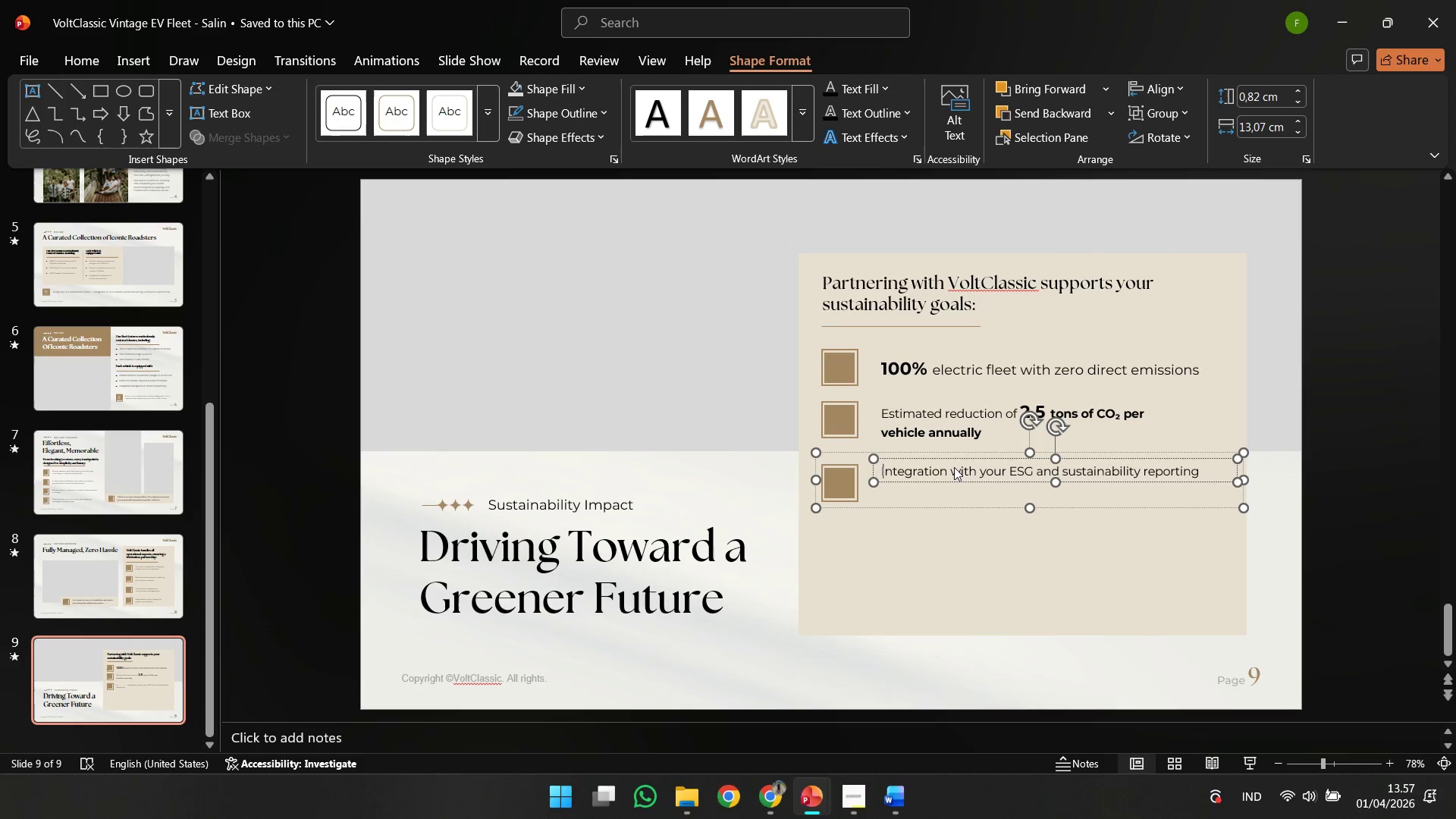 
key(Backspace)
 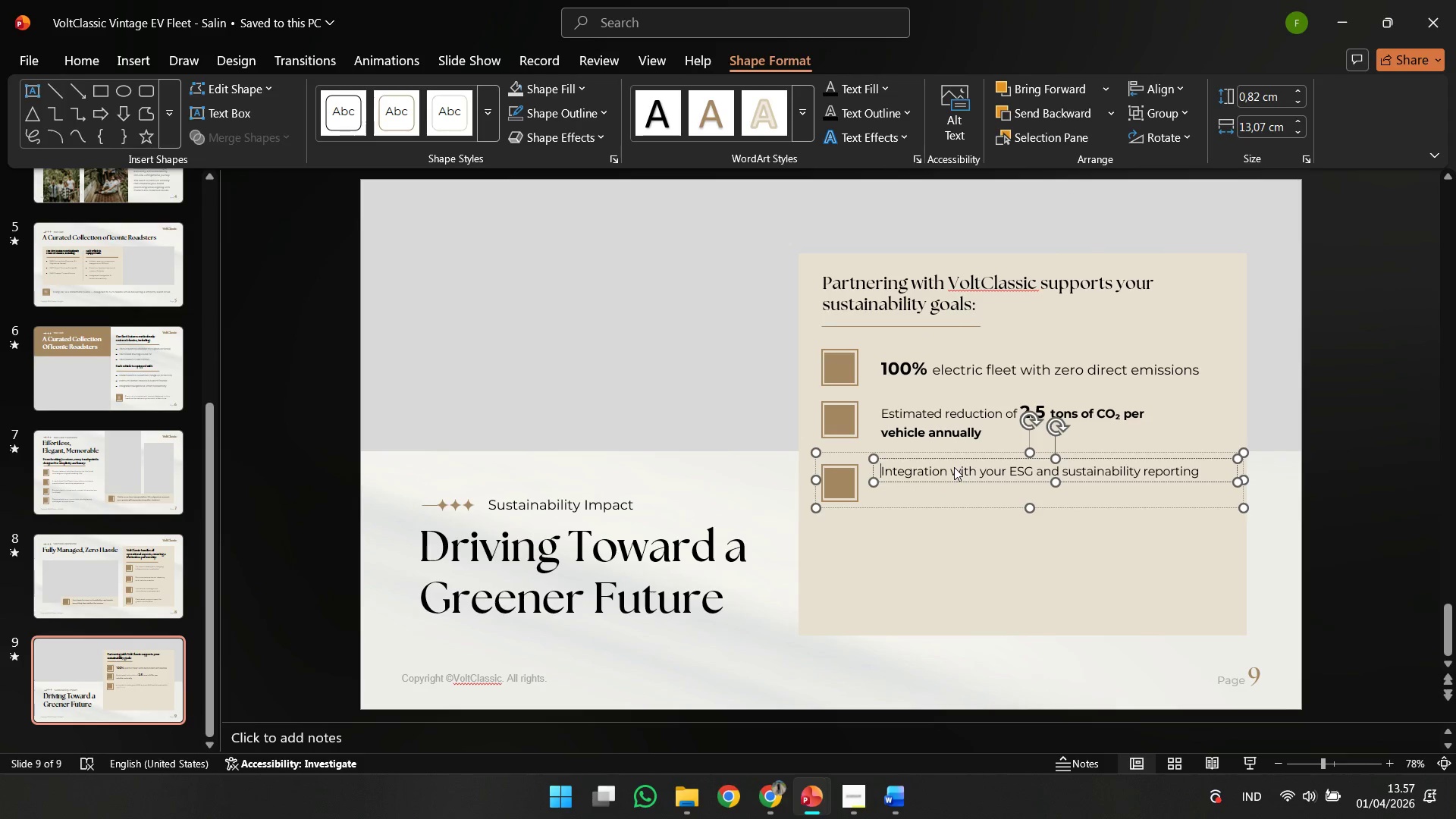 
key(Control+Shift+G)
 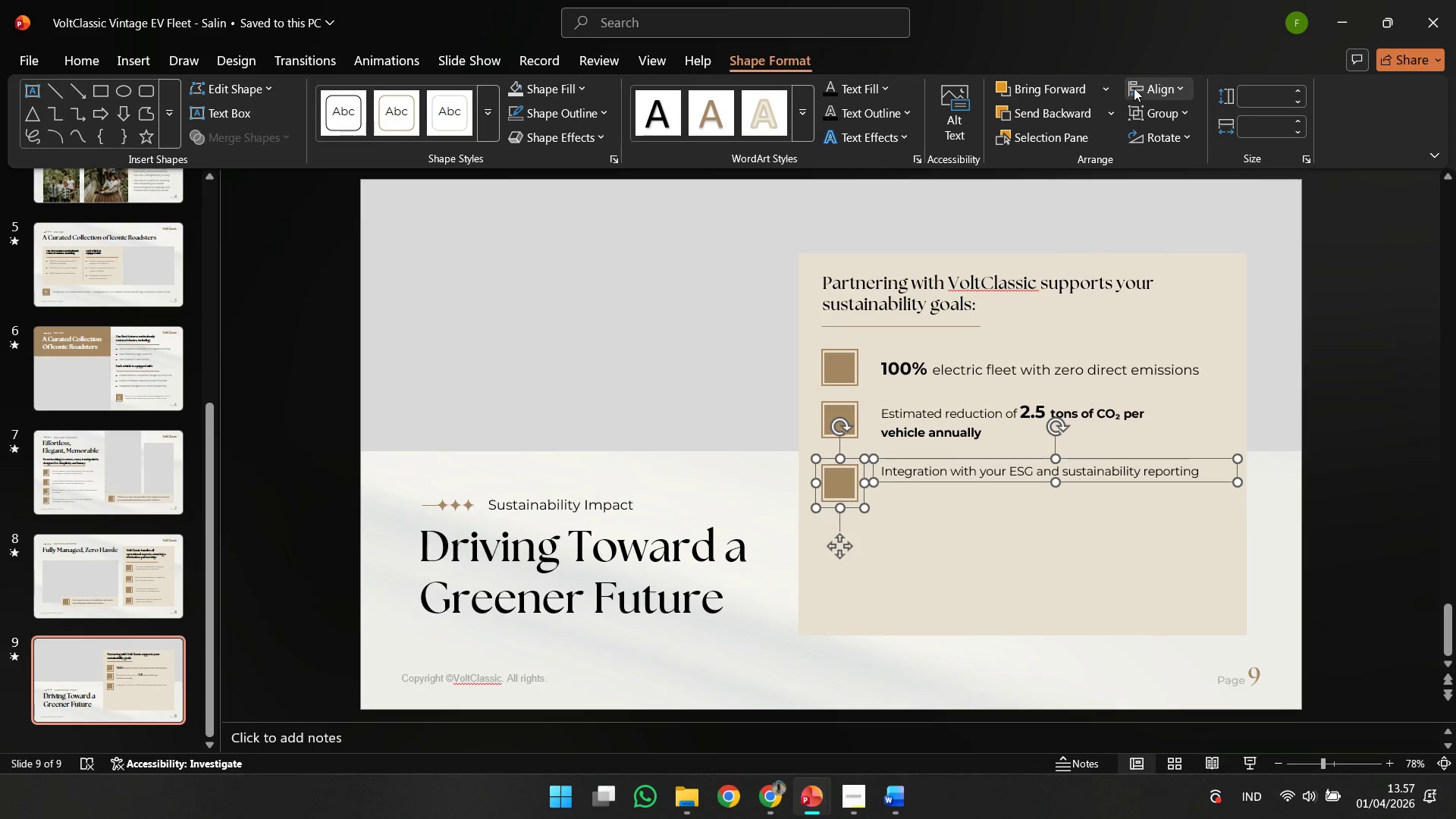 
left_click([1134, 88])
 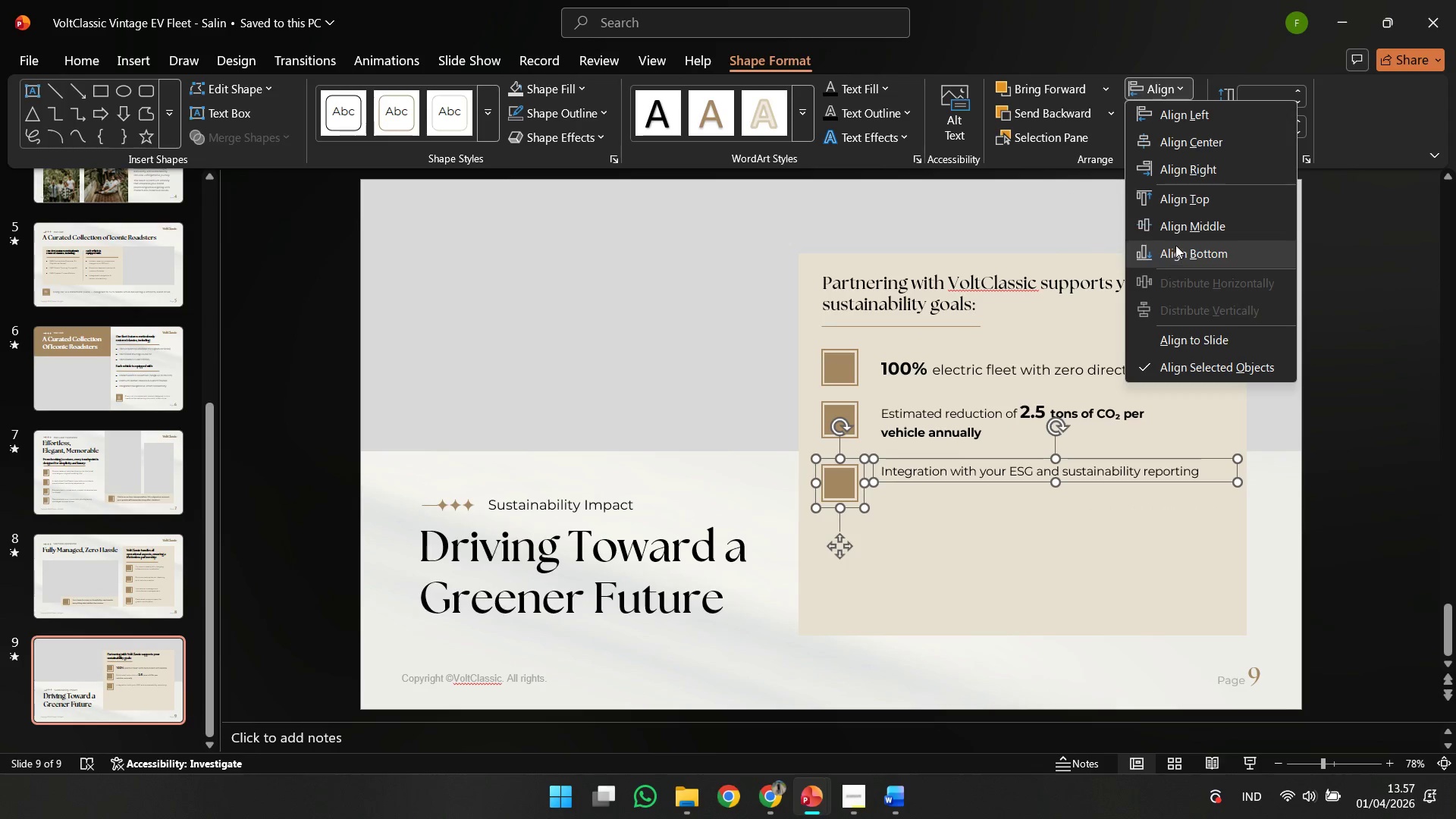 
left_click([1177, 227])
 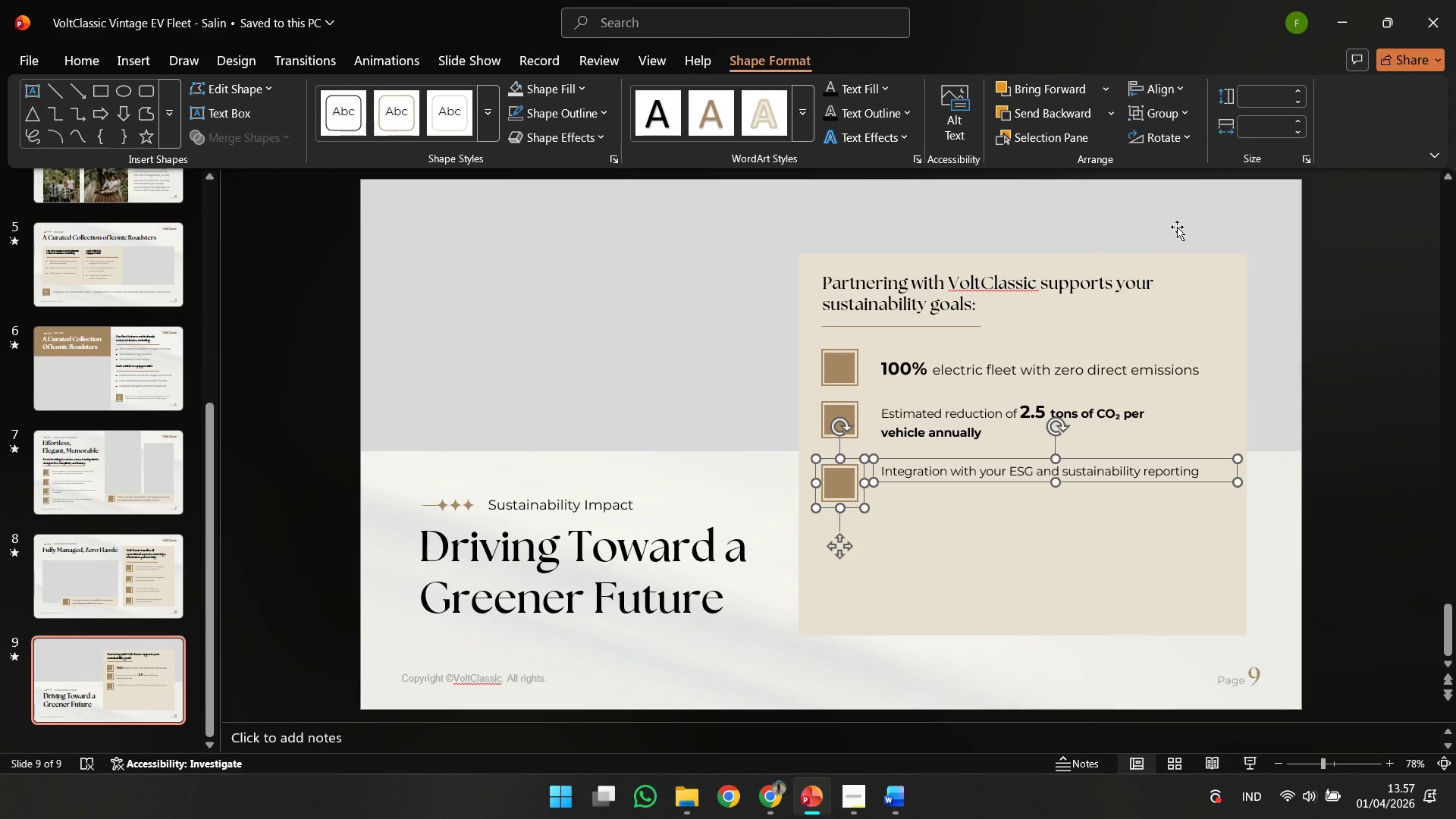 
key(Control+G)
 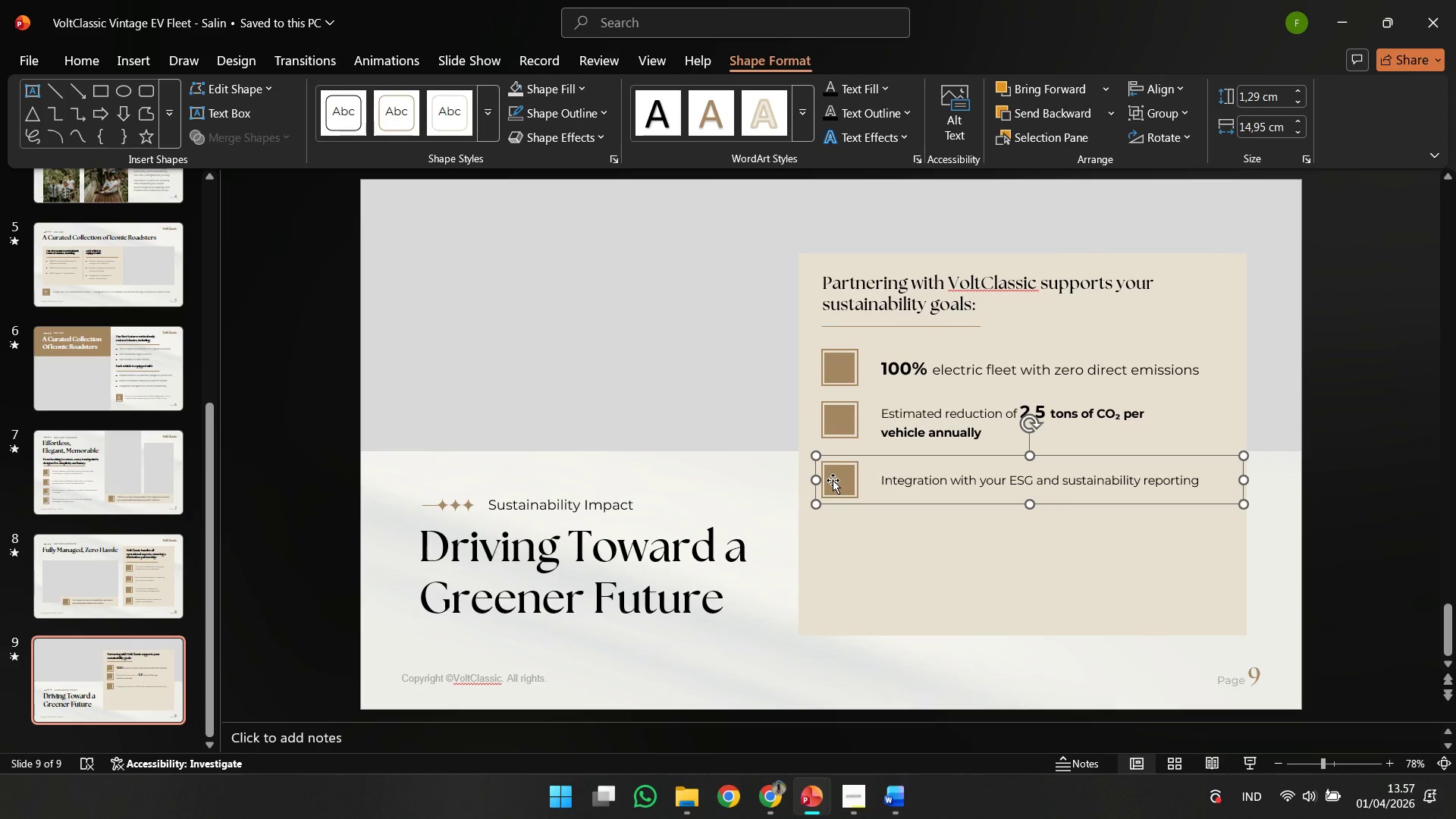 
hold_key(key=ControlLeft, duration=1.44)
hold_key(key=ShiftLeft, duration=1.26)
left_click_drag(start_coordinate=[833, 481], to_coordinate=[846, 537])
 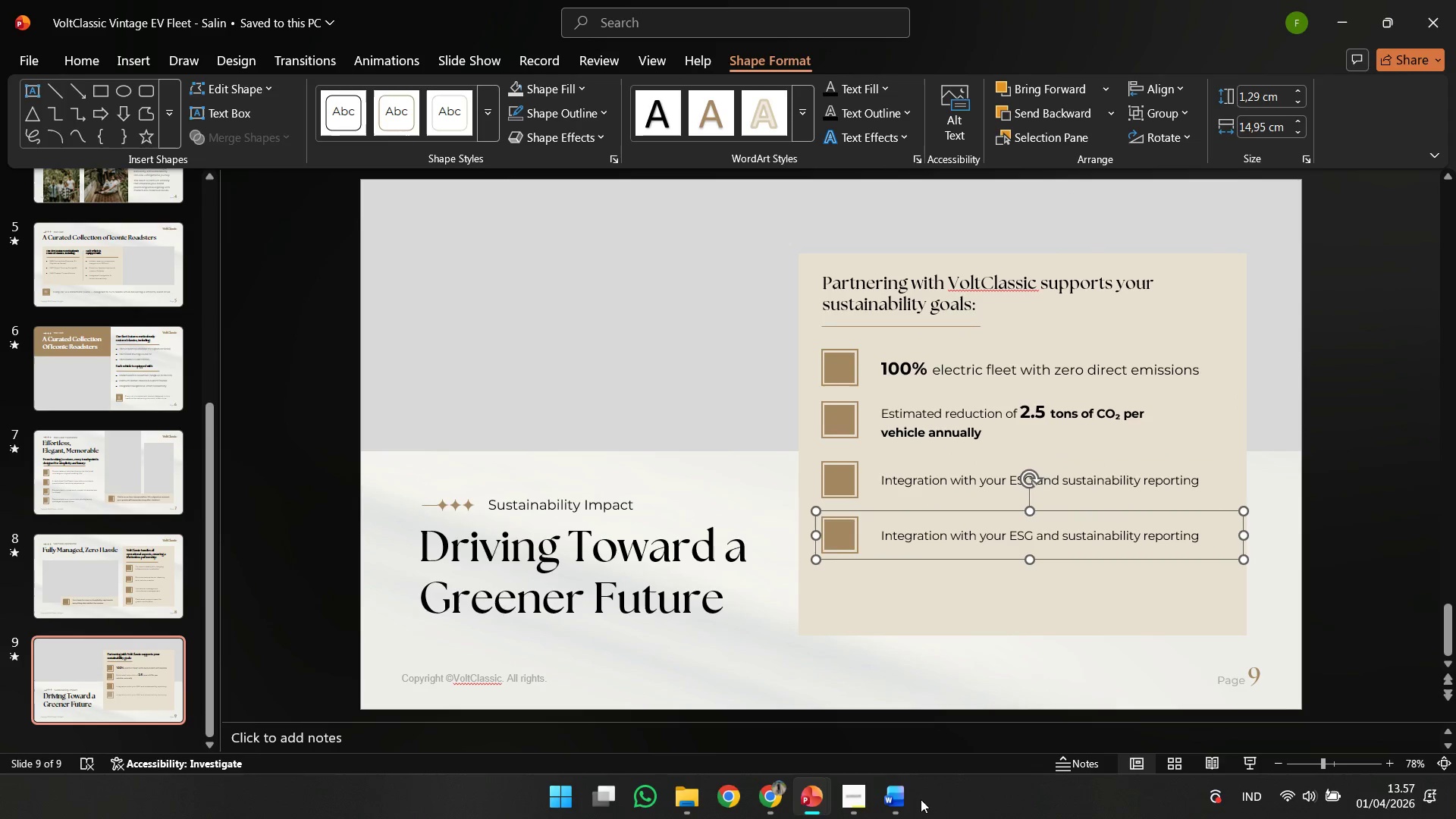 
left_click([888, 808])
 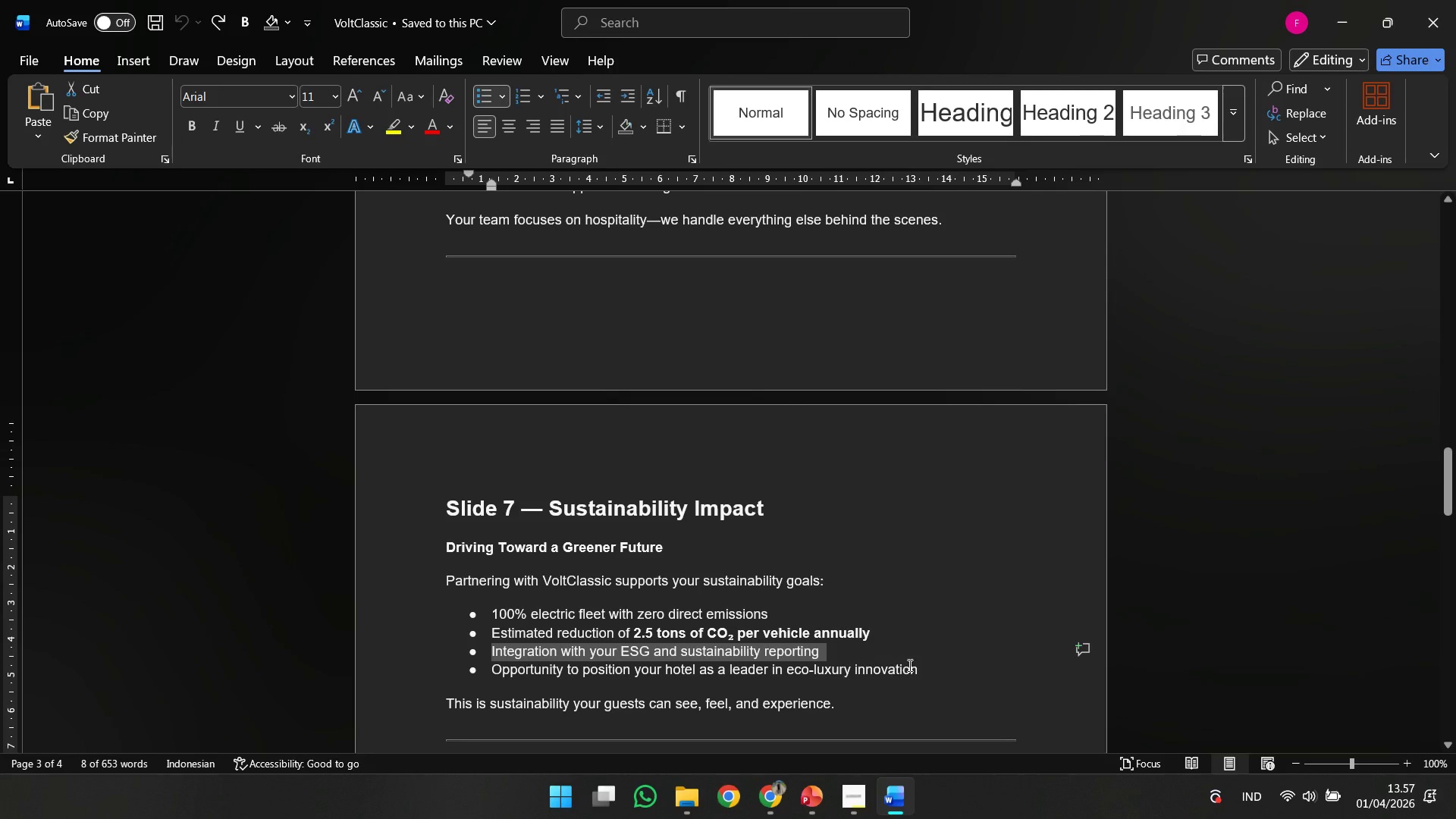 
left_click_drag(start_coordinate=[930, 673], to_coordinate=[449, 673])
 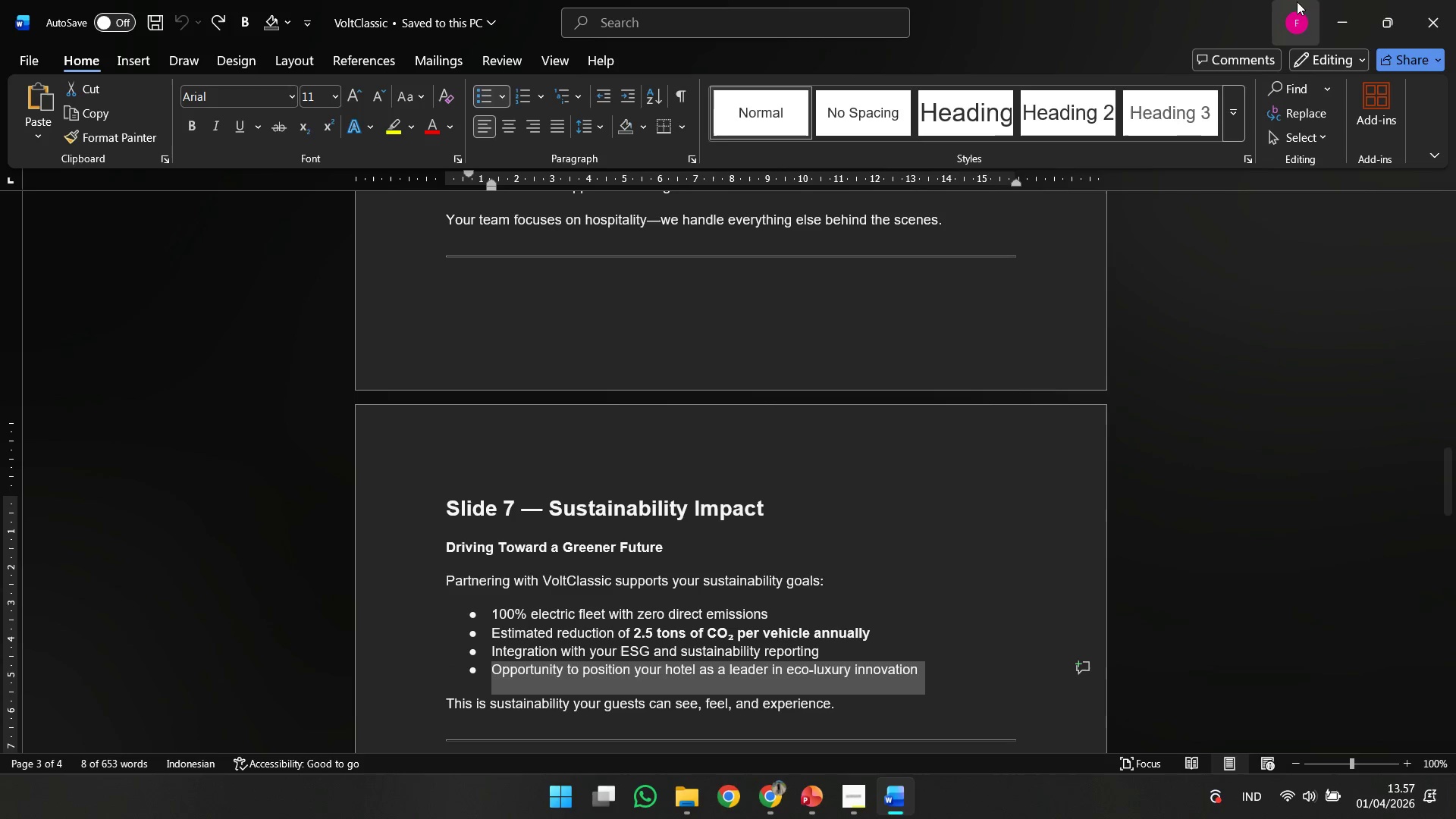 
key(Control+C)
 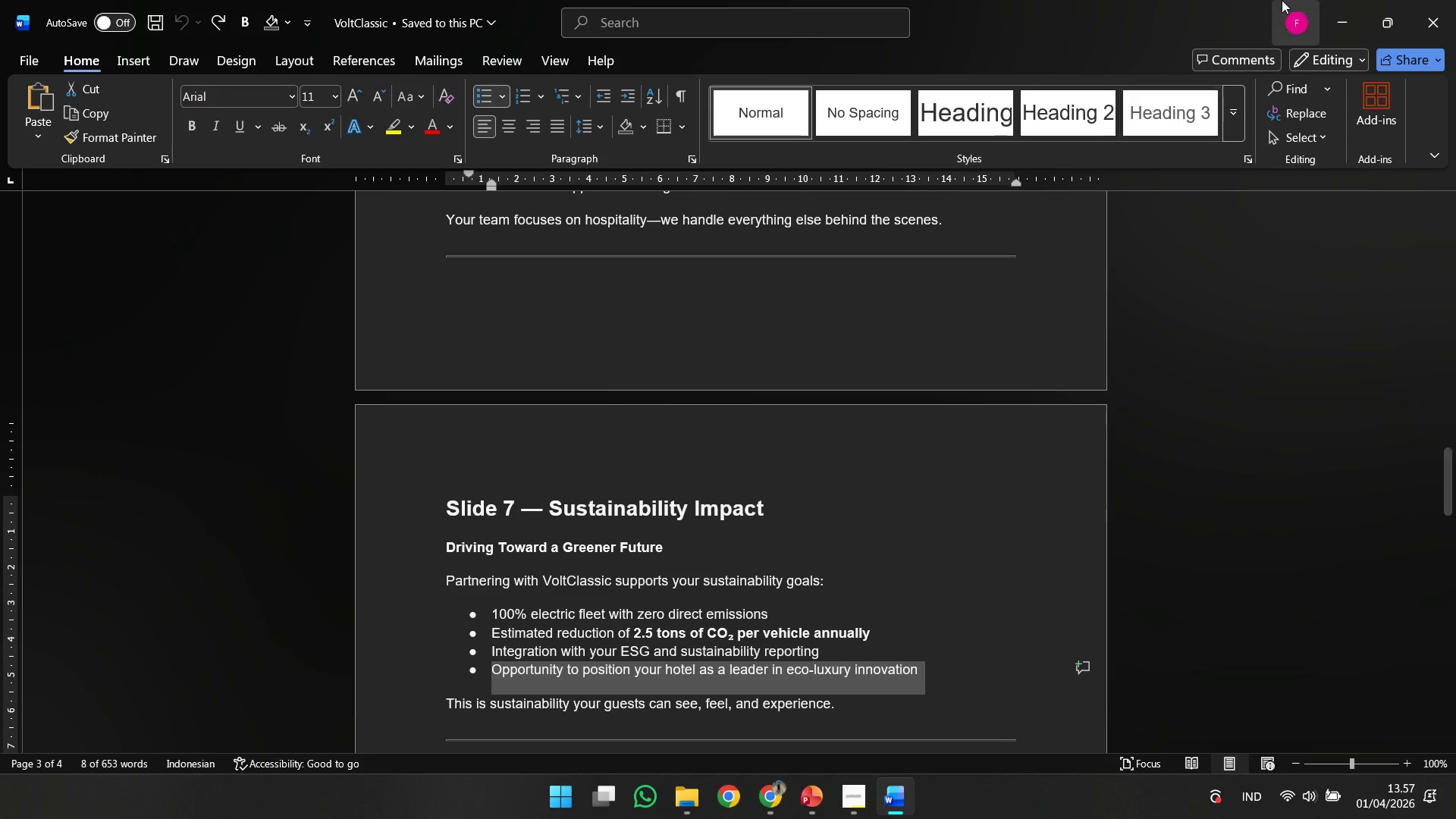 
key(Control+C)
 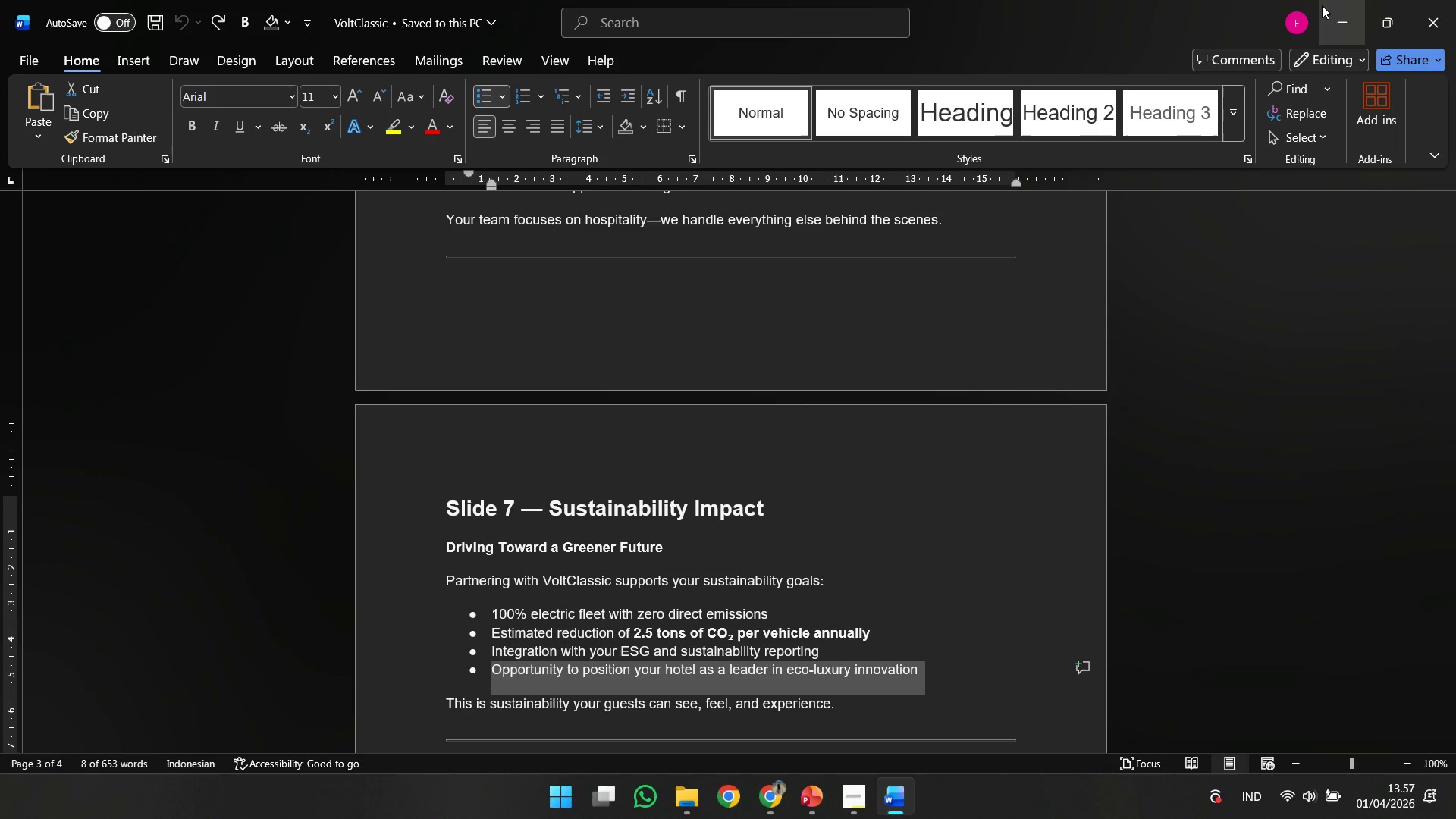 
left_click([1322, 5])
 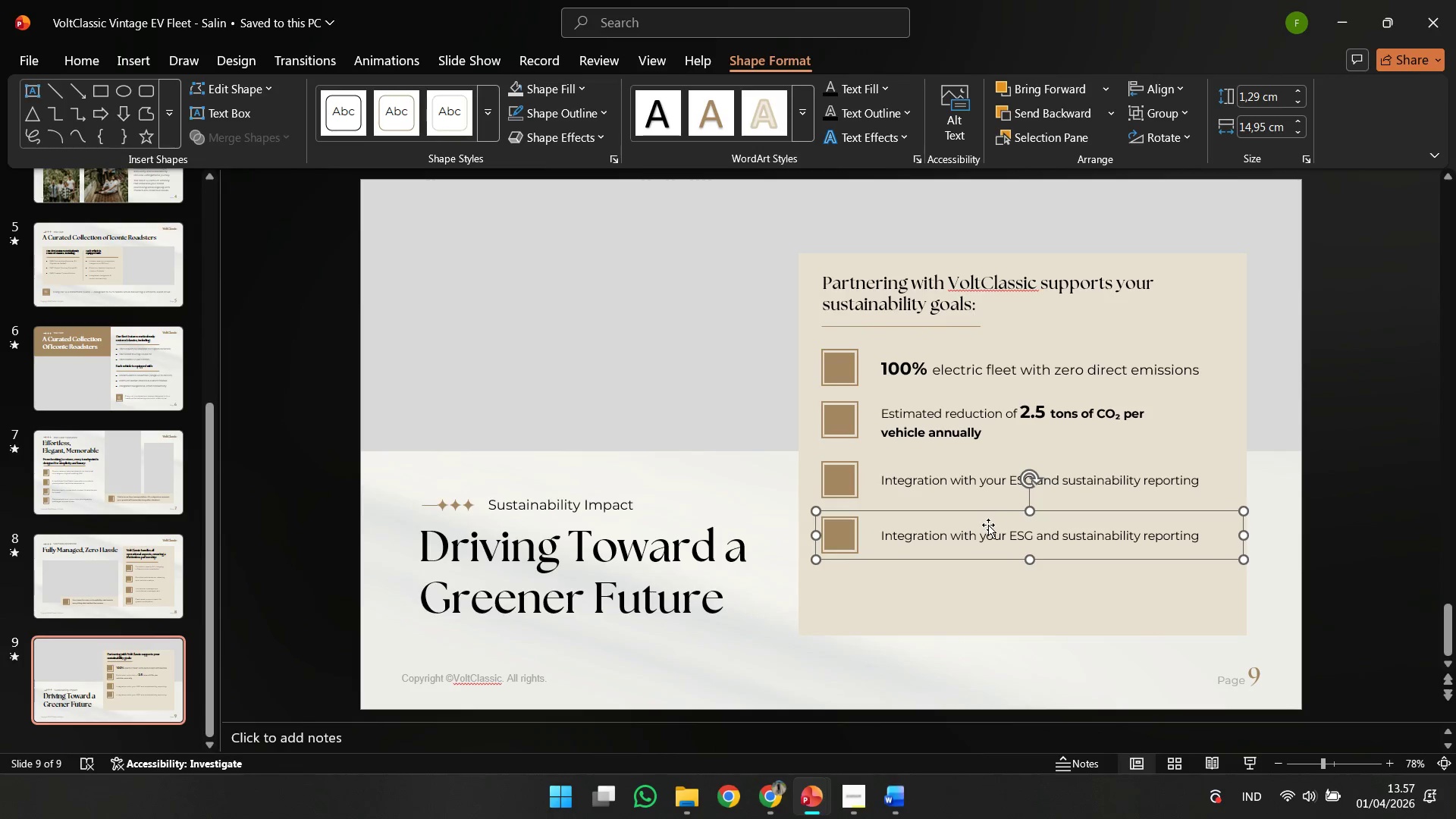 
left_click([987, 527])
 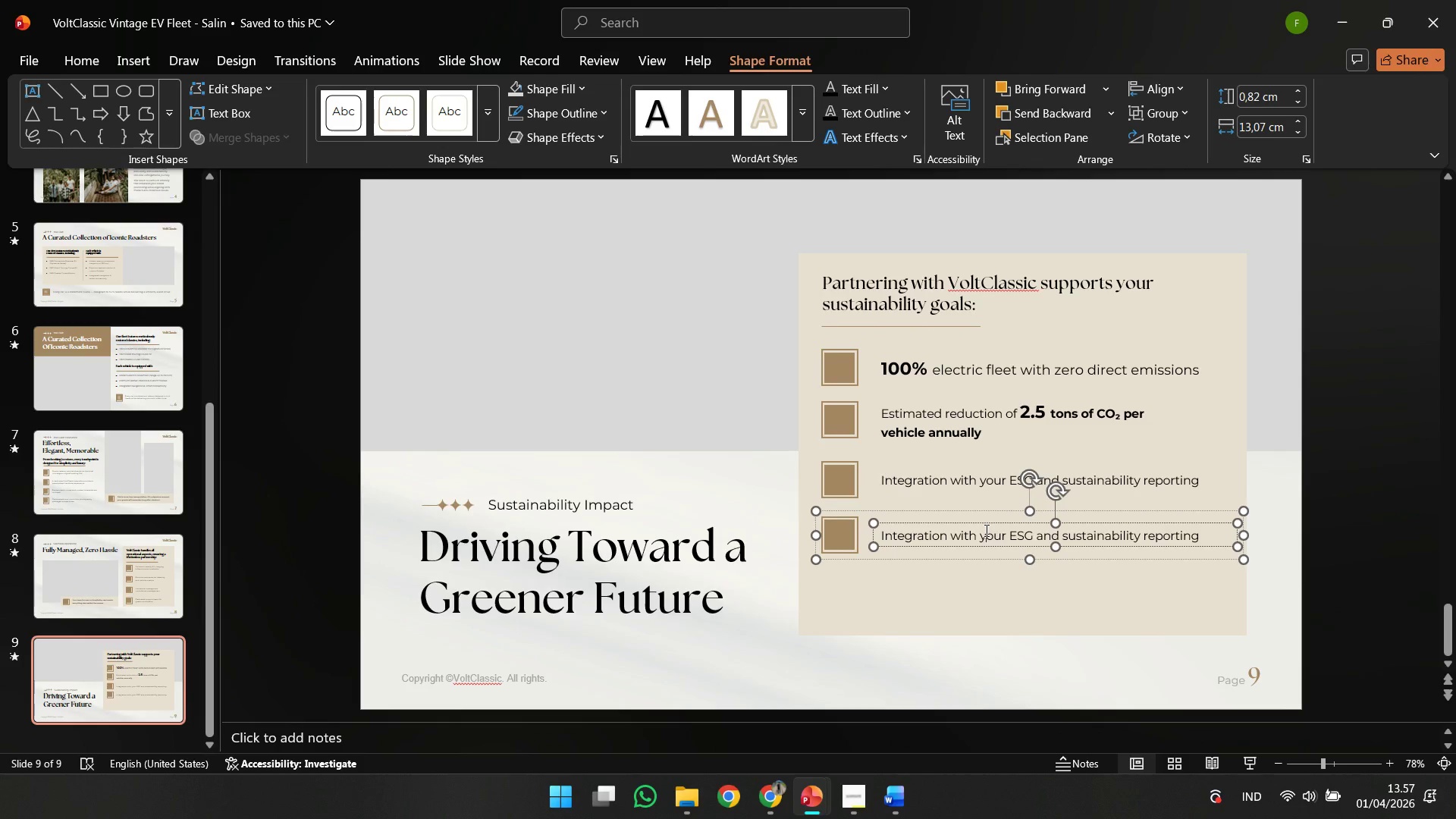 
key(Control+ControlLeft)
 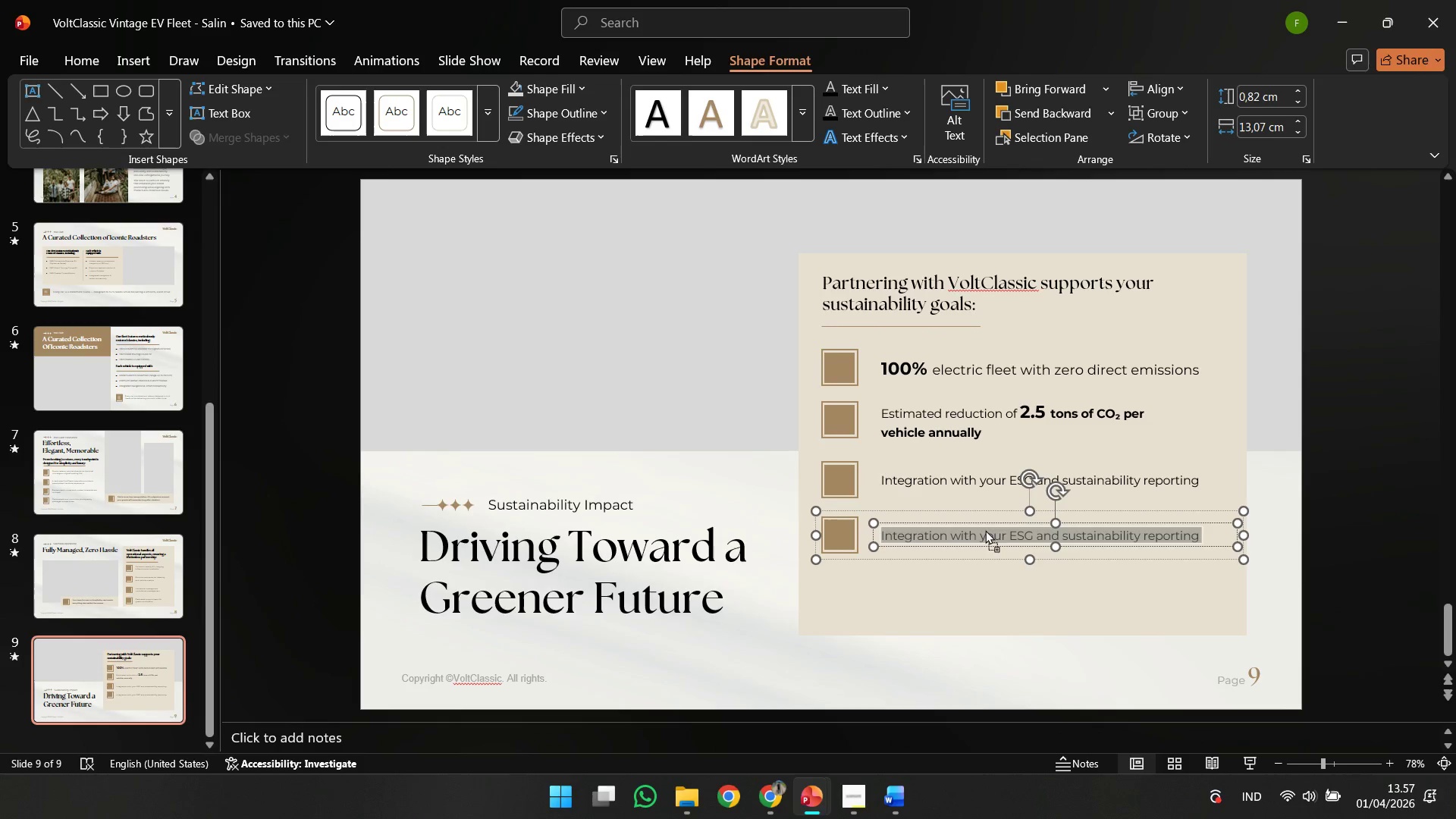 
key(Control+A)
 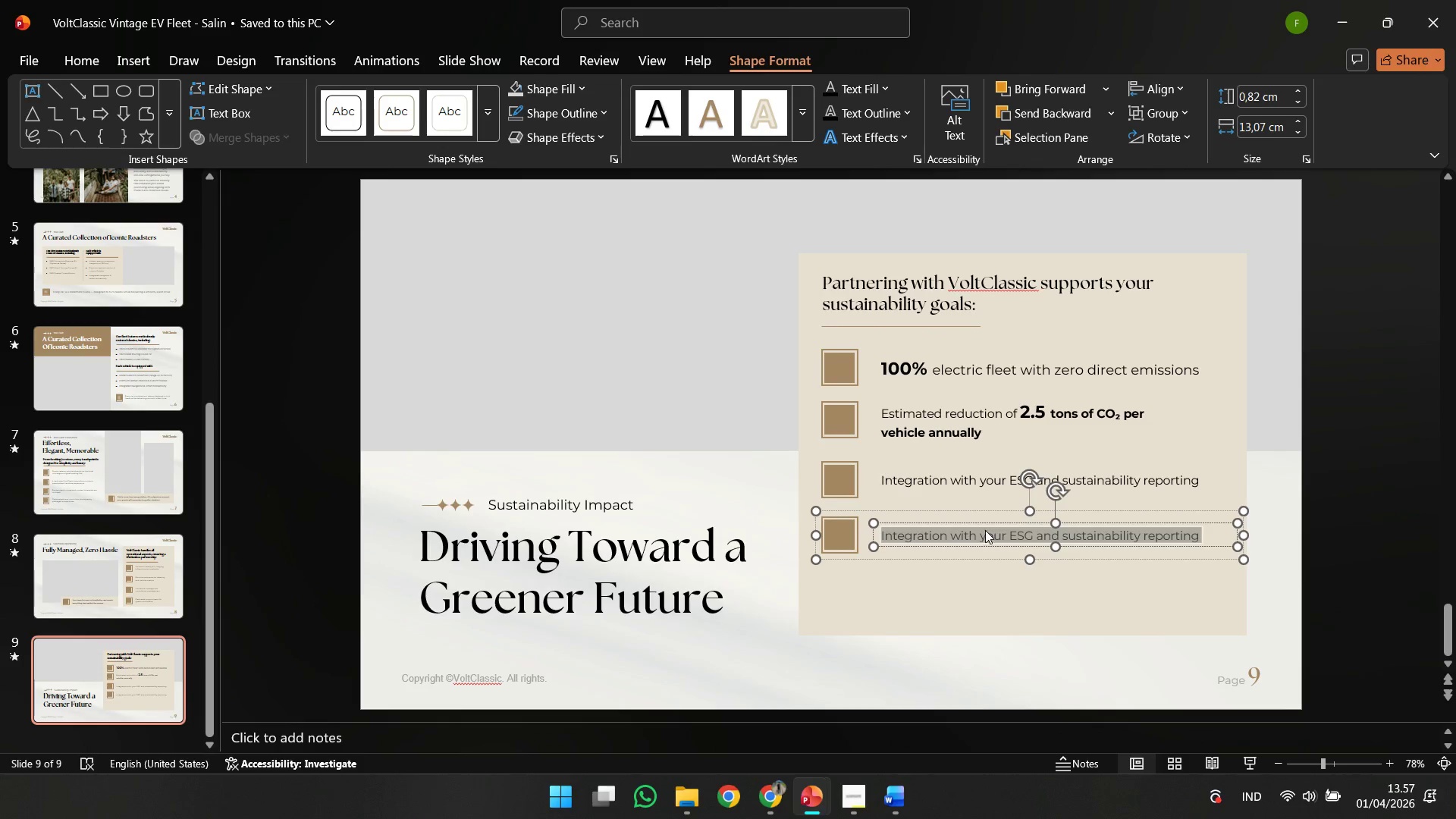 
right_click([985, 530])
 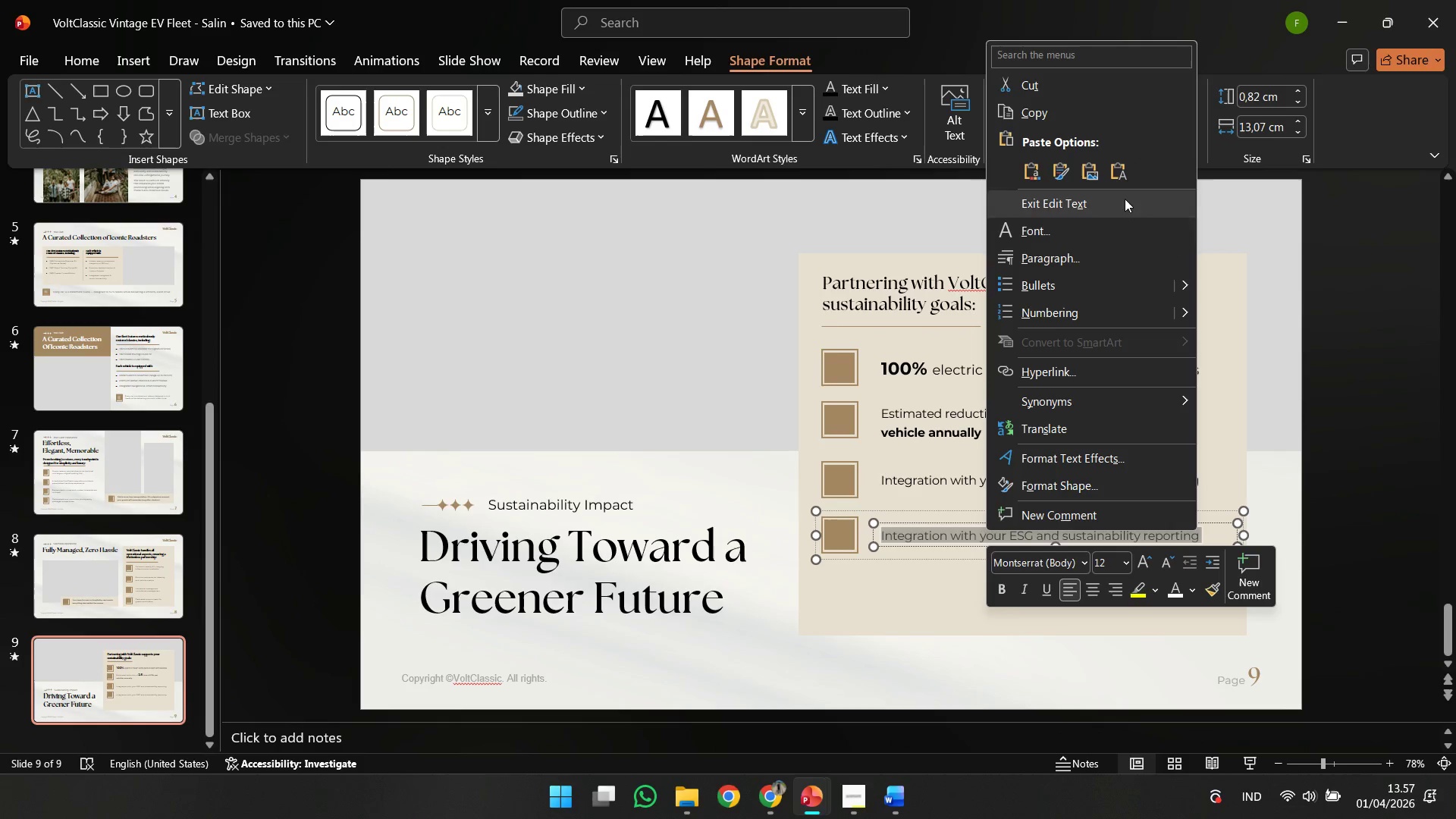 
left_click([1122, 175])
 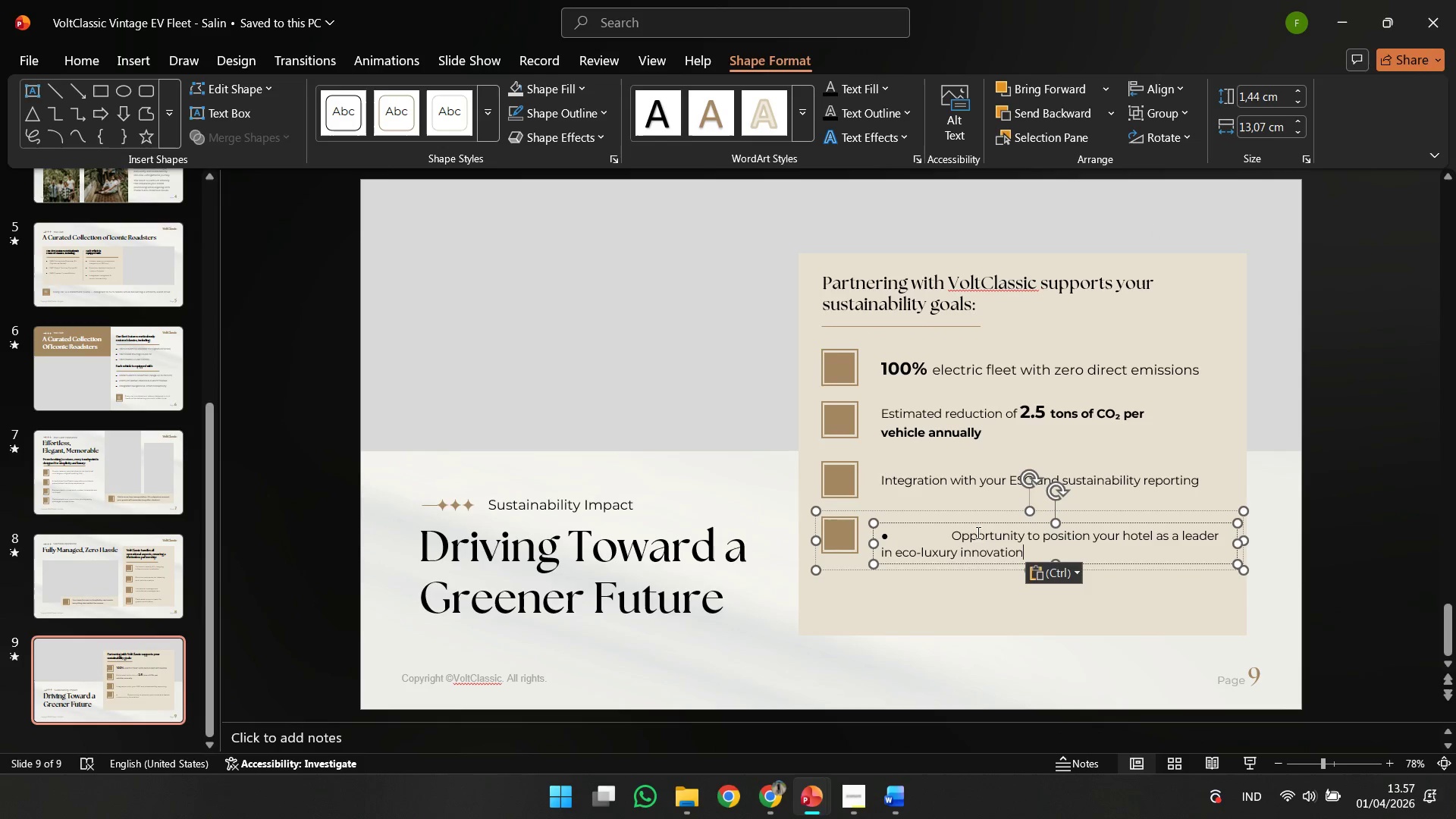 
left_click([933, 538])
 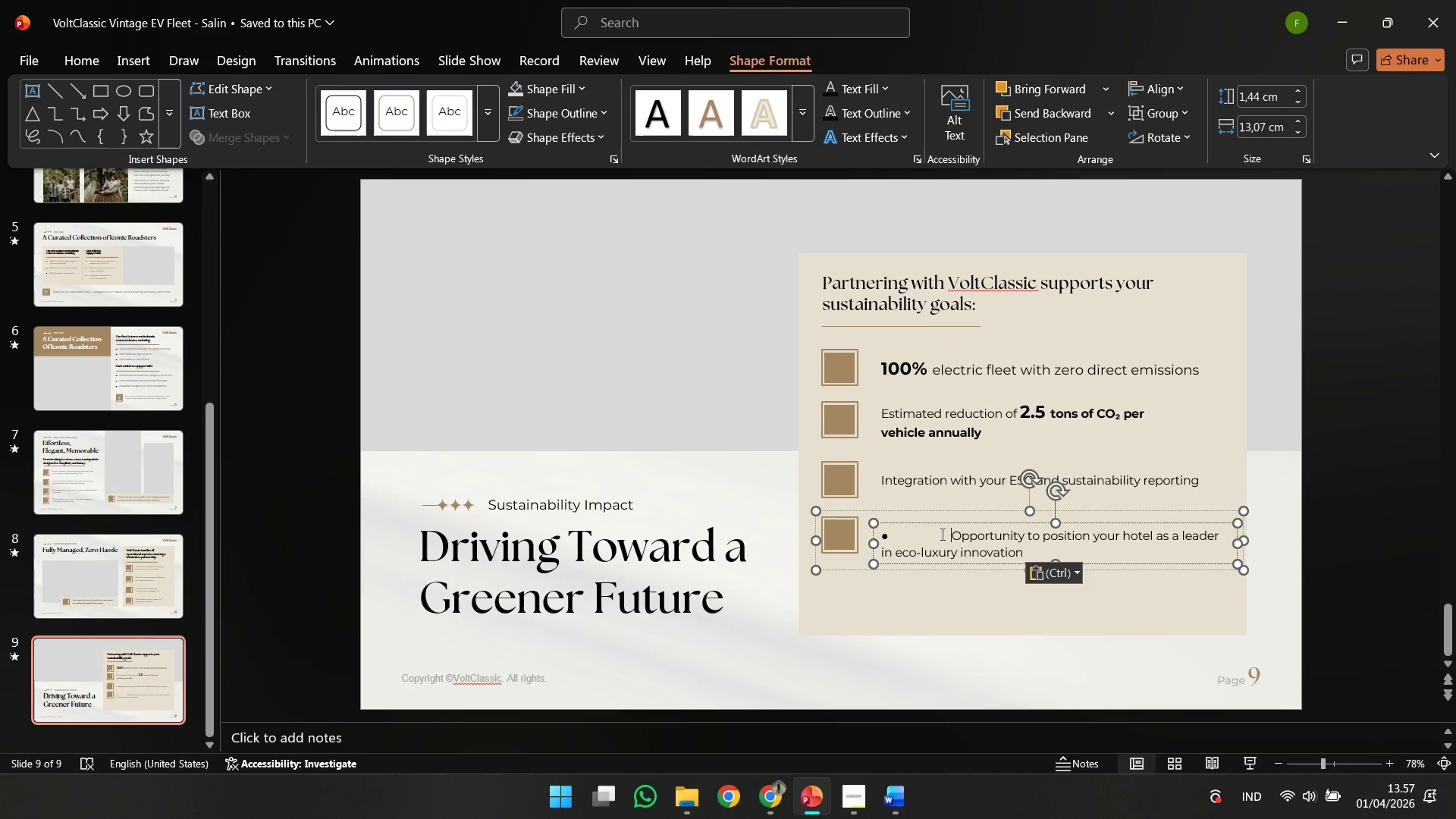 
key(Backspace)
 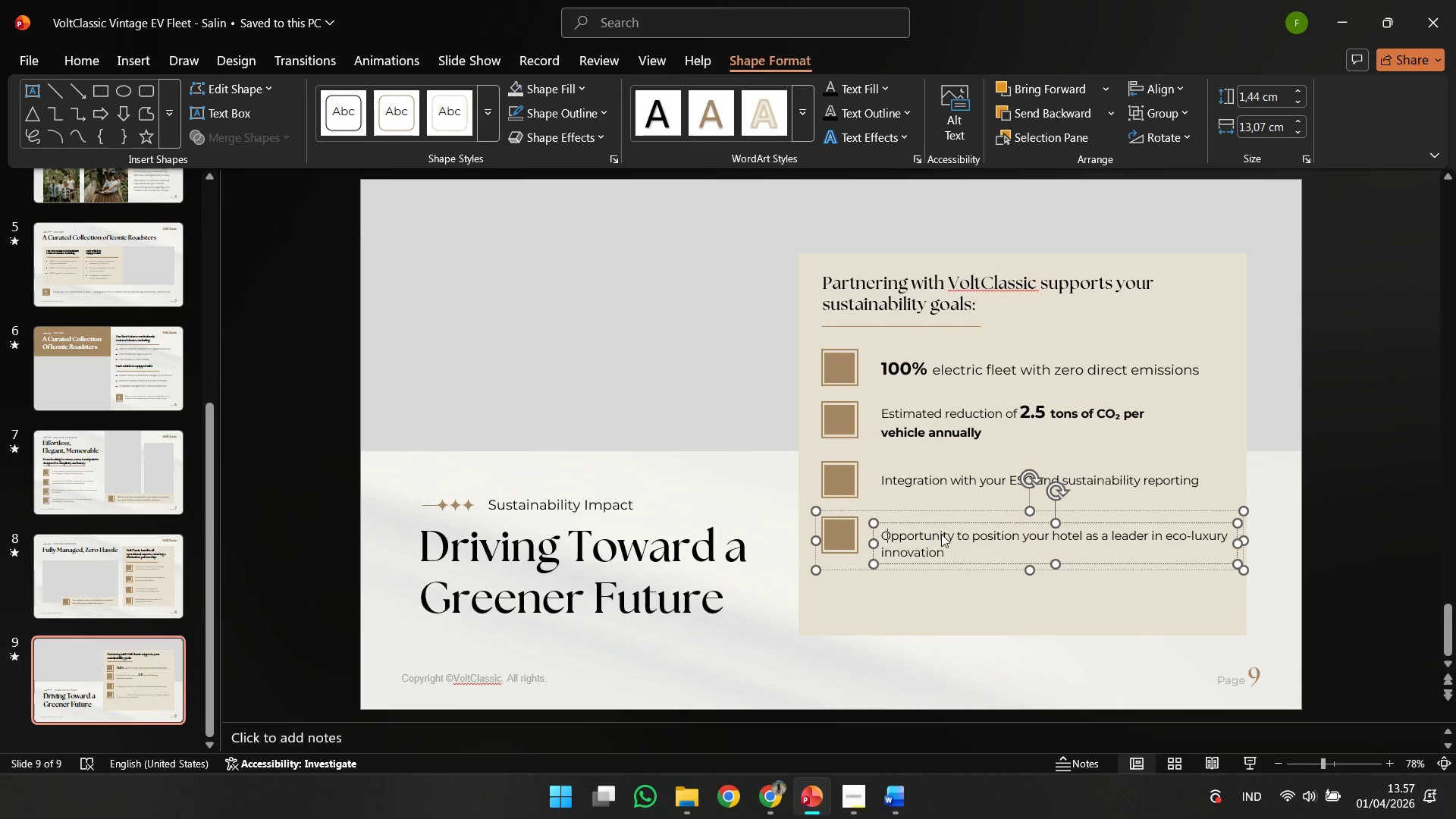 
key(Backspace)
 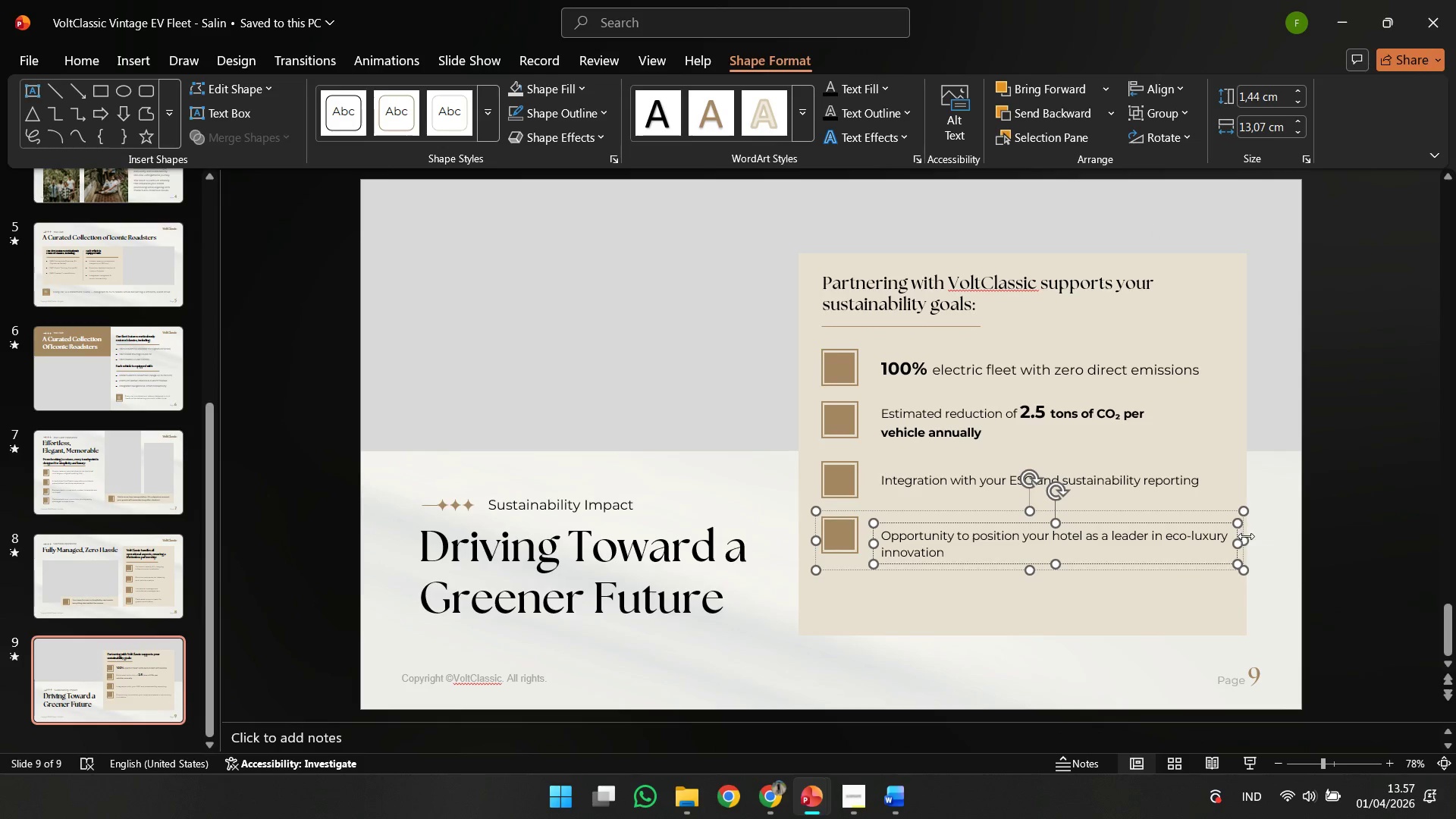 
left_click_drag(start_coordinate=[1232, 543], to_coordinate=[1191, 541])
 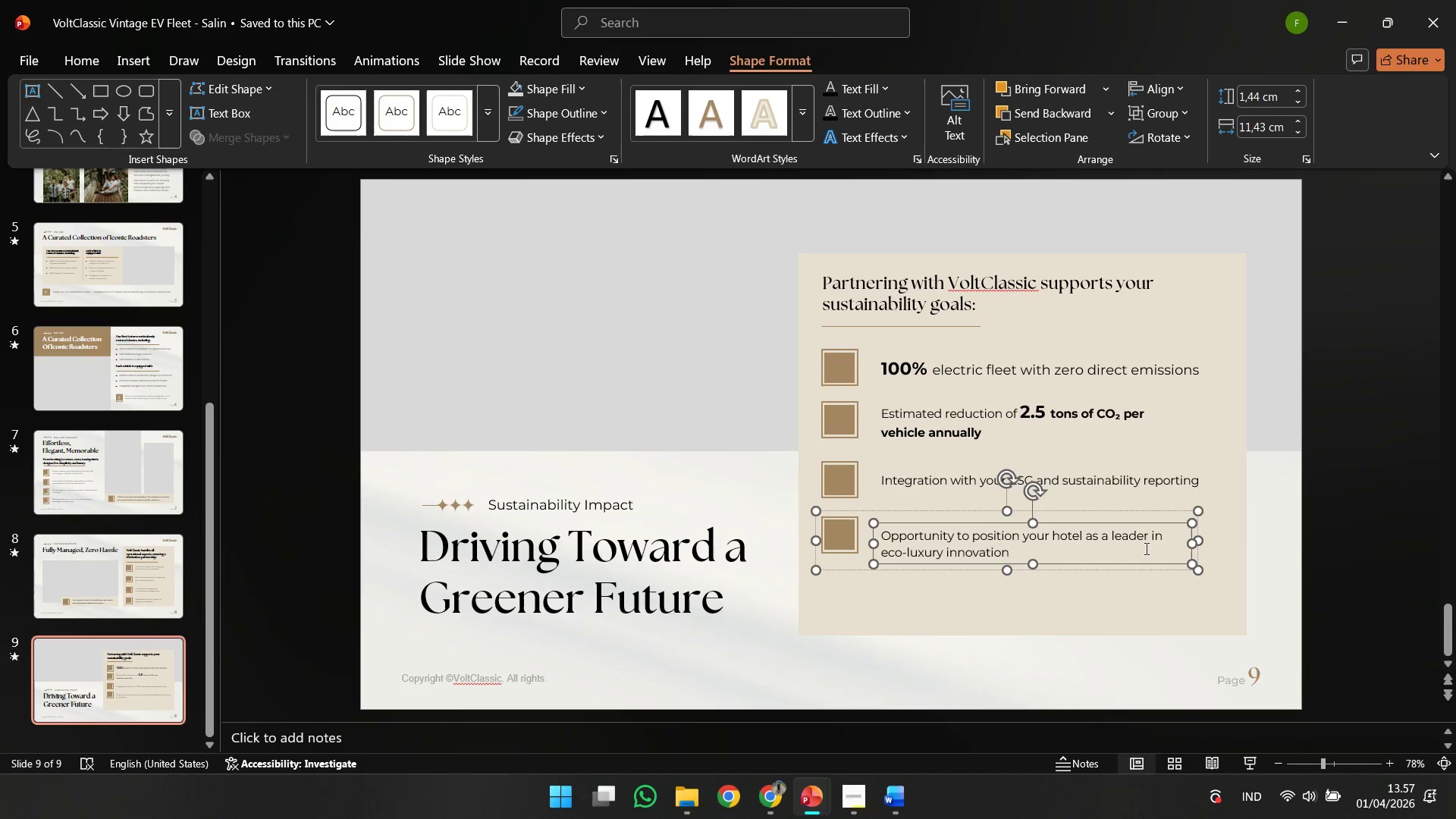 
key(Control+Shift+G)
 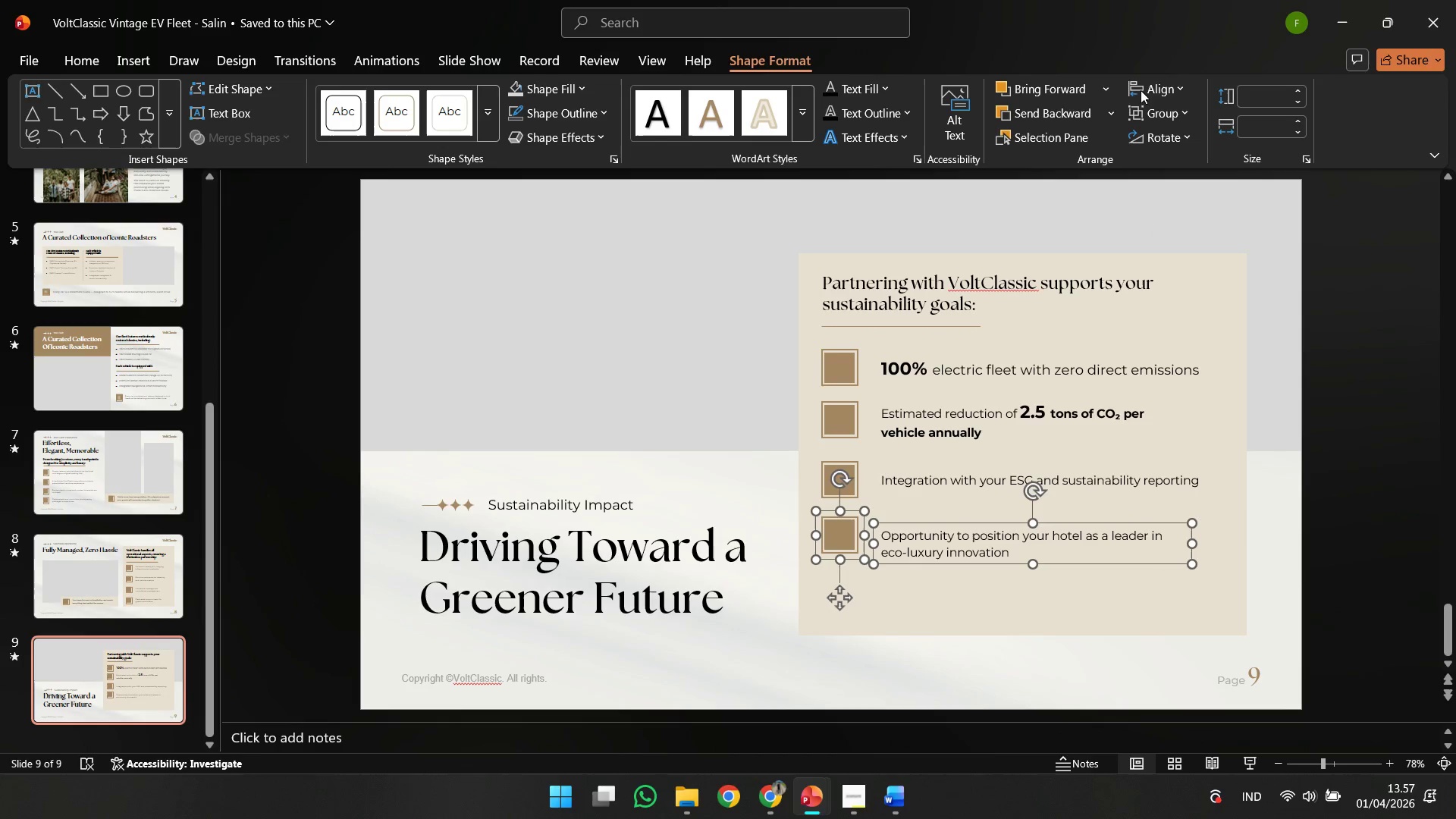 
left_click([1141, 86])
 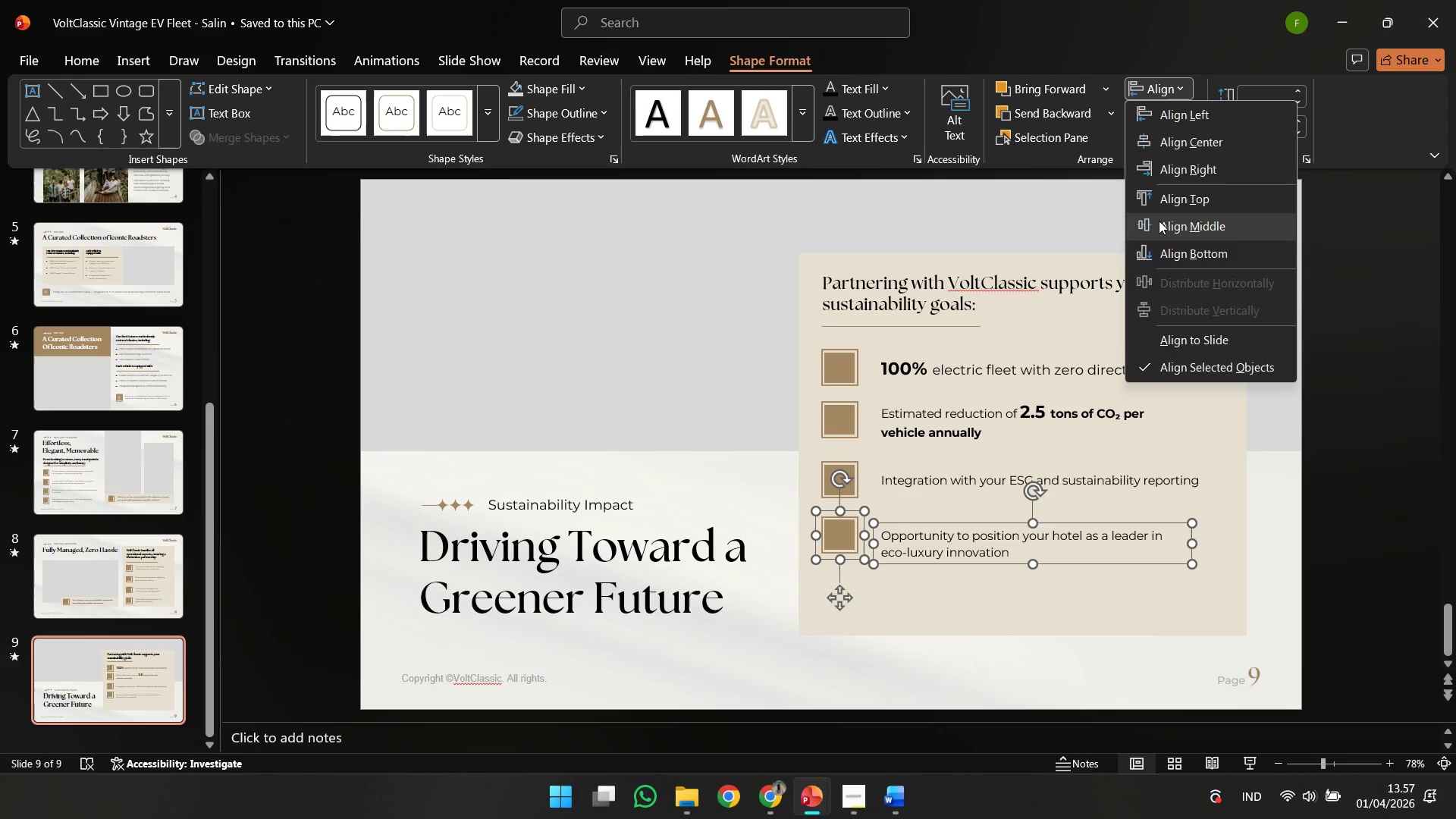 
left_click([1159, 221])
 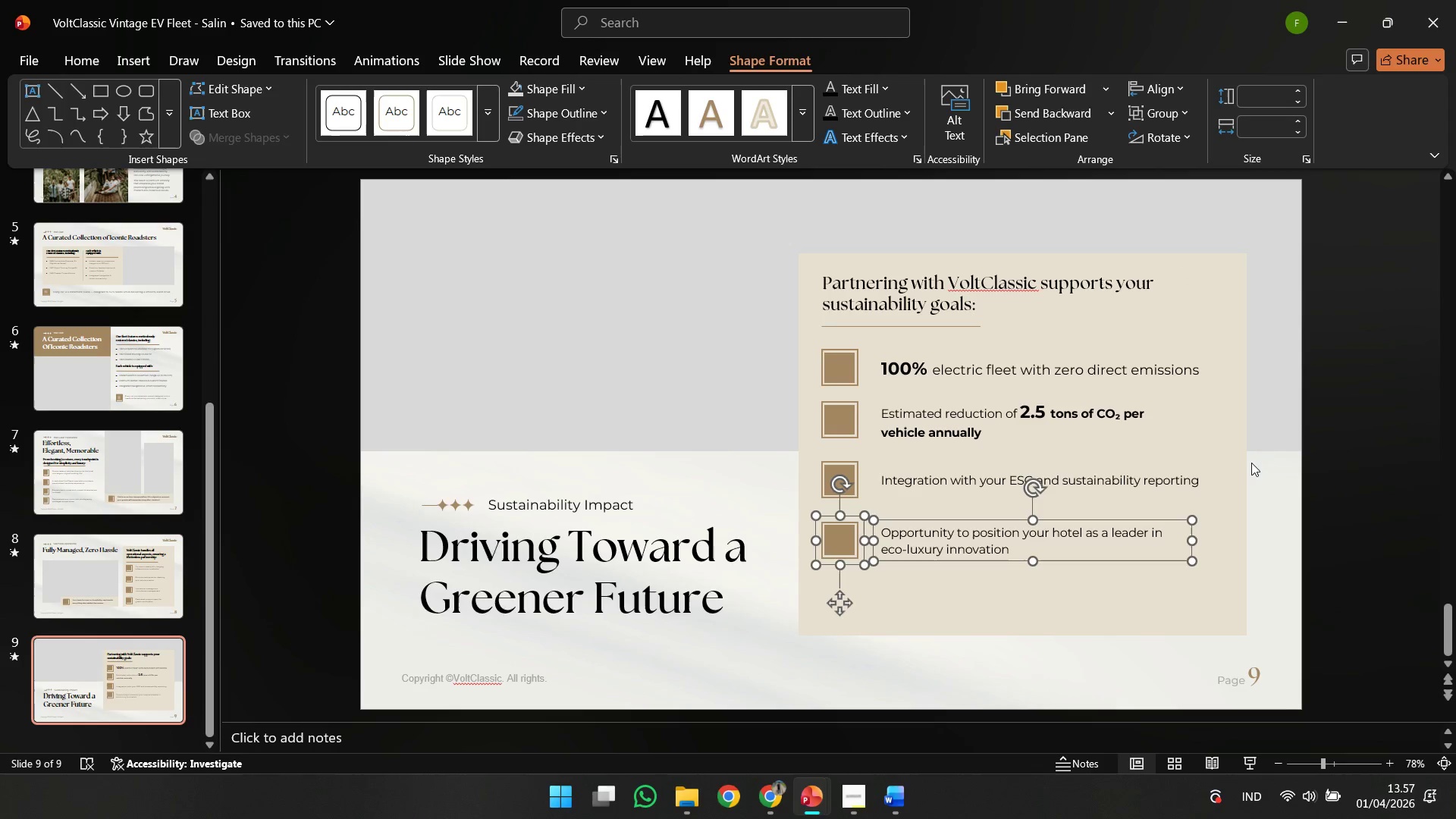 
left_click([1254, 463])
 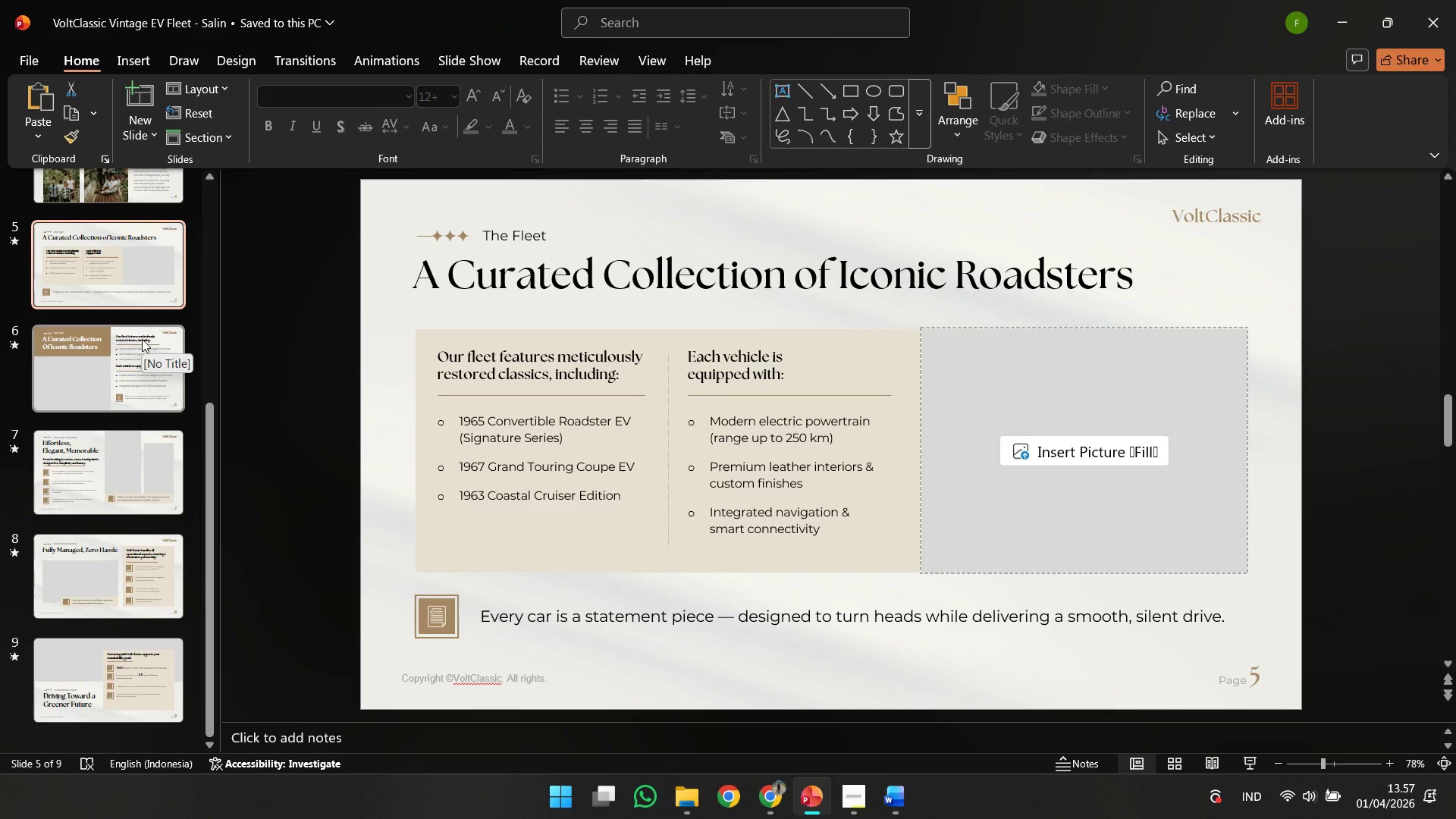 
key(ArrowDown)
 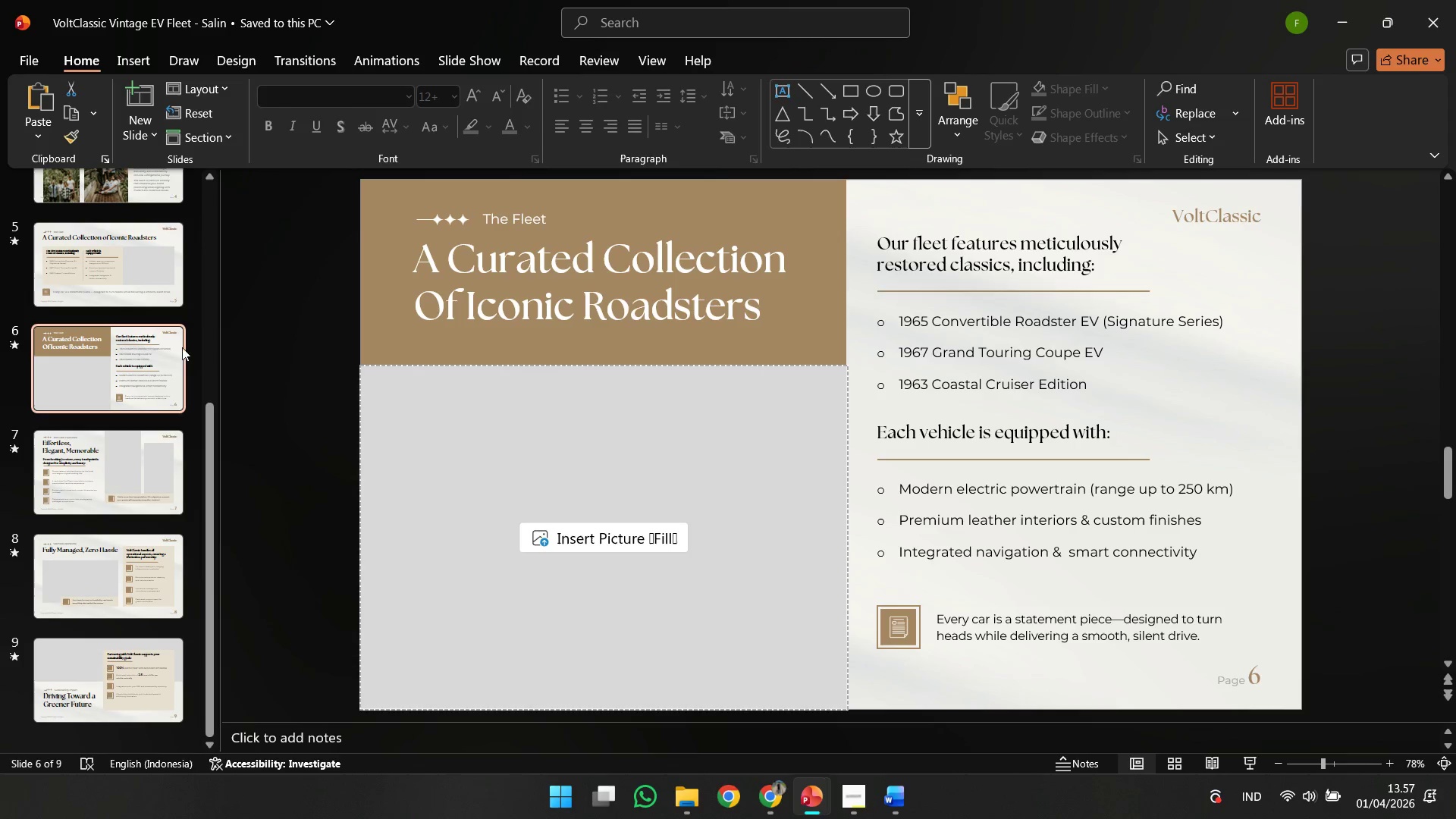 
key(ArrowDown)
 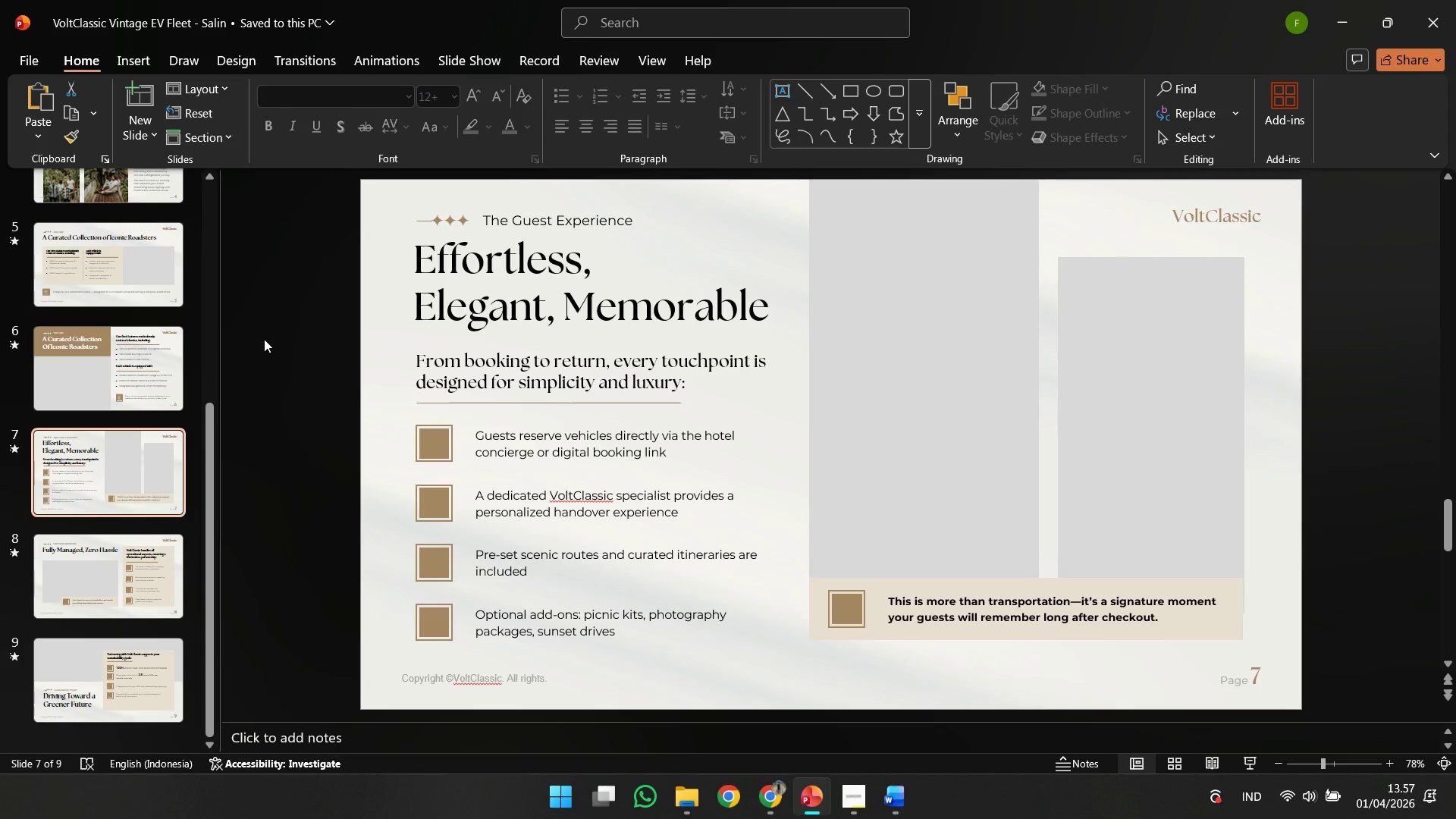 
key(ArrowDown)
 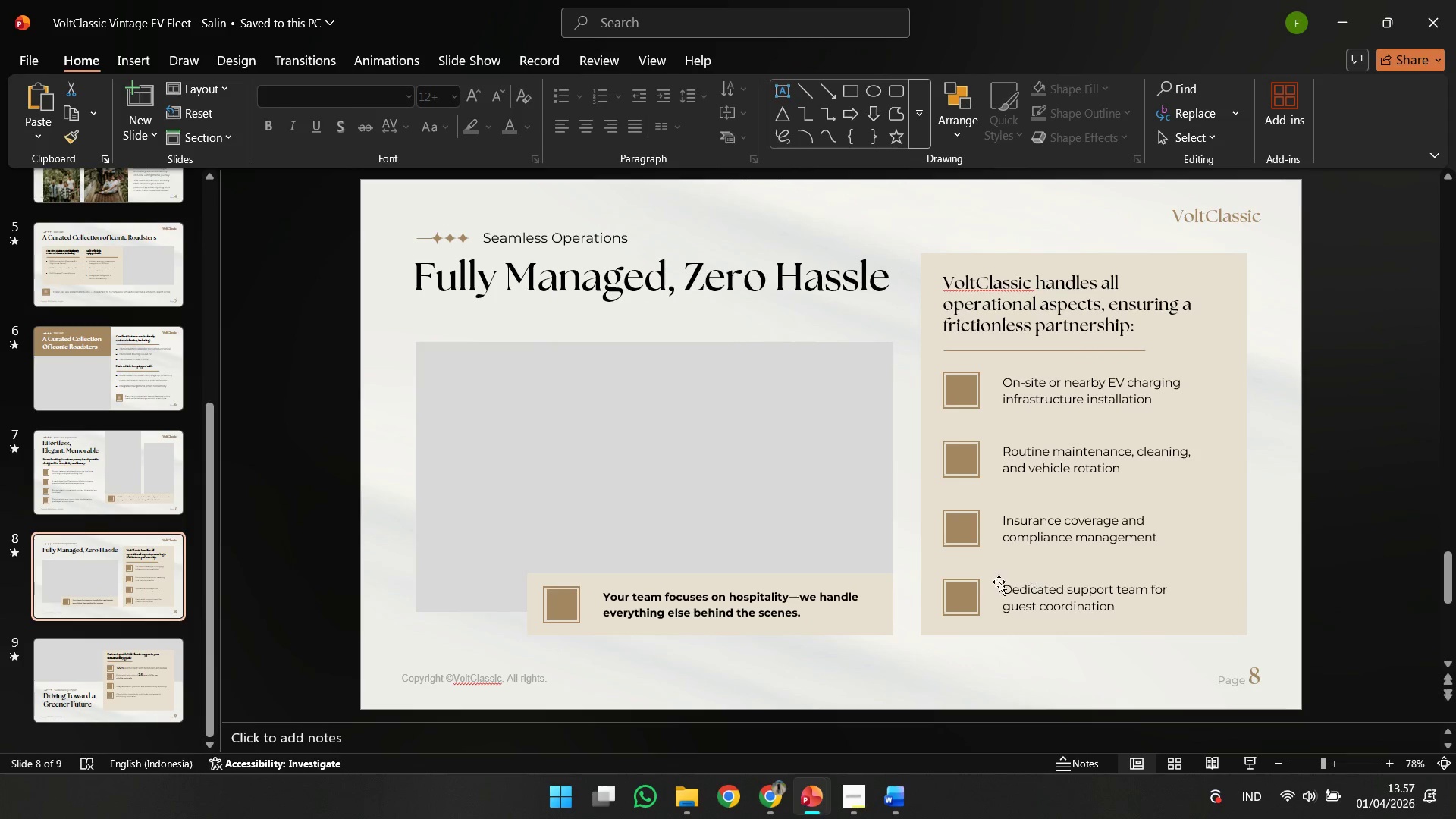 
key(ArrowUp)
 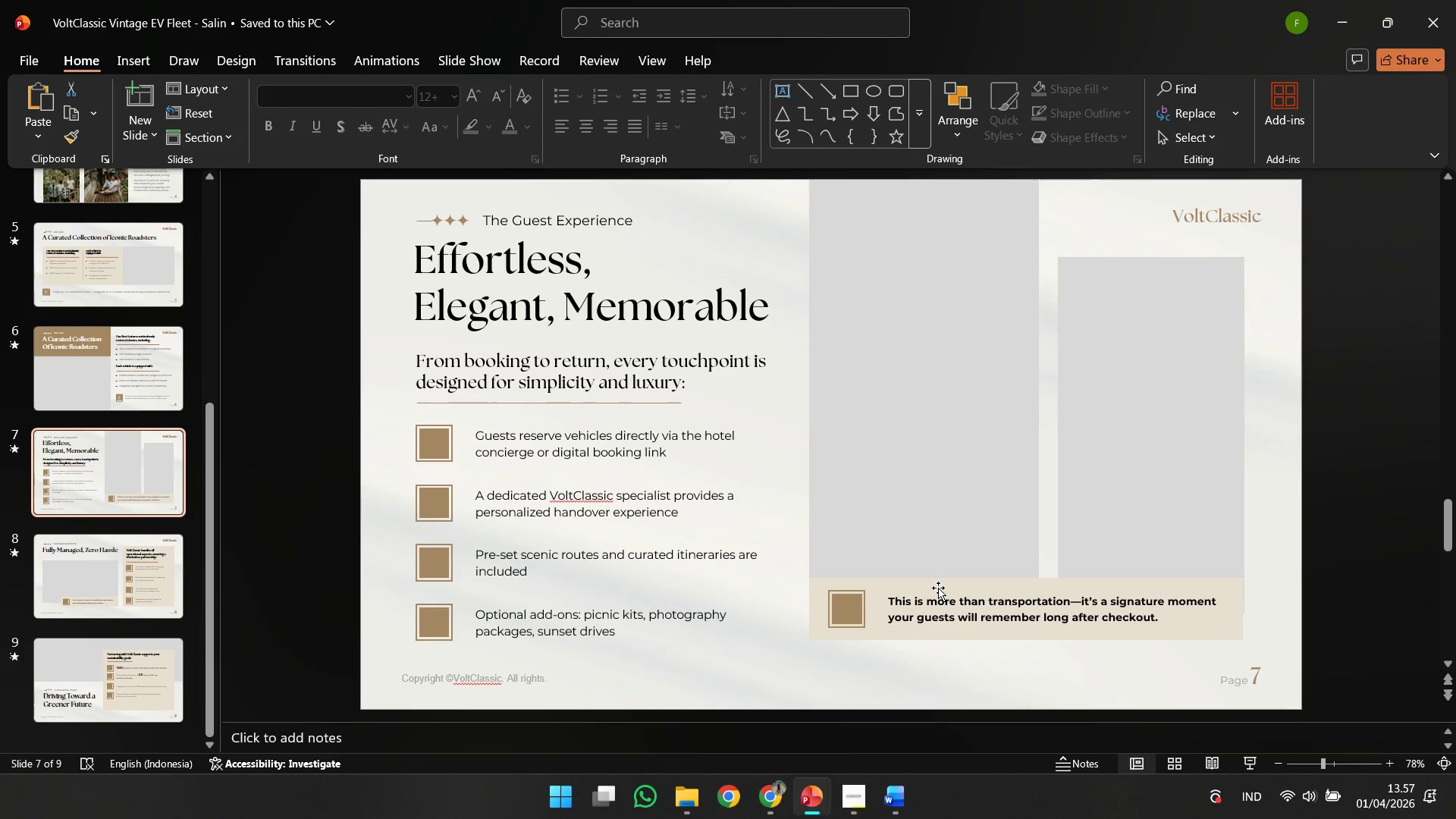 
key(ArrowUp)
 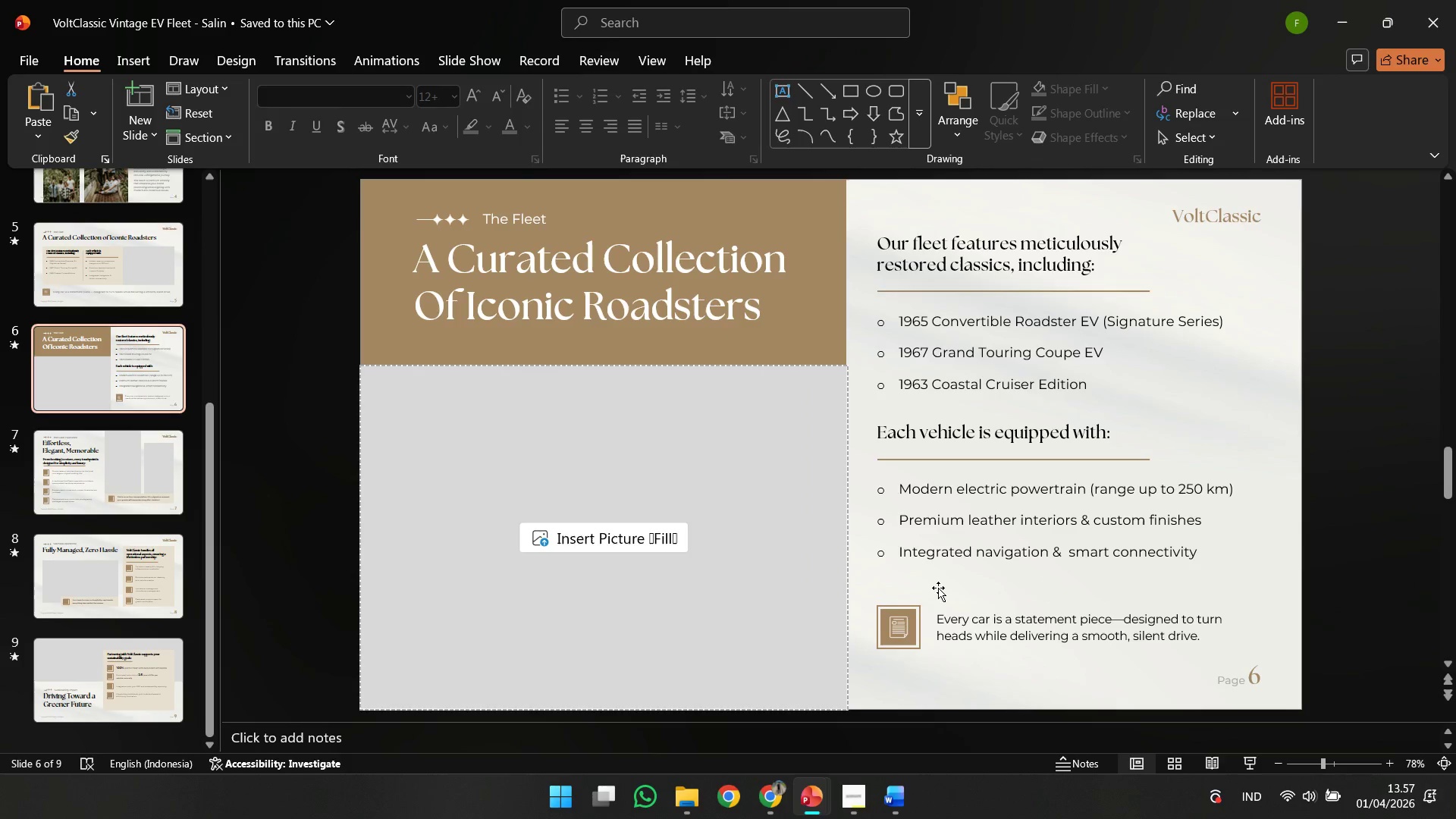 
key(ArrowDown)
 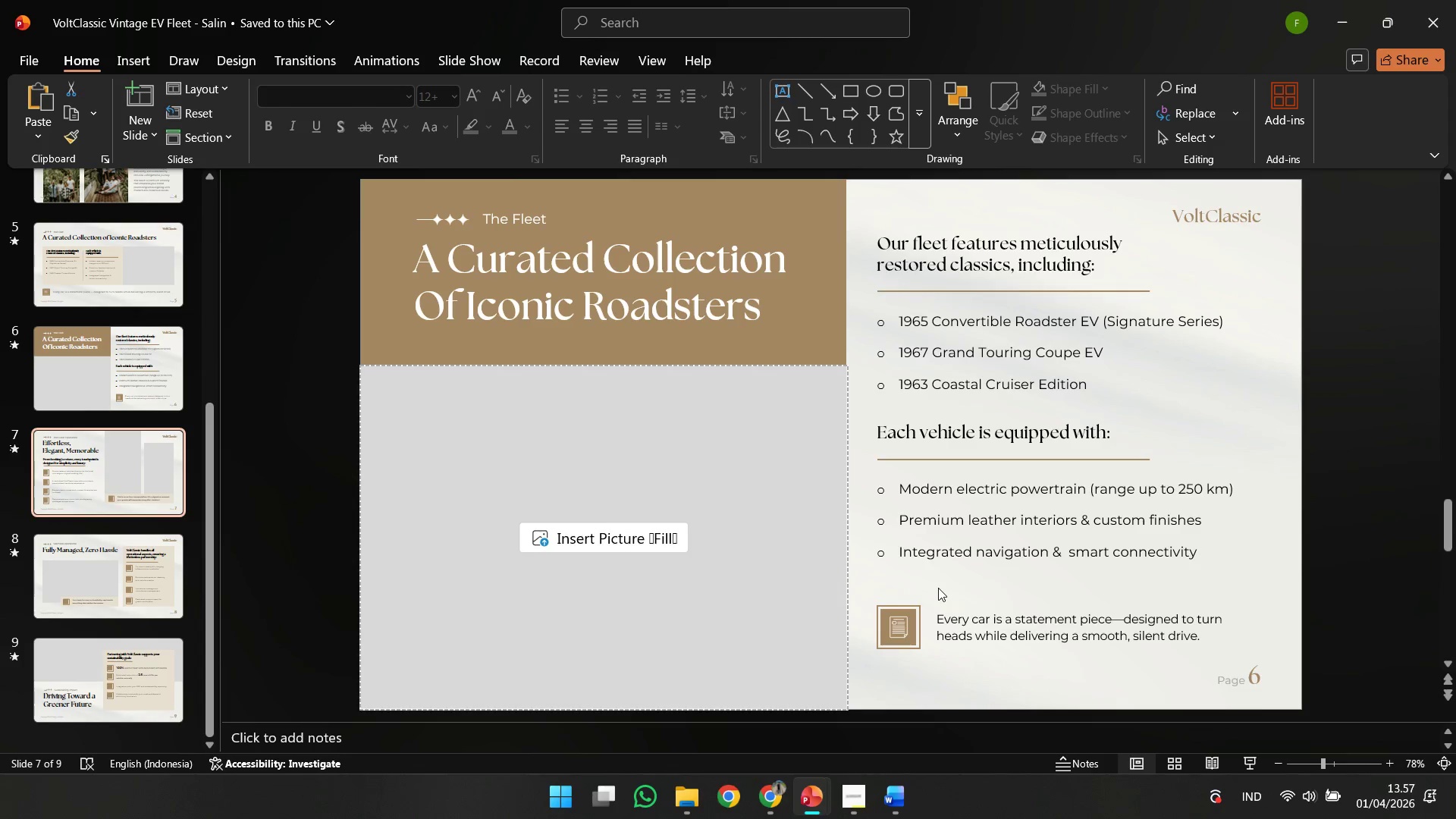 
key(ArrowDown)
 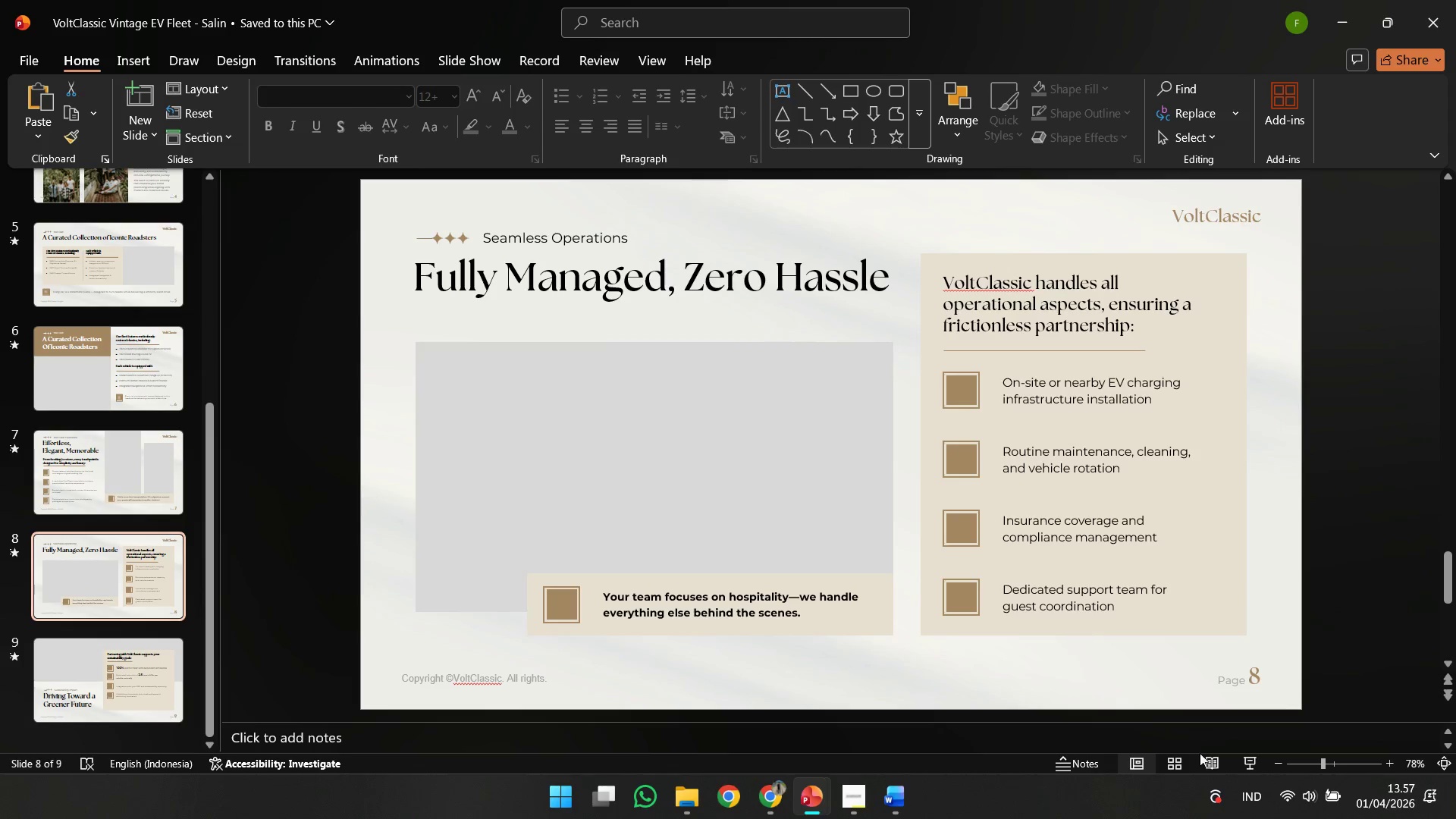 
left_click([1215, 759])
 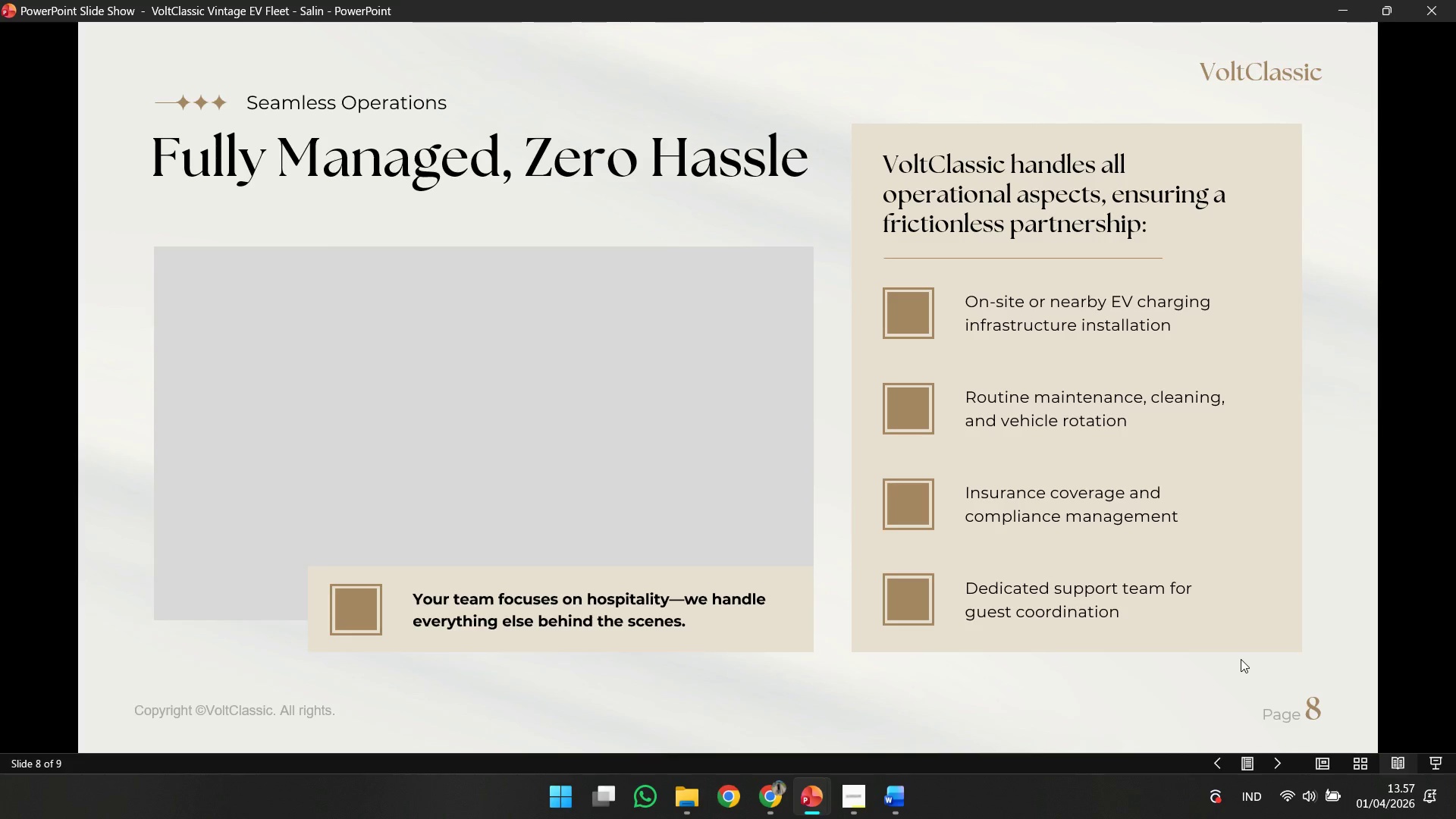 
key(Escape)
 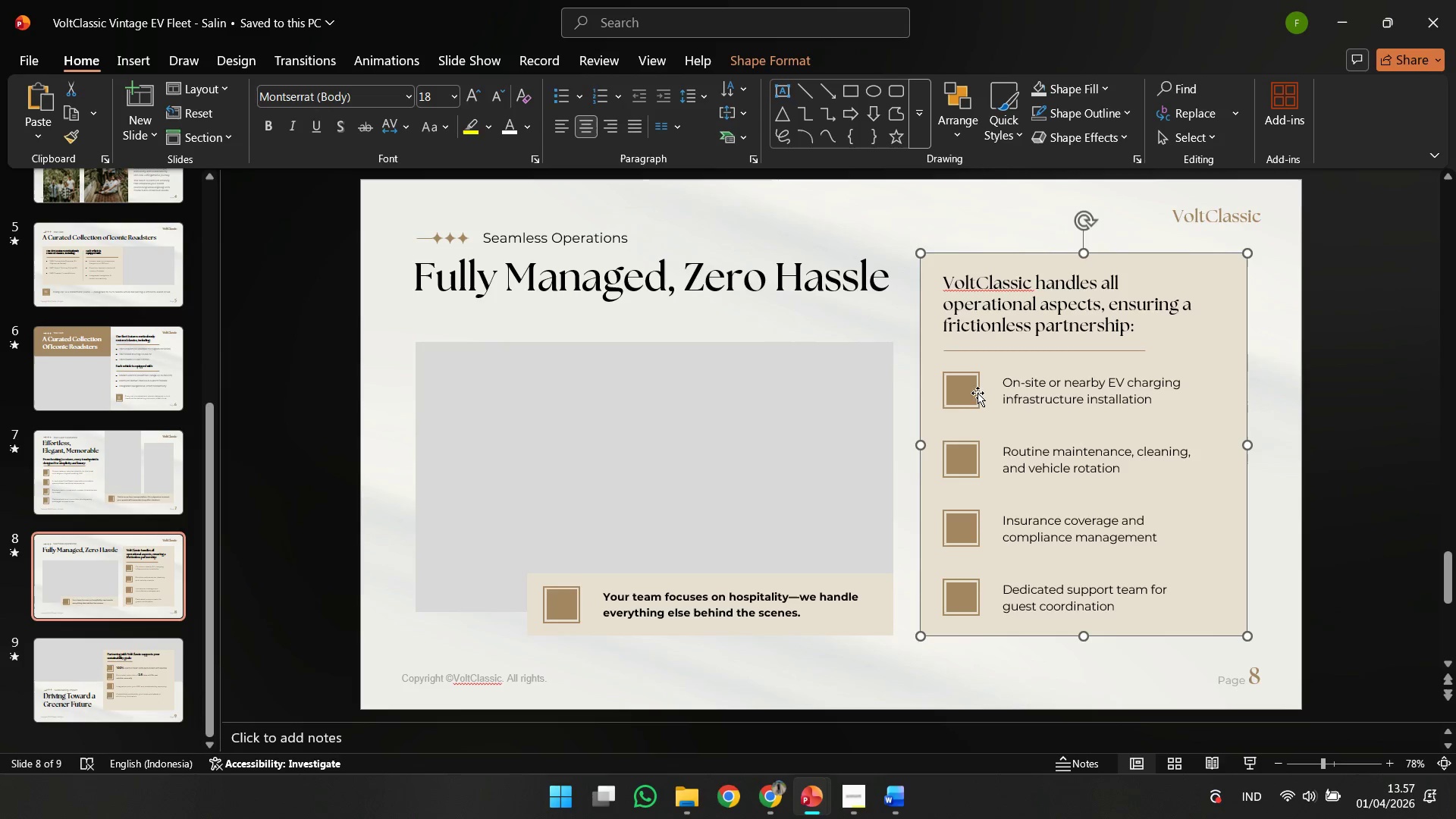 
double_click([970, 389])
 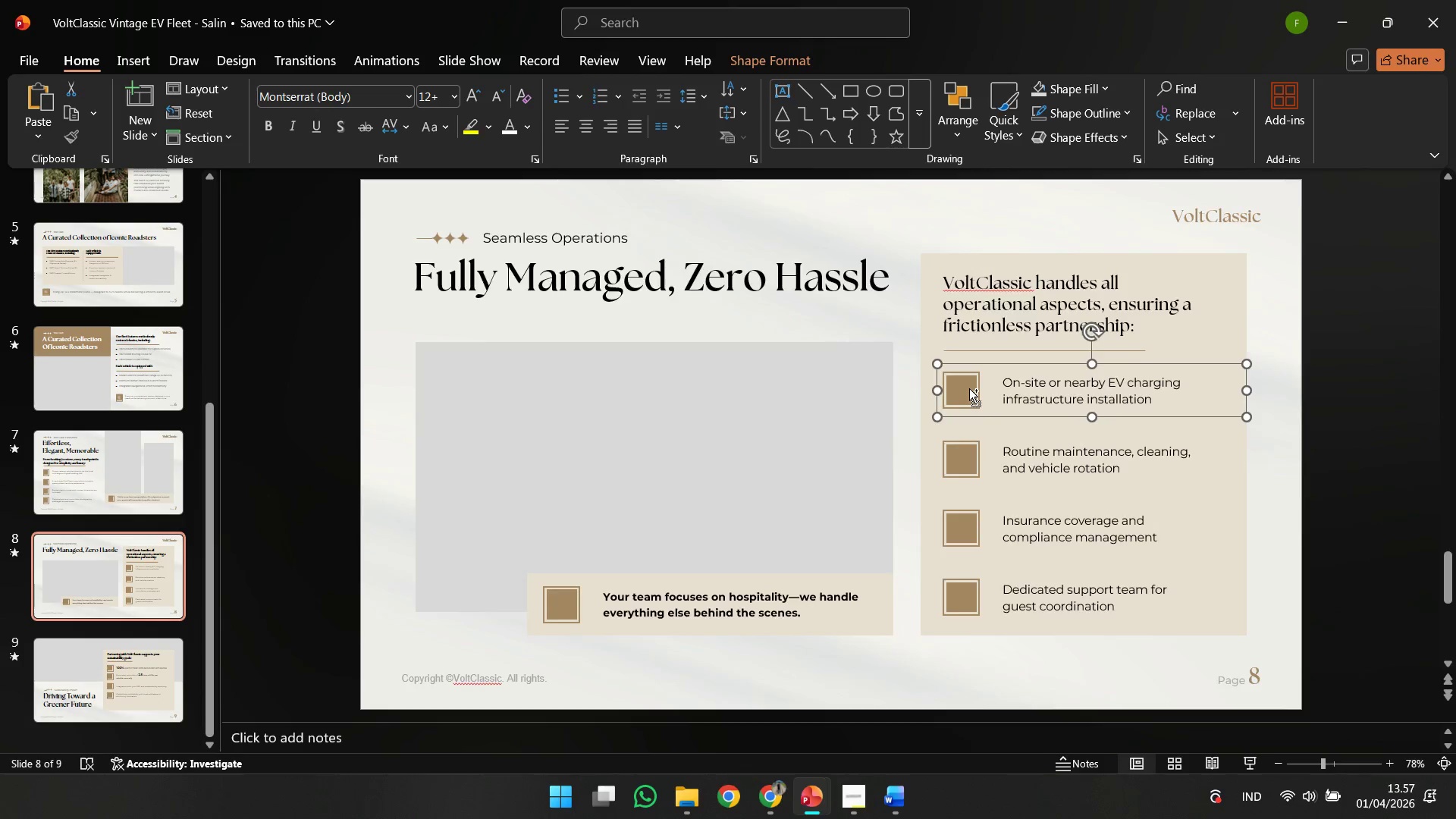 
hold_key(key=ControlLeft, duration=0.69)
scroll: coordinate [753, 444], scroll_direction: up, amount: 27.0
 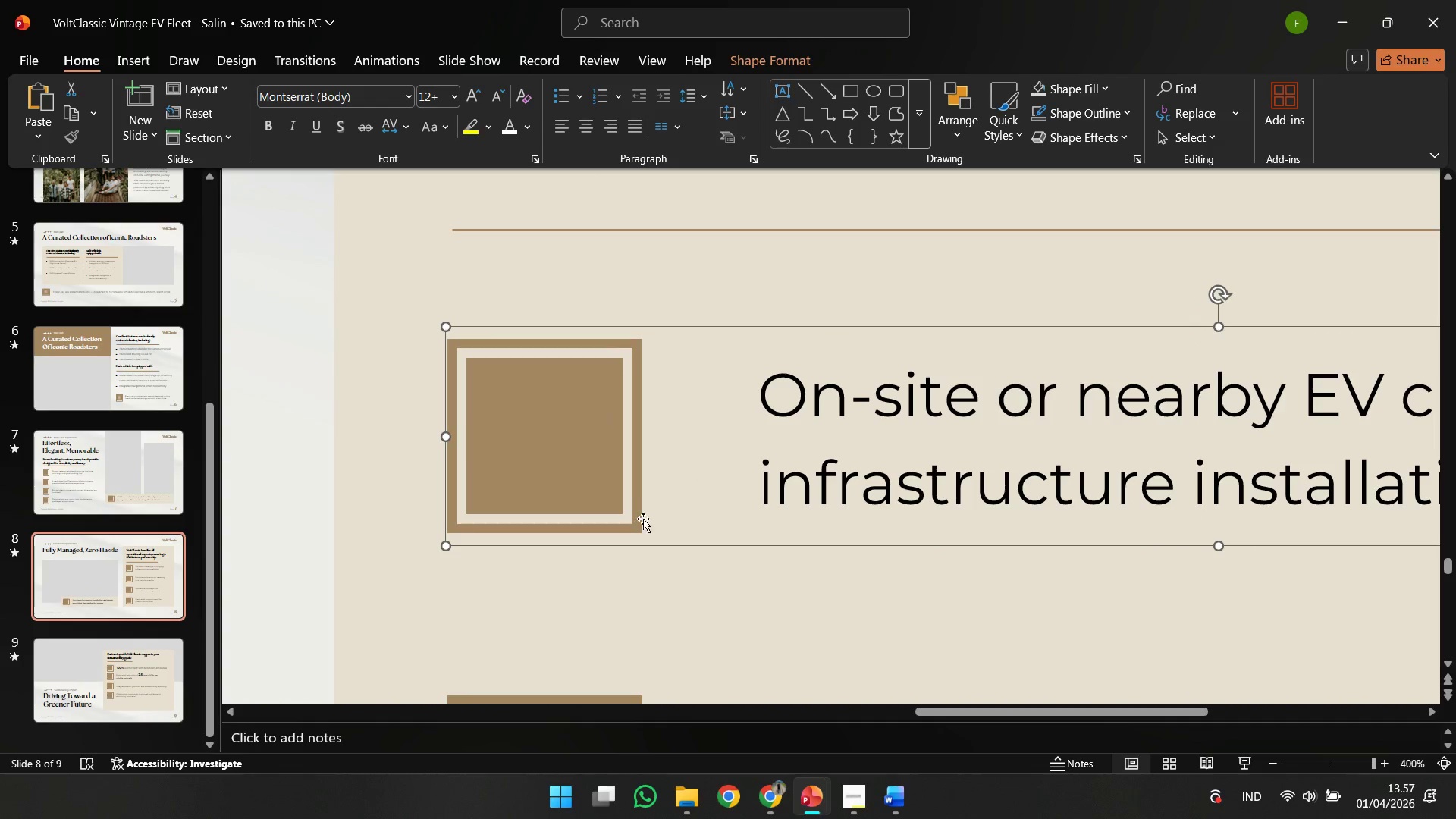 
hold_key(key=ControlLeft, duration=0.66)
scroll: coordinate [698, 535], scroll_direction: down, amount: 5.0
 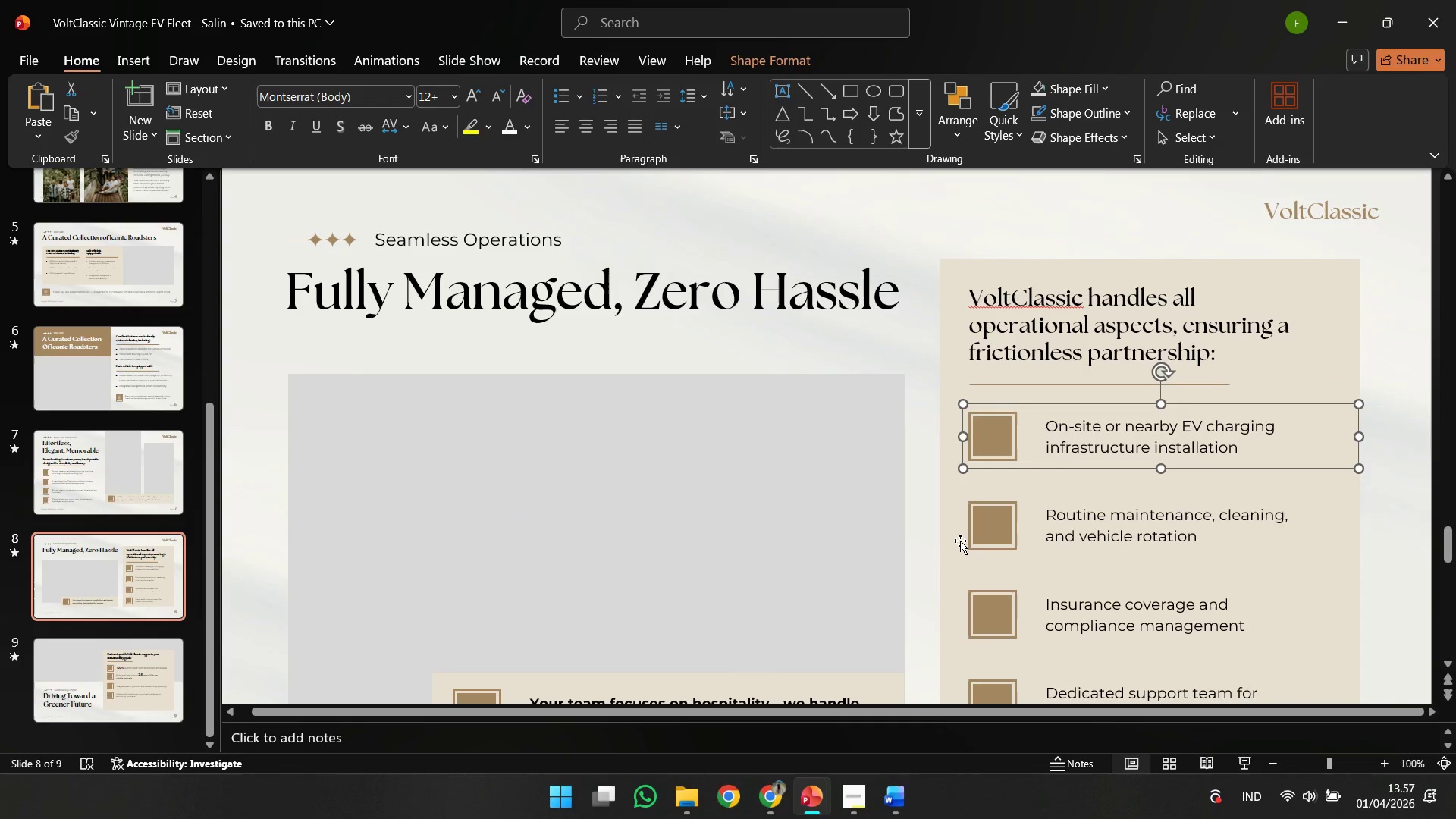 
key(Shift+ShiftLeft)
 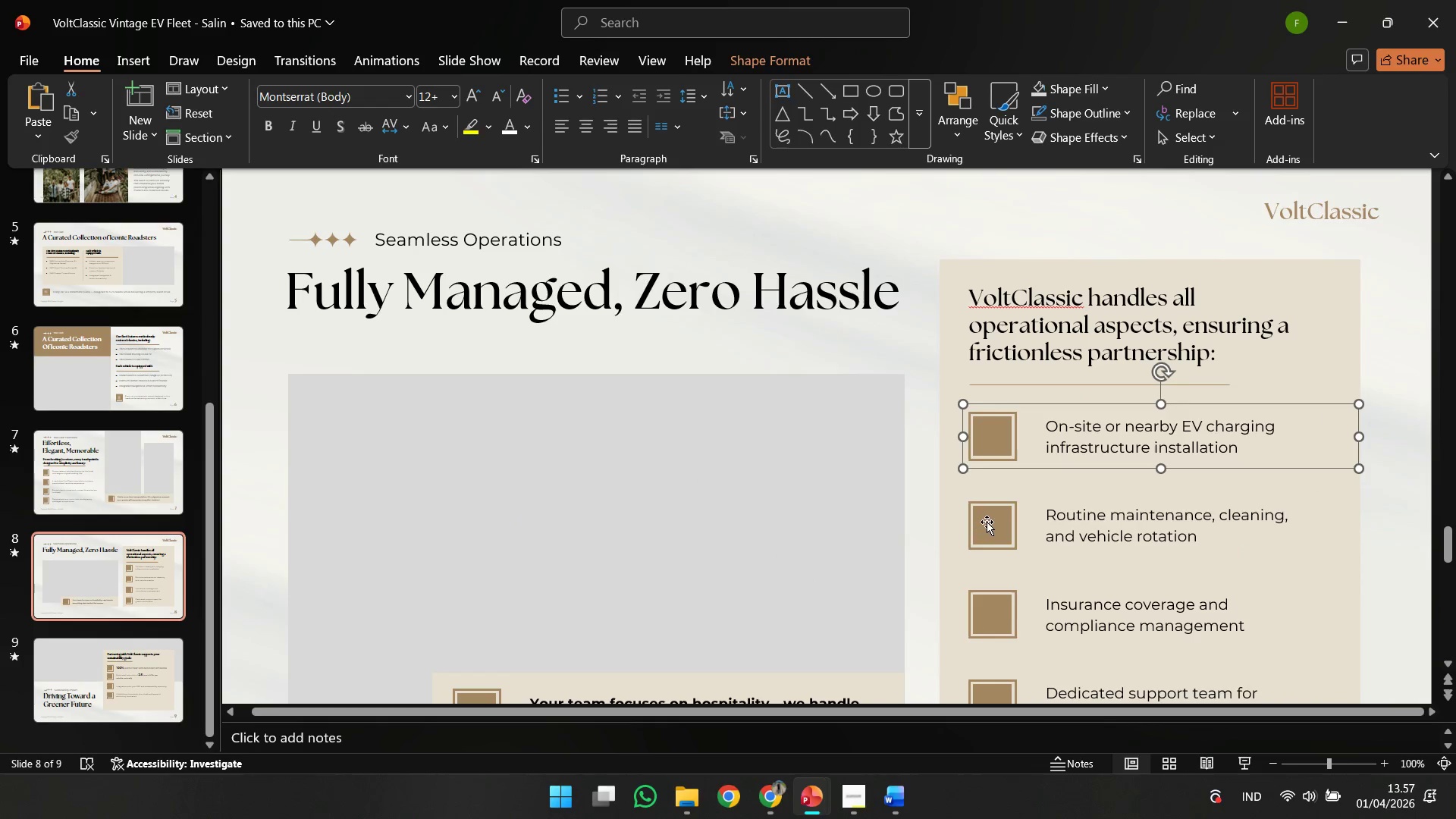 
left_click([987, 522])
 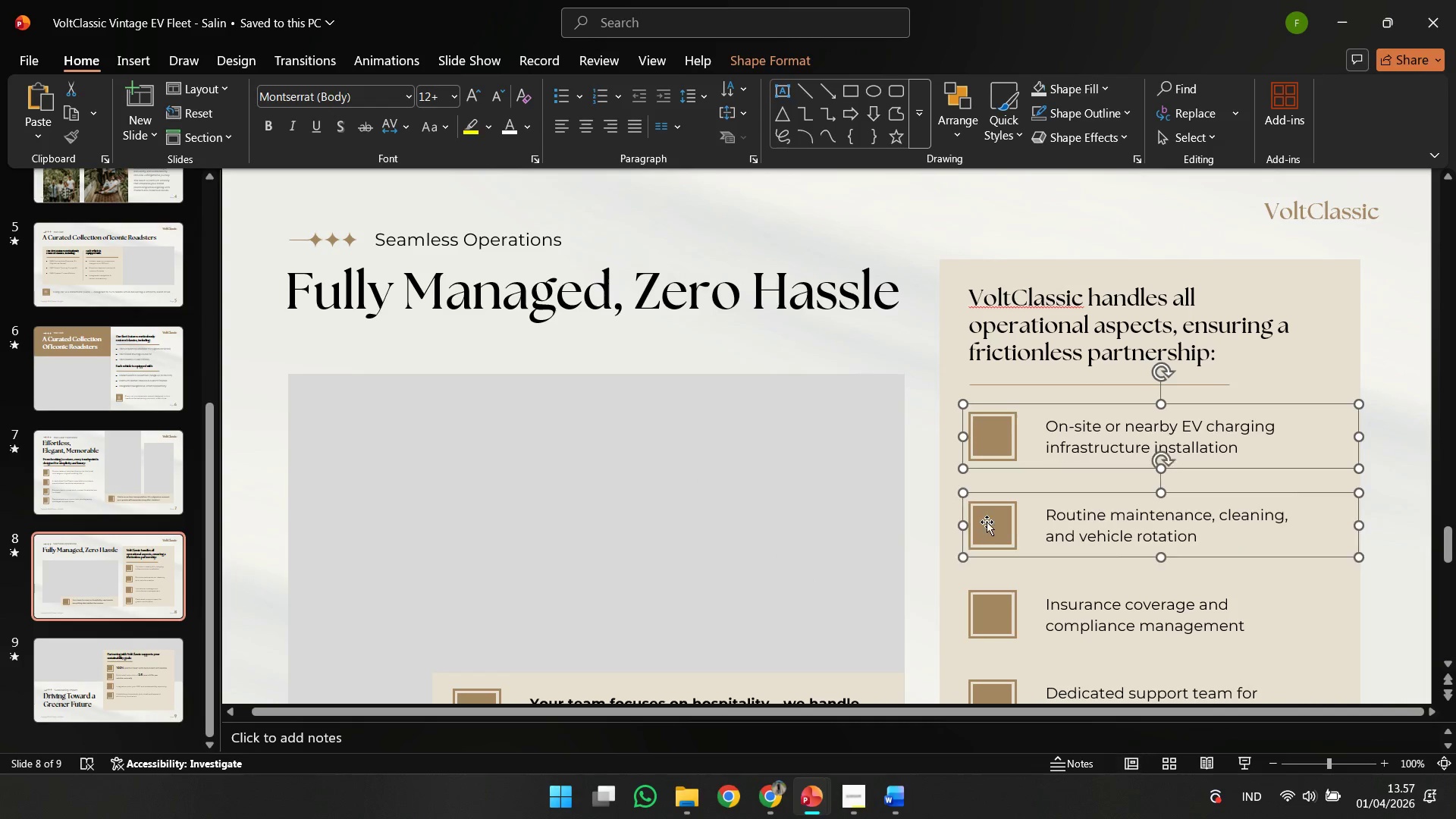 
key(Control+ControlLeft)
 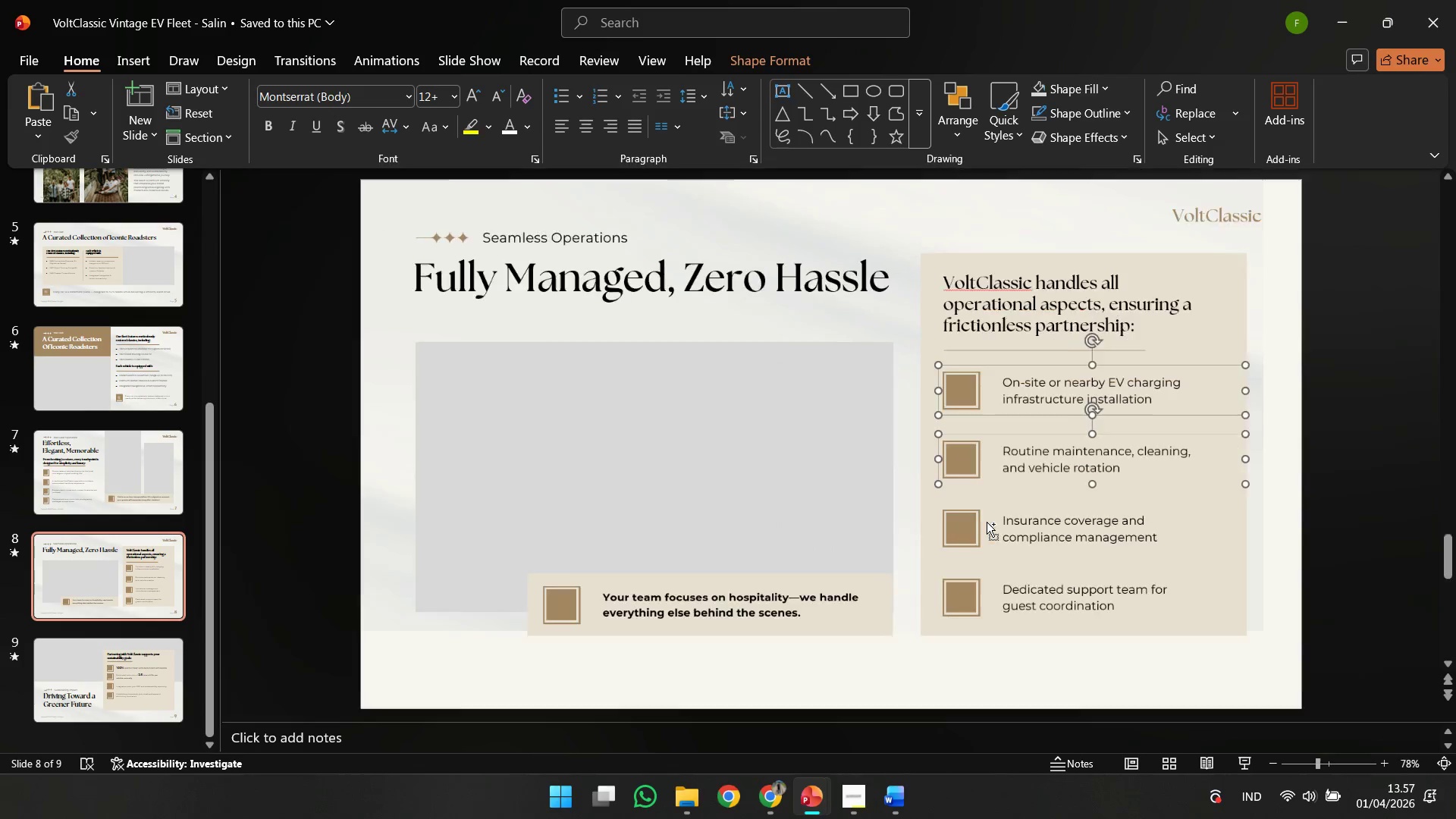 
left_click([965, 528])
 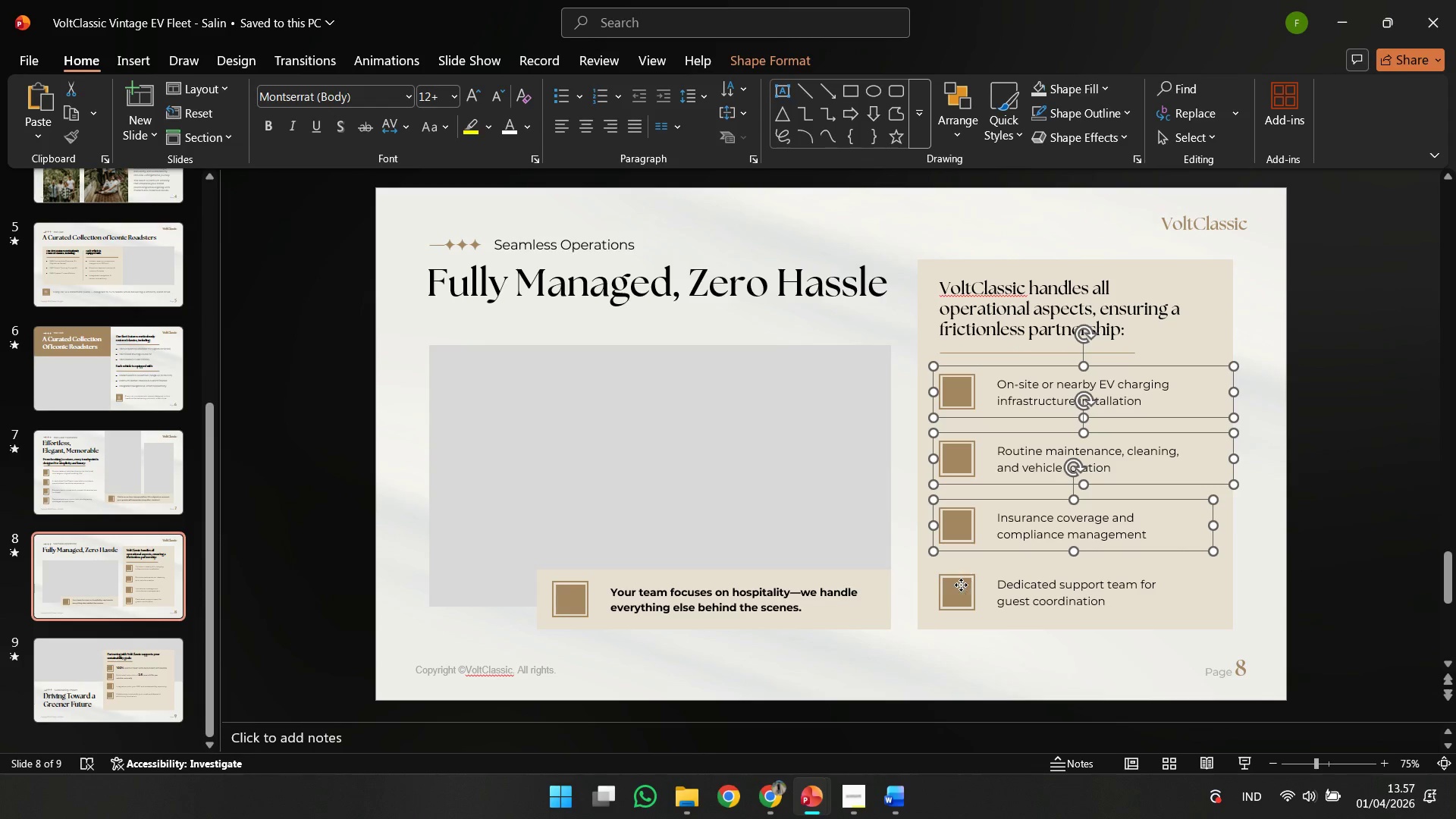 
scroll: coordinate [987, 522], scroll_direction: down, amount: 2.0
 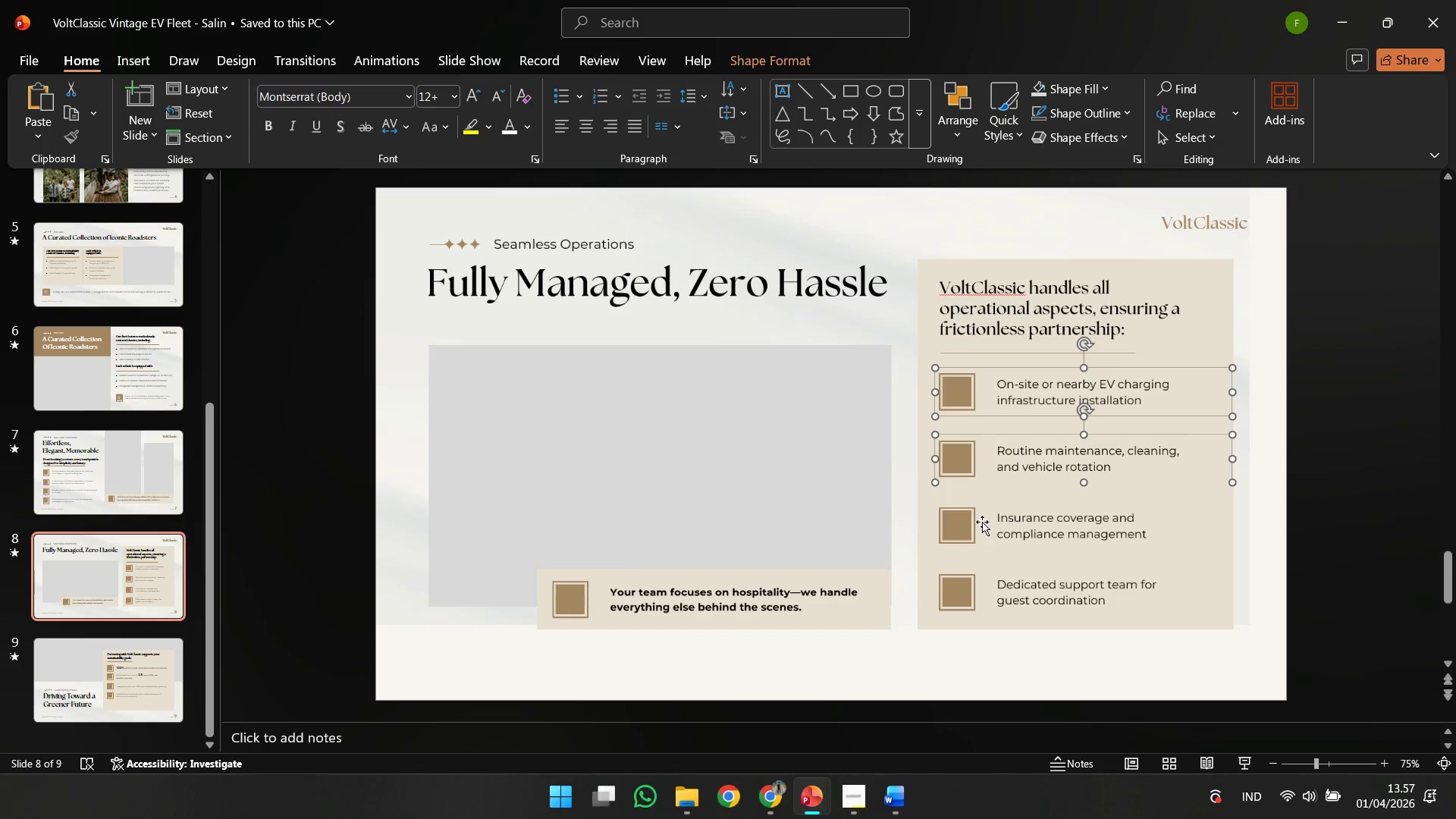 
double_click([961, 585])
 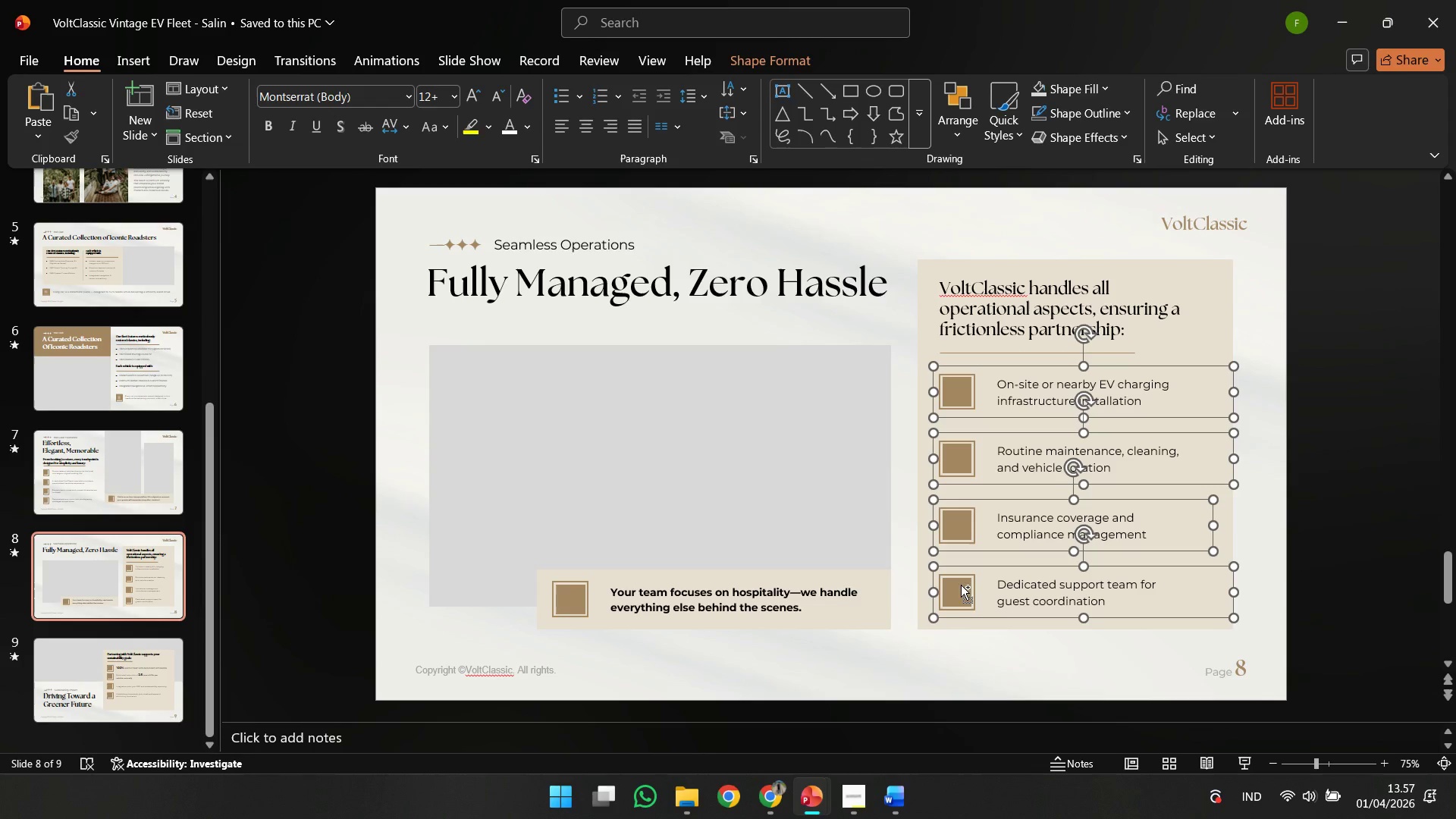 
key(Control+Shift+G)
 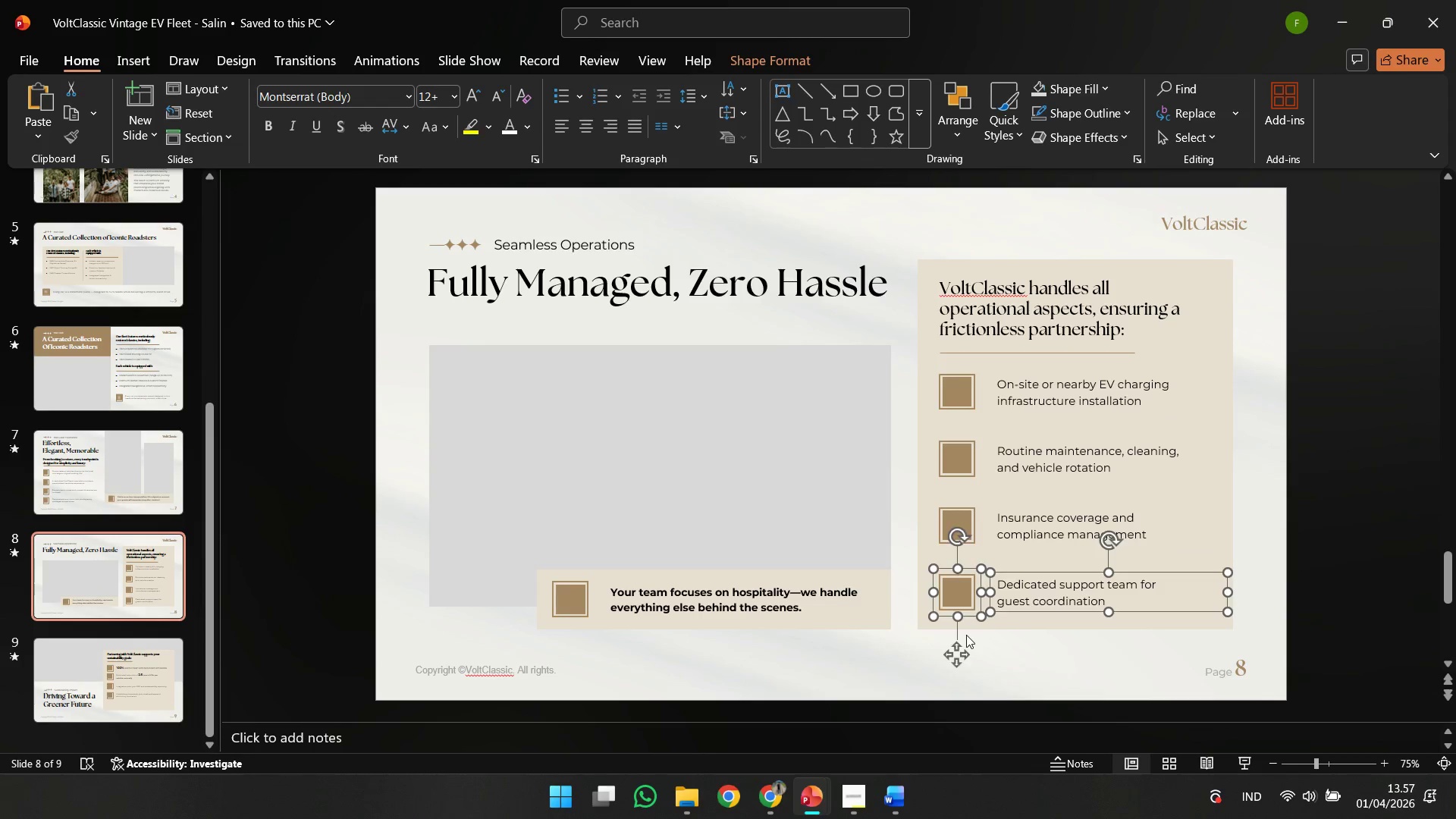 
left_click([966, 635])
 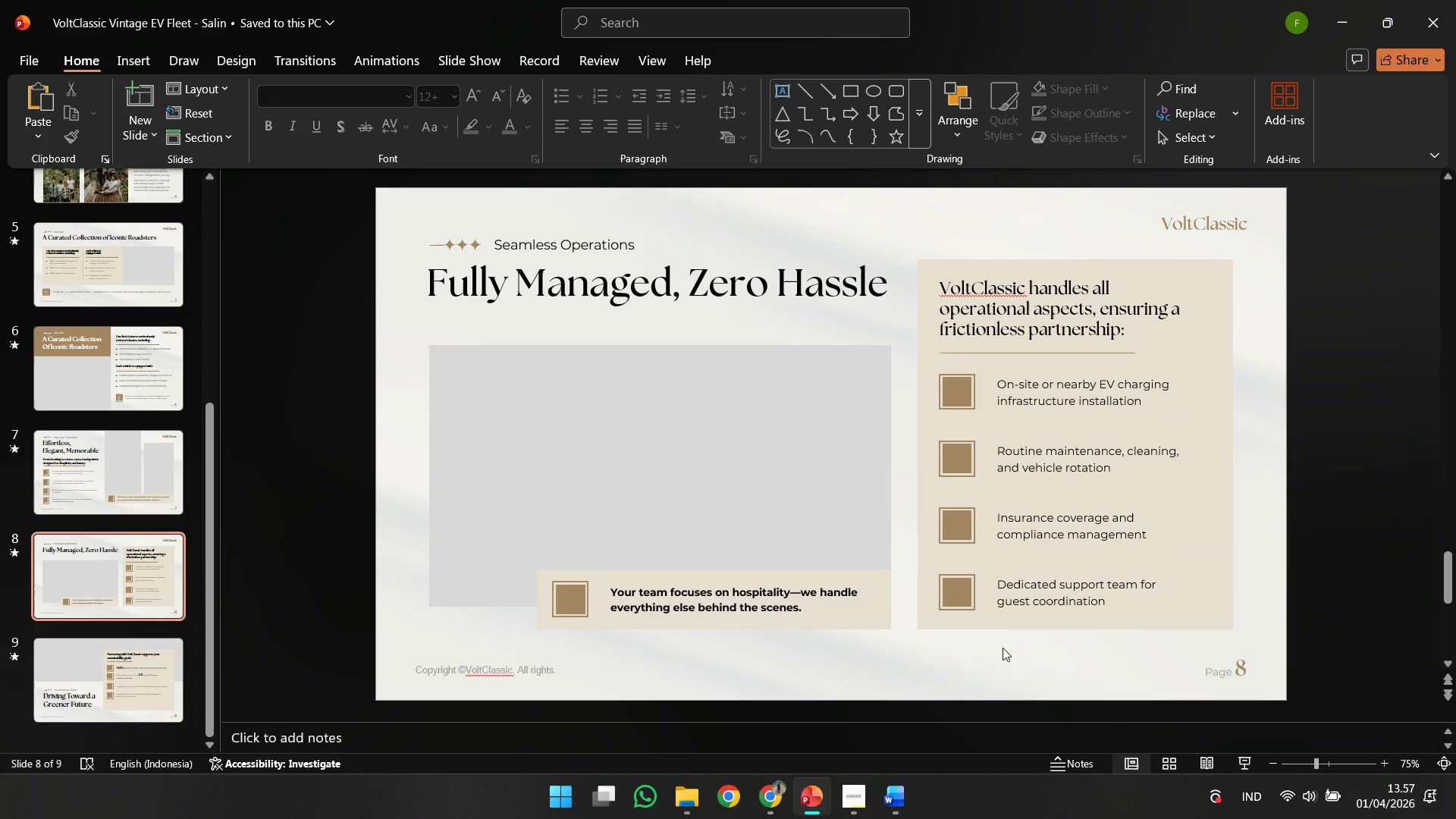 
left_click_drag(start_coordinate=[1003, 648], to_coordinate=[854, 337])
 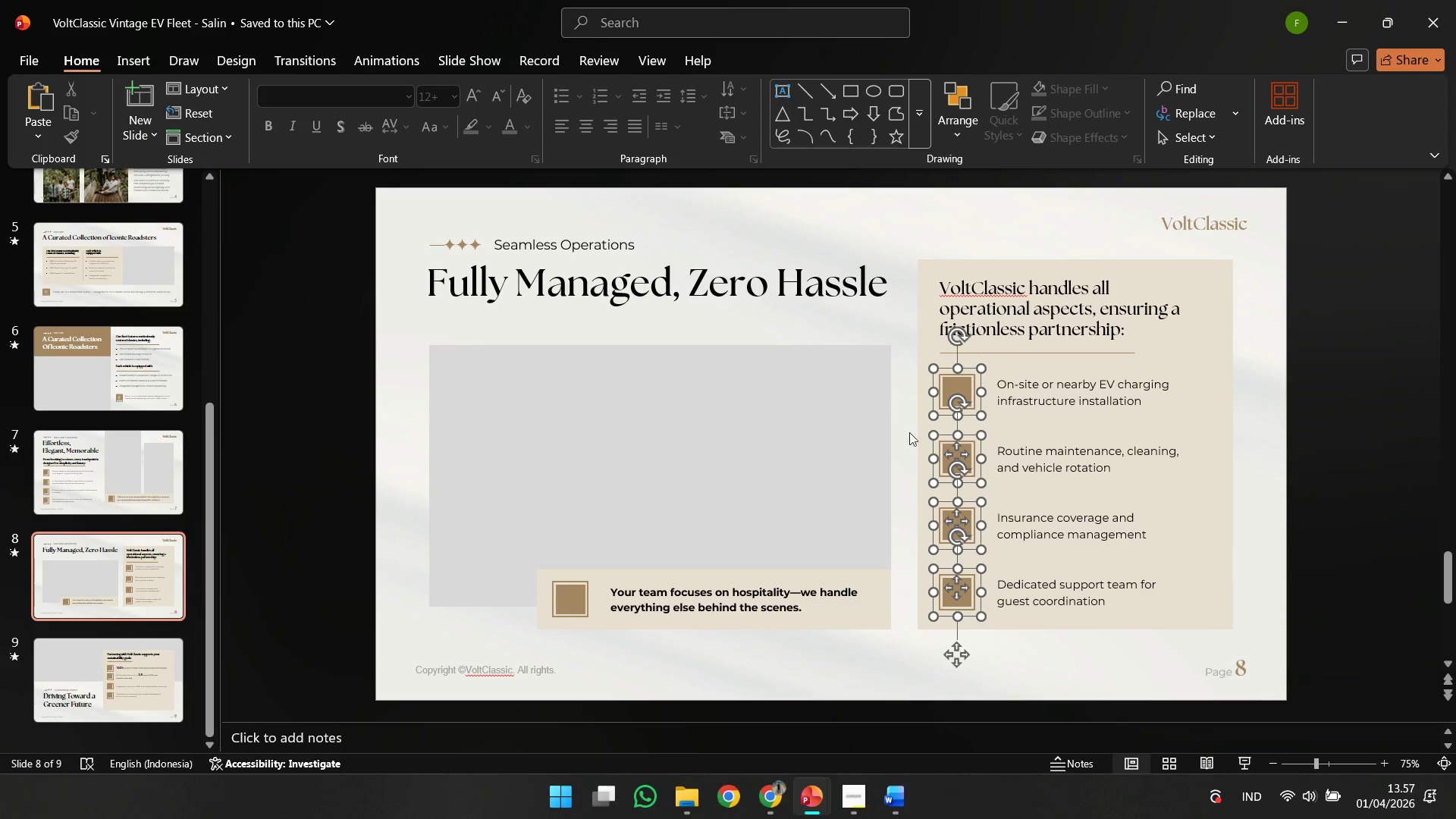 
scroll: coordinate [946, 541], scroll_direction: up, amount: 6.0
 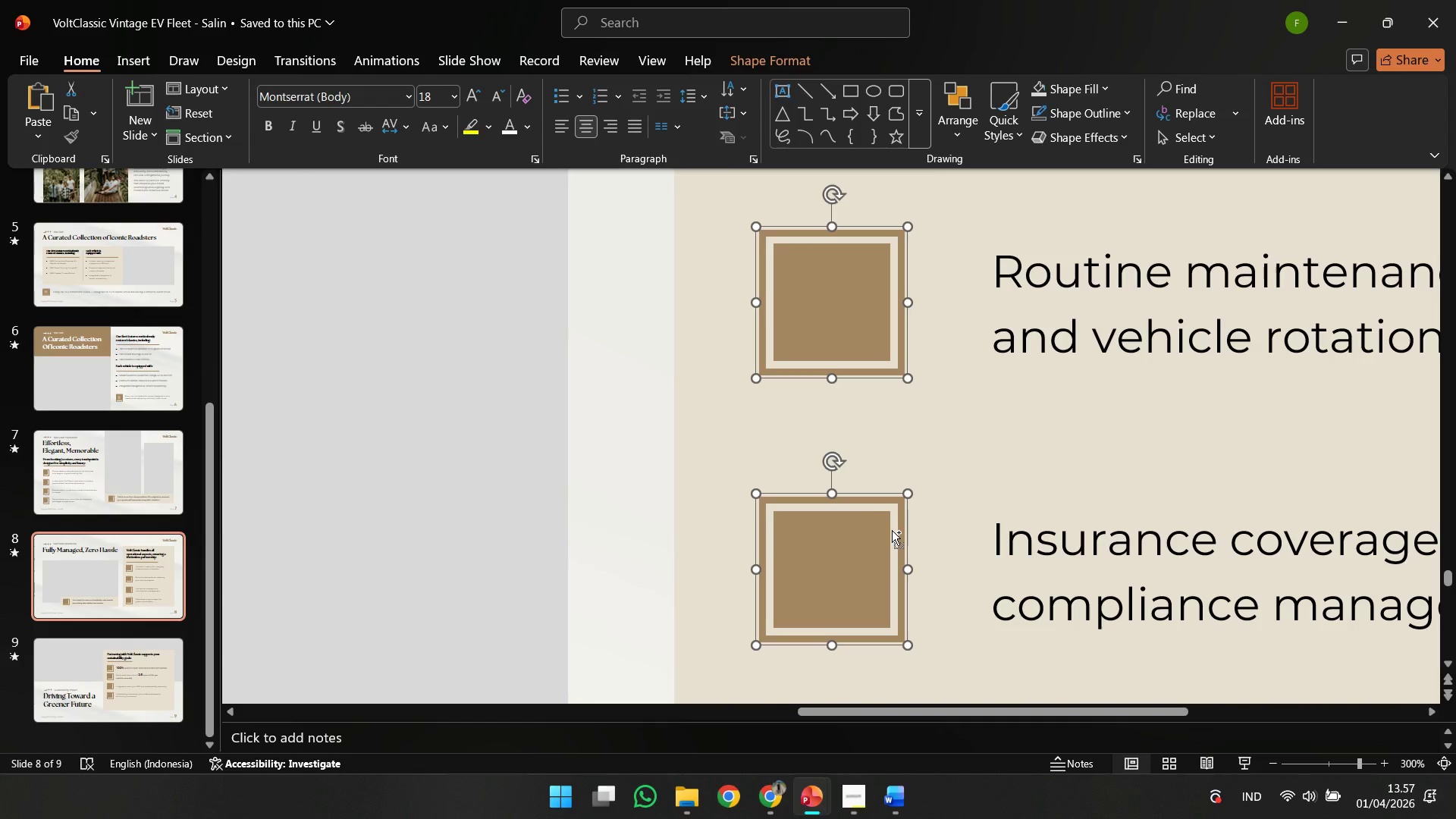 
key(Control+Shift+G)
 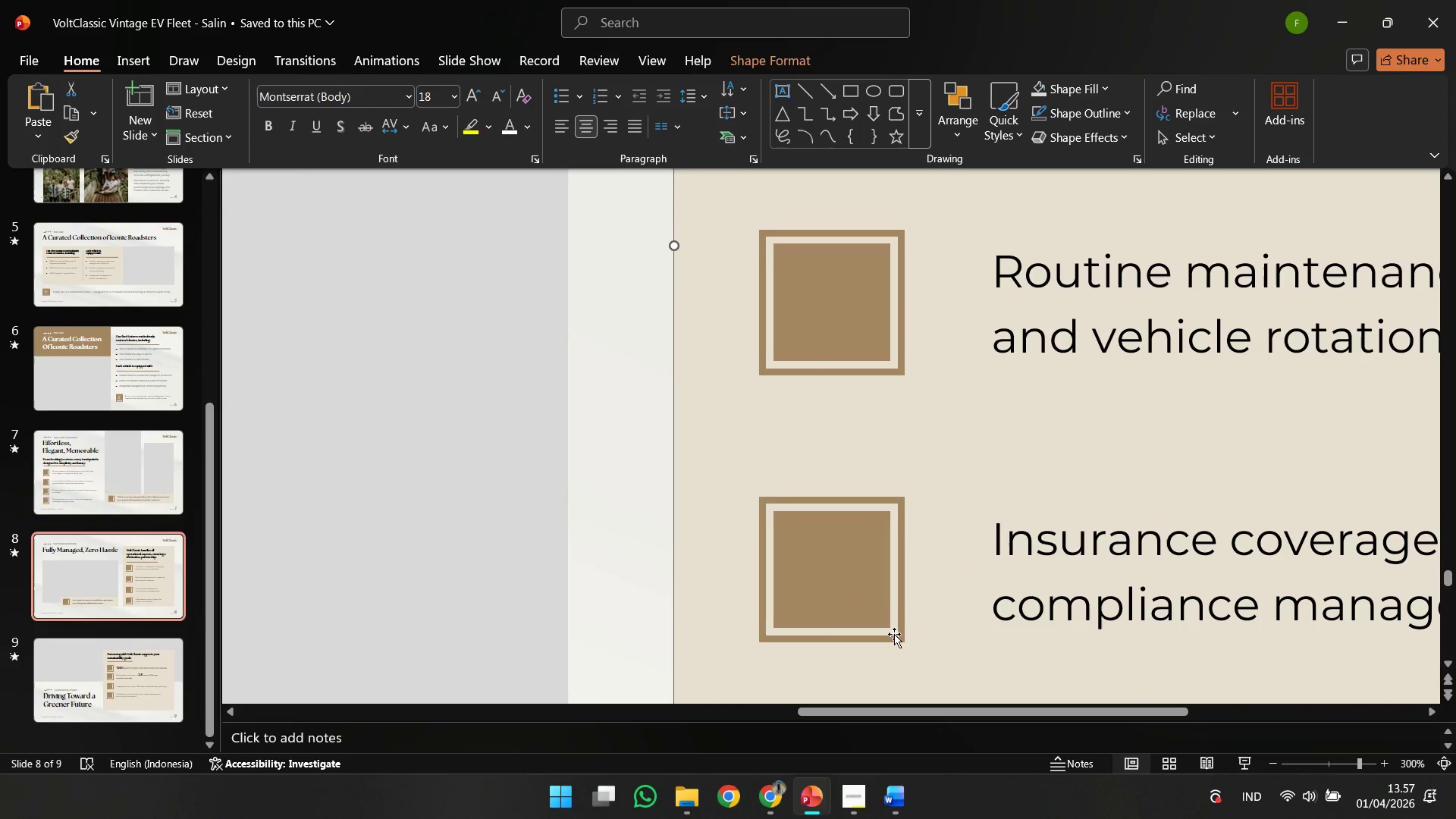 
double_click([893, 636])
 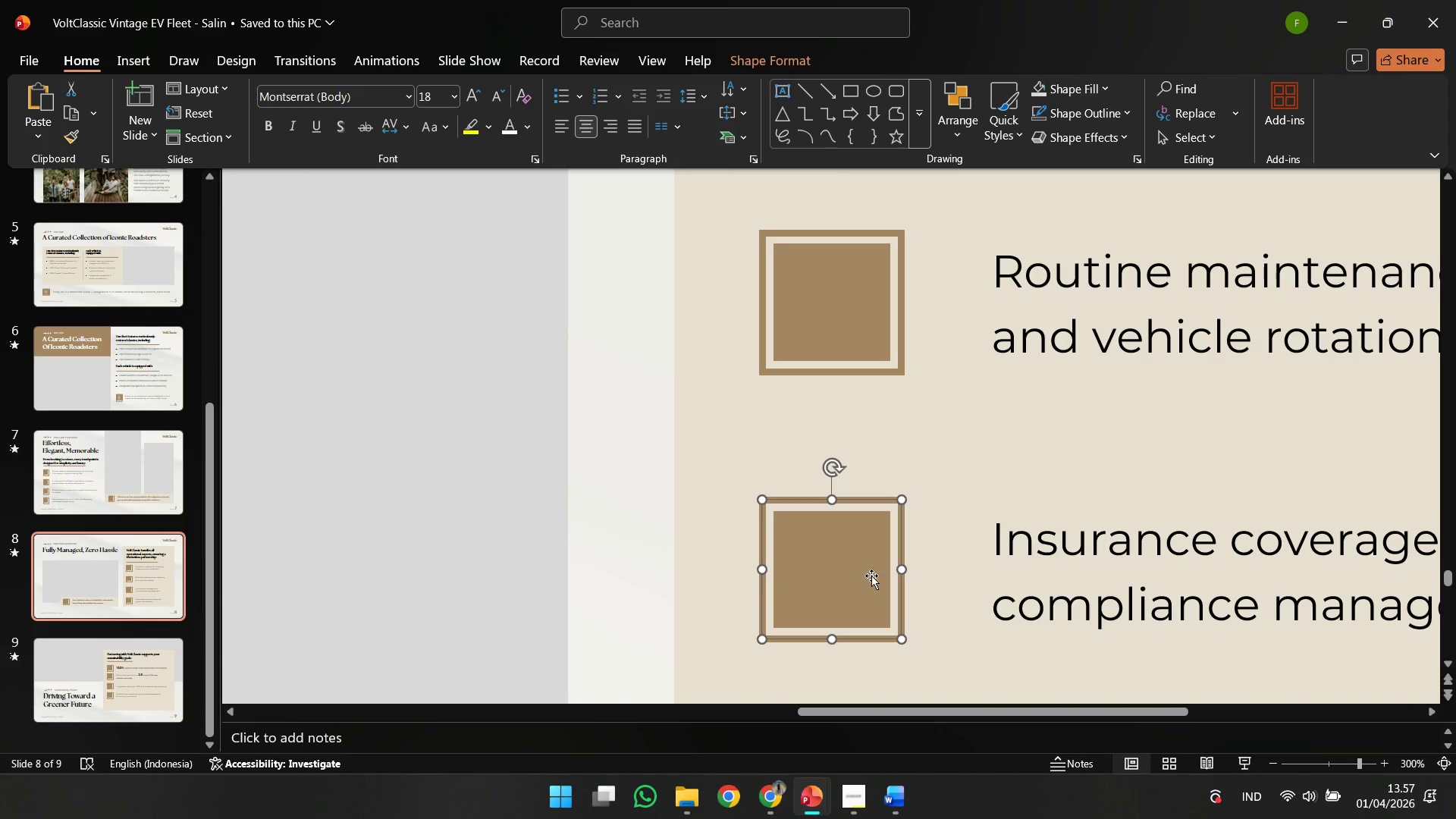 
hold_key(key=ShiftLeft, duration=0.53)
 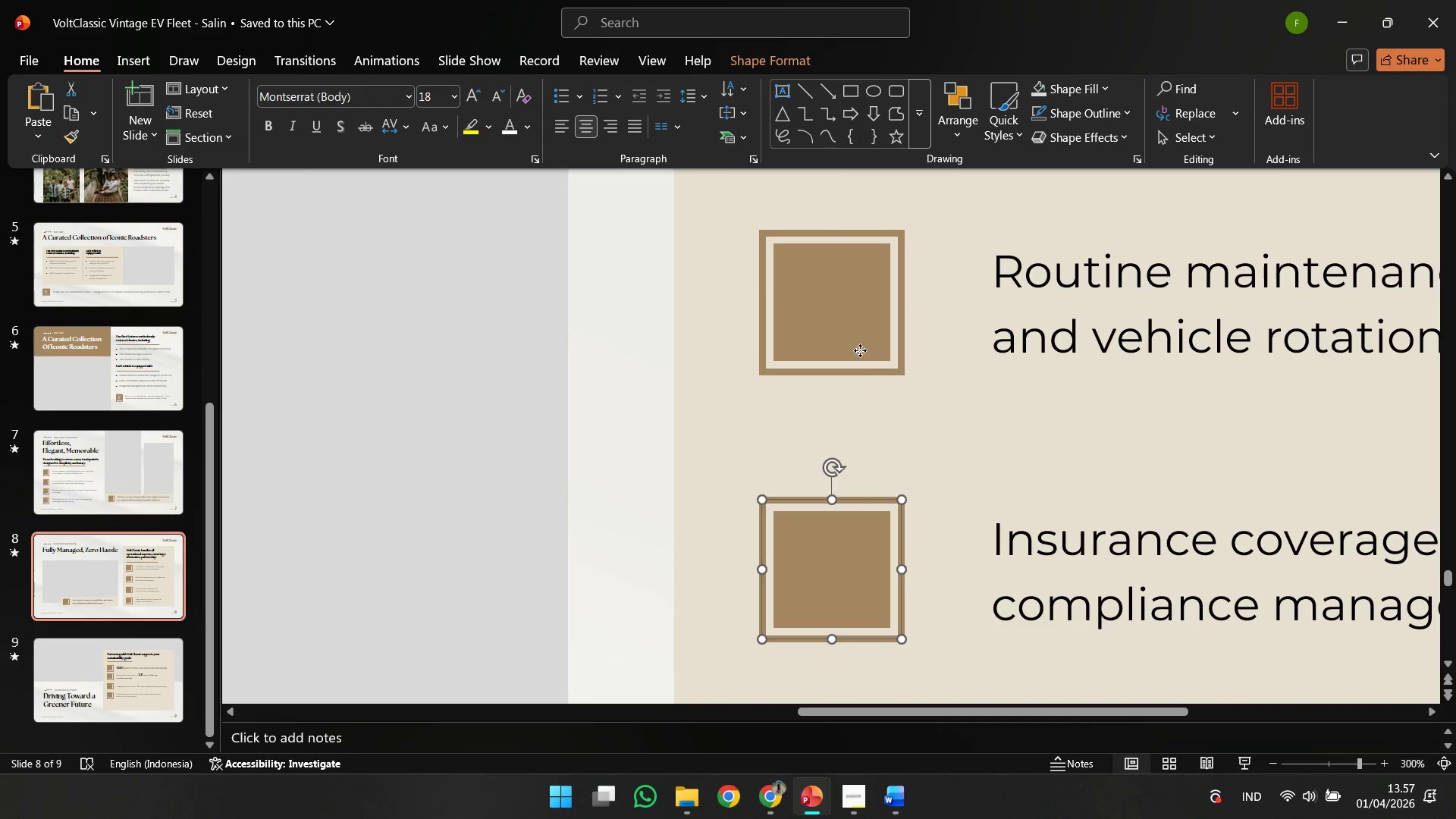 
left_click([860, 350])
 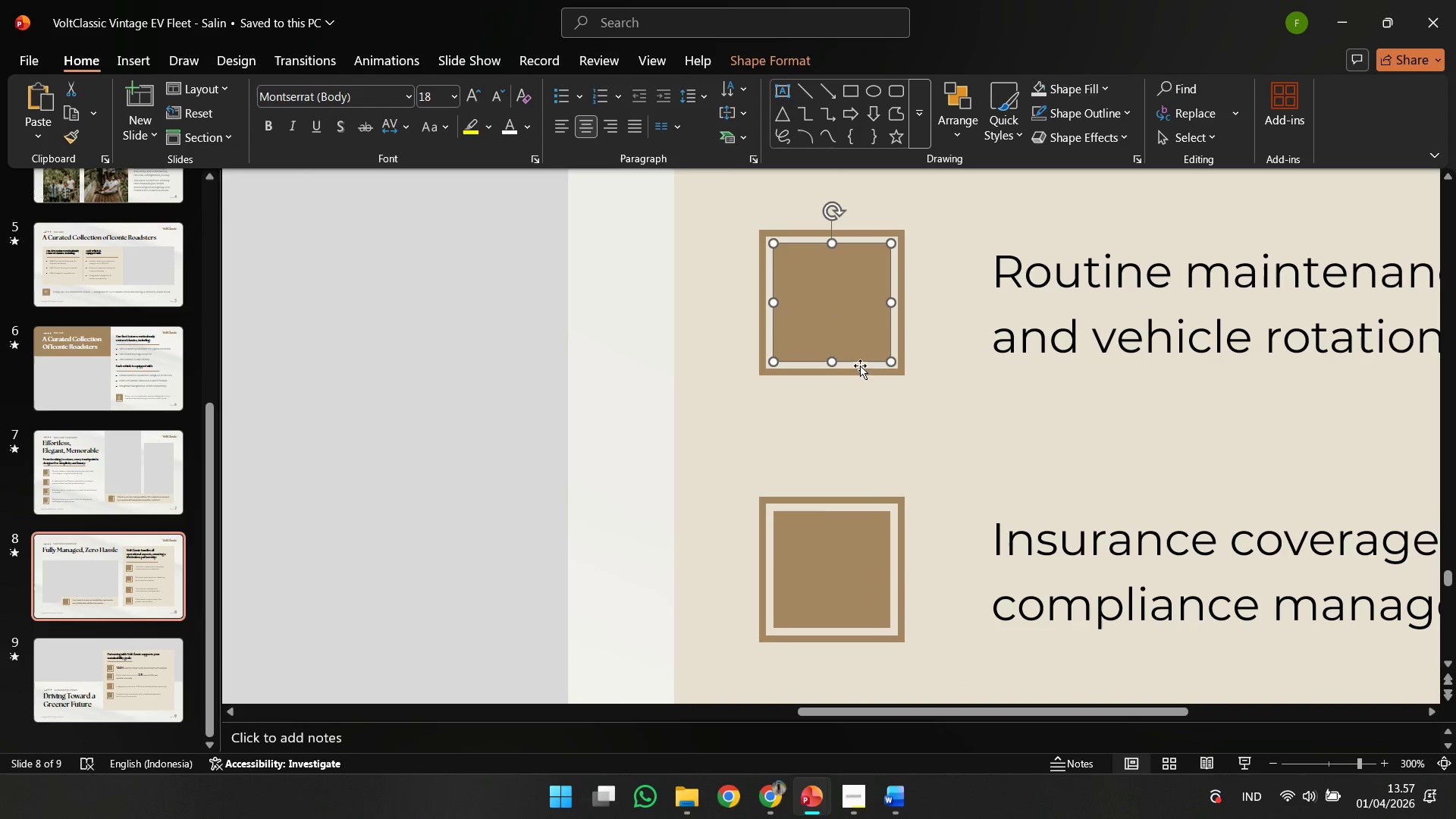 
hold_key(key=ShiftLeft, duration=0.53)
double_click([839, 532])
 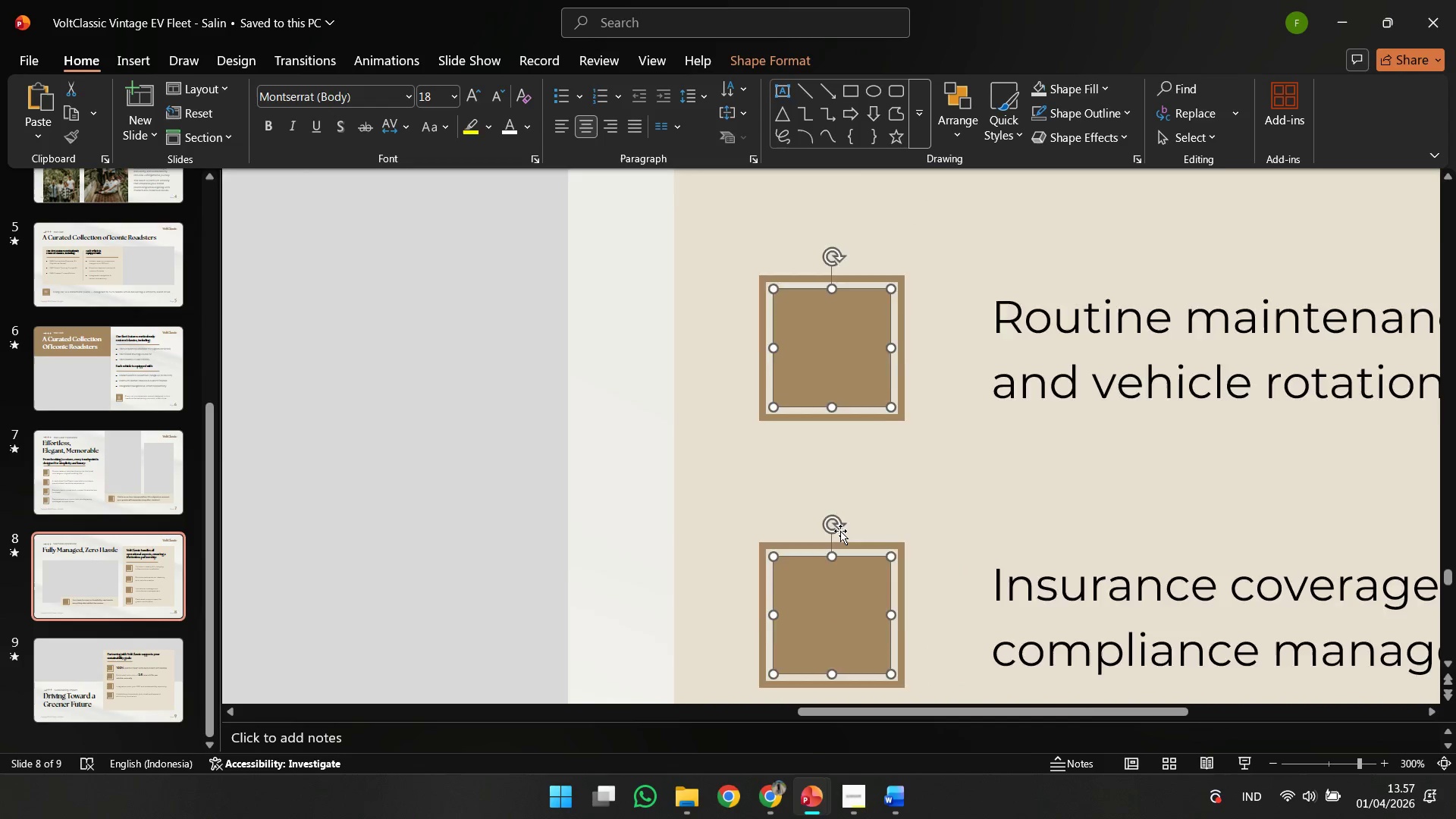 
hold_key(key=ShiftLeft, duration=0.36)
left_click([846, 211])
 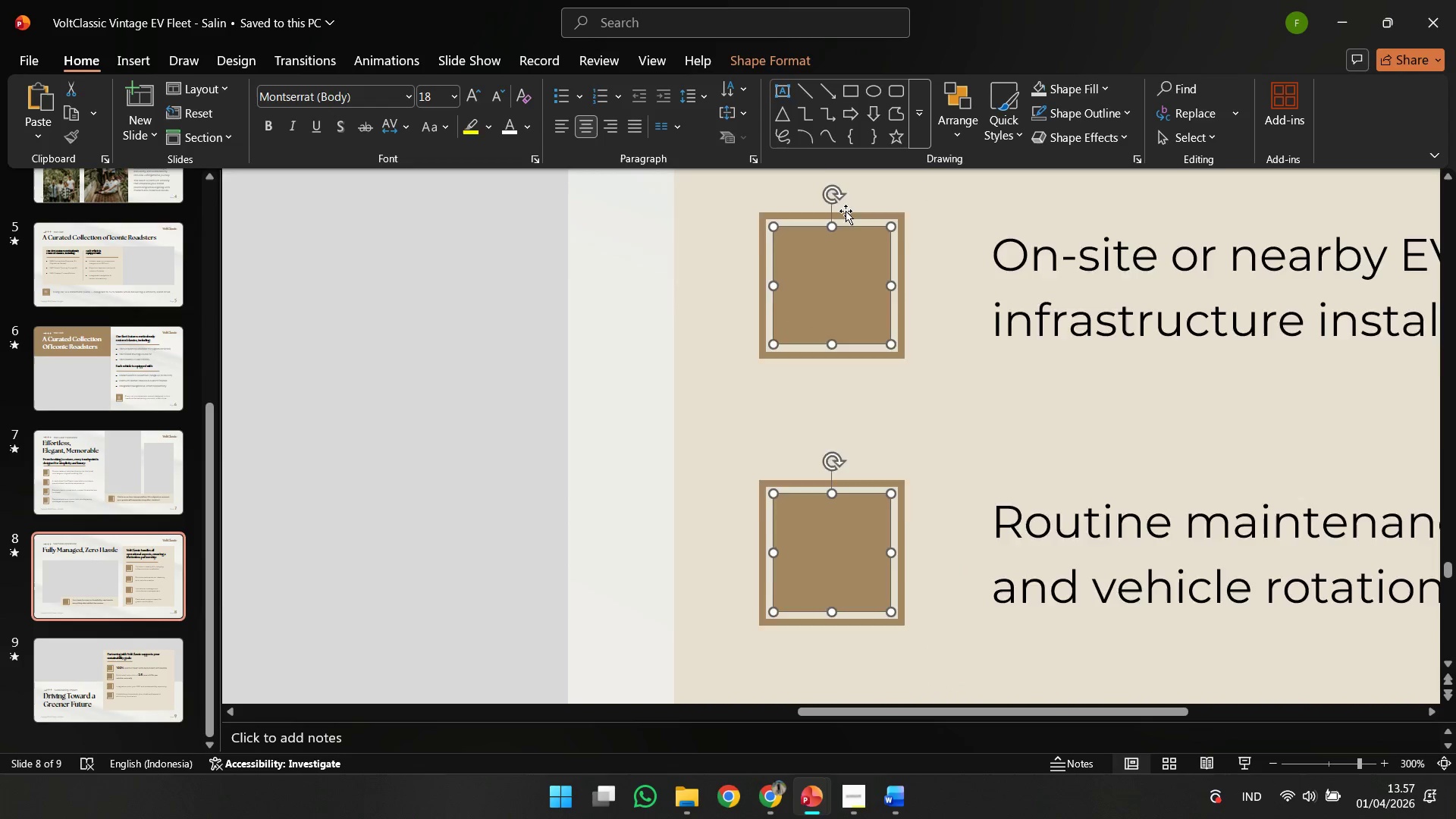 
scroll: coordinate [852, 222], scroll_direction: up, amount: 20.0
 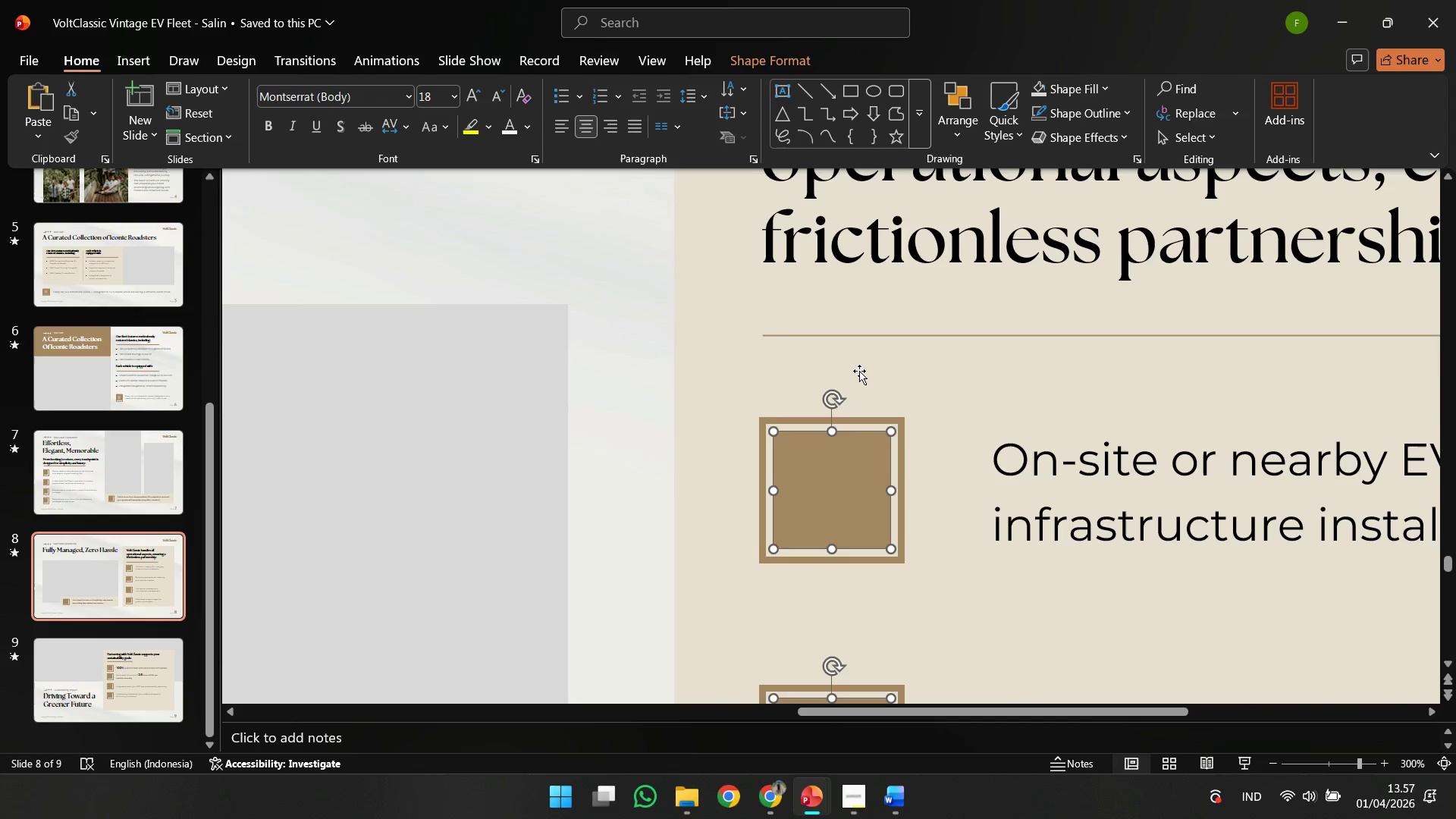 
hold_key(key=ControlLeft, duration=0.55)
 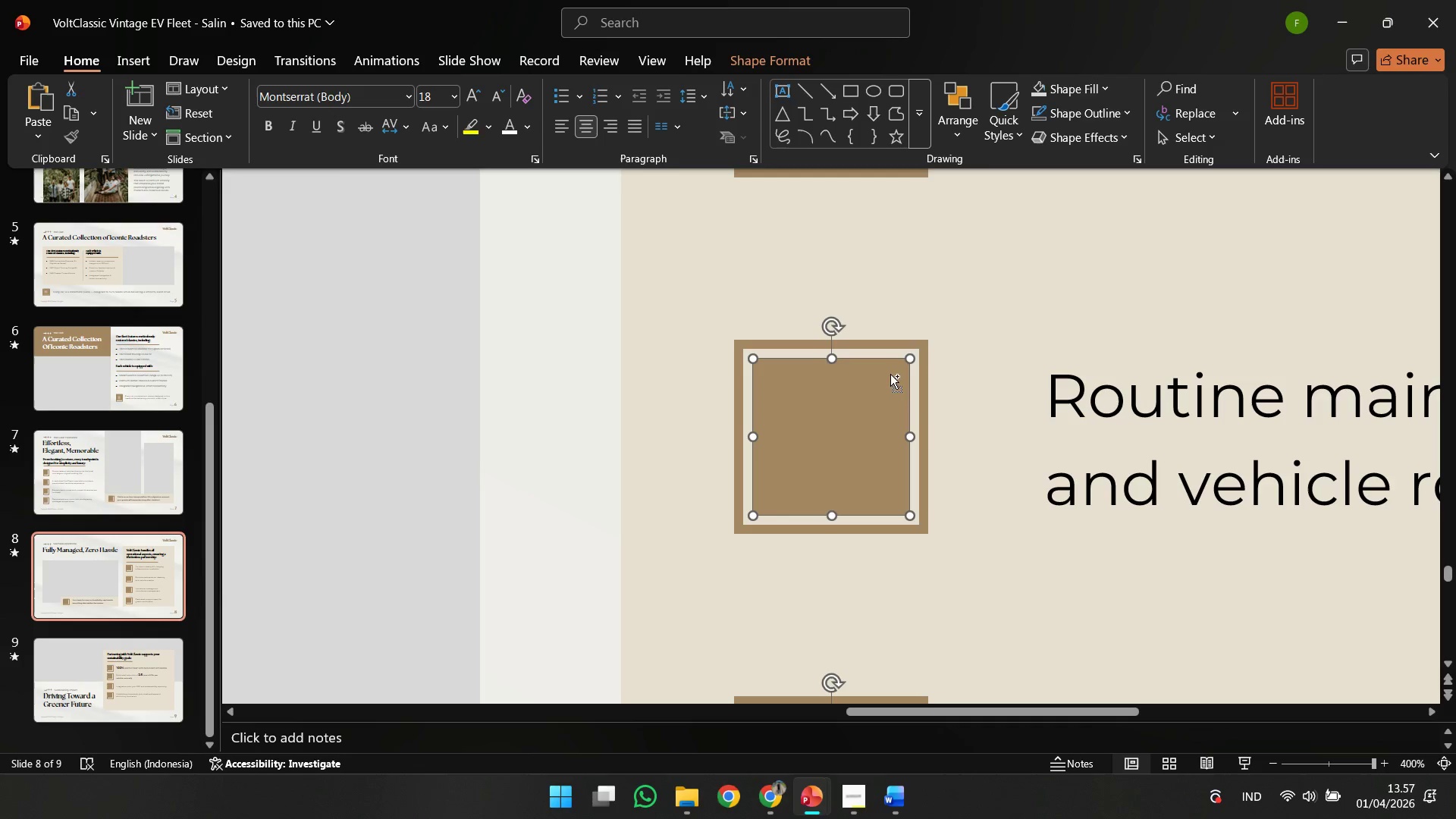 
hold_key(key=ControlLeft, duration=1.09)
 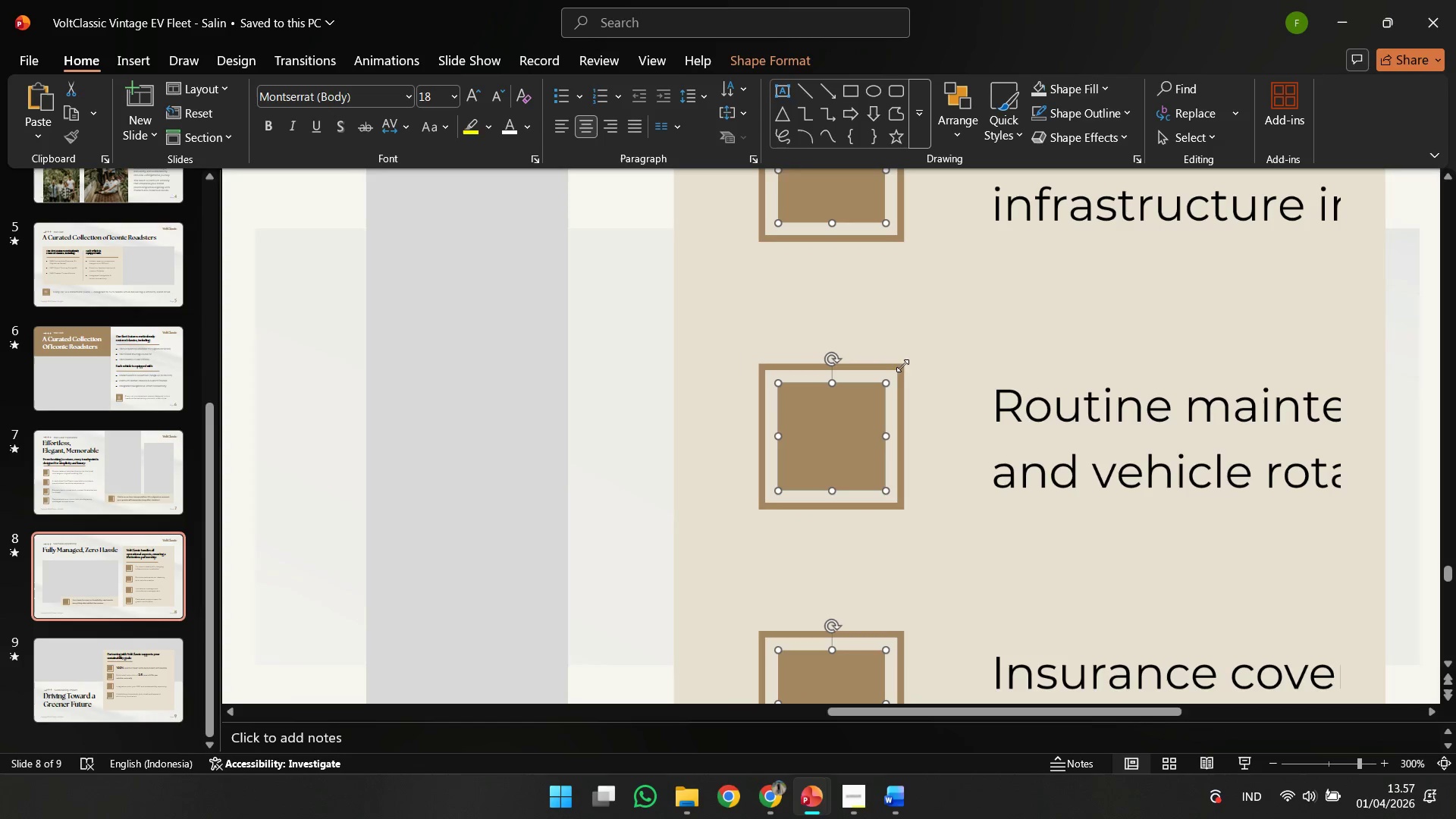 
scroll: coordinate [864, 391], scroll_direction: up, amount: 2.0
 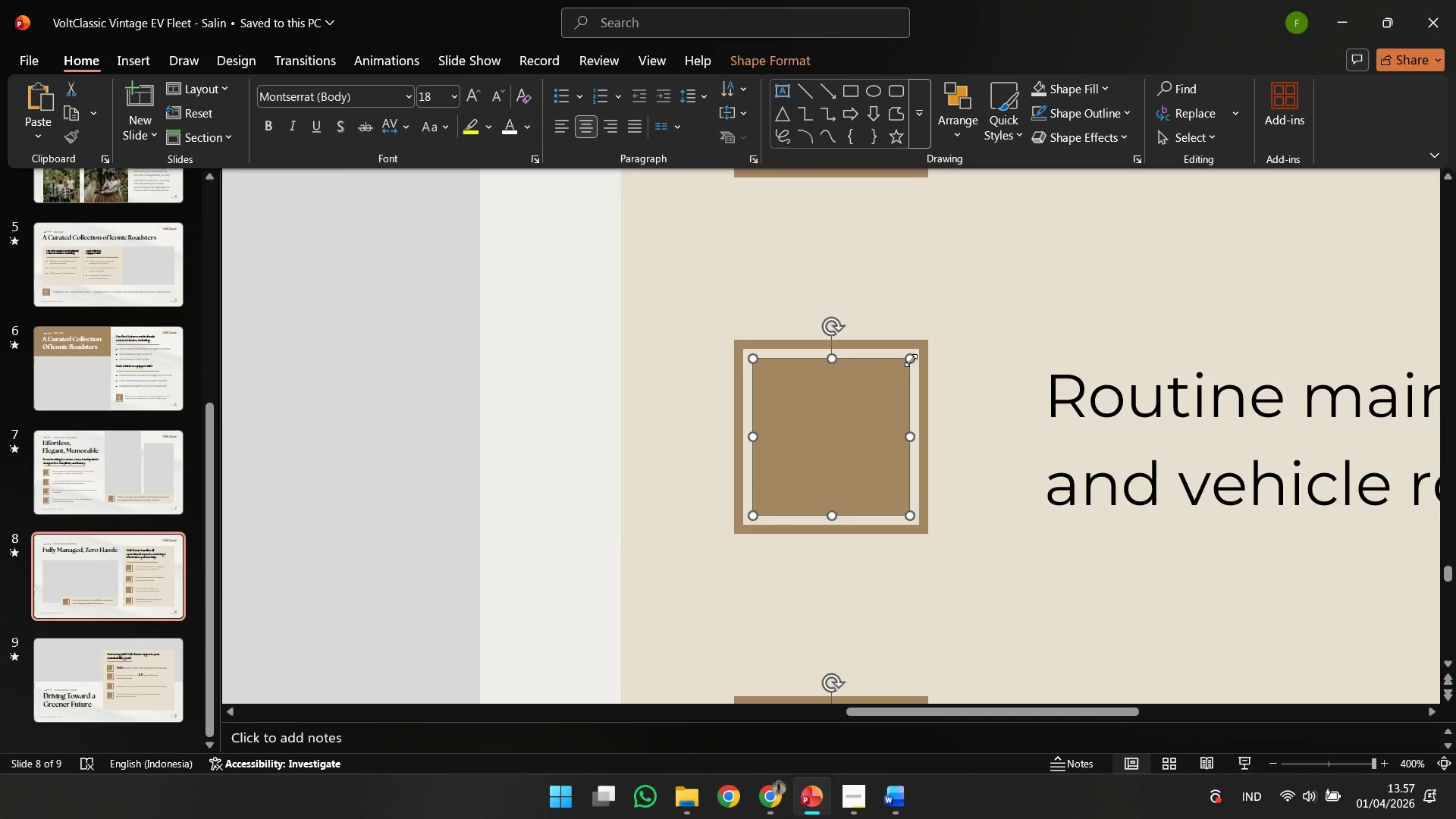 
hold_key(key=ShiftLeft, duration=0.64)
left_click_drag(start_coordinate=[911, 358], to_coordinate=[902, 366])
 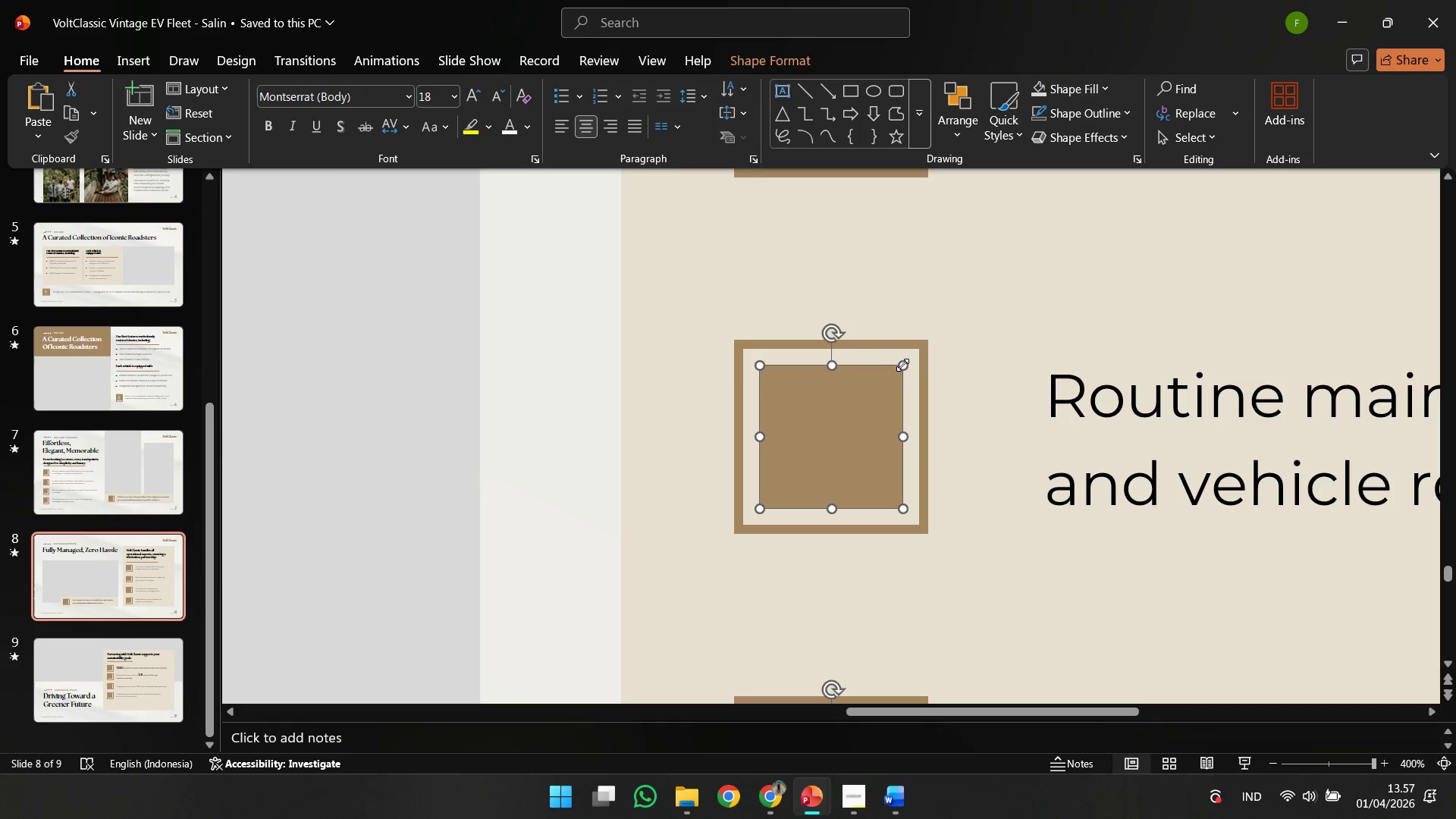 
hold_key(key=ControlLeft, duration=1.3)
scroll: coordinate [898, 400], scroll_direction: down, amount: 10.0
 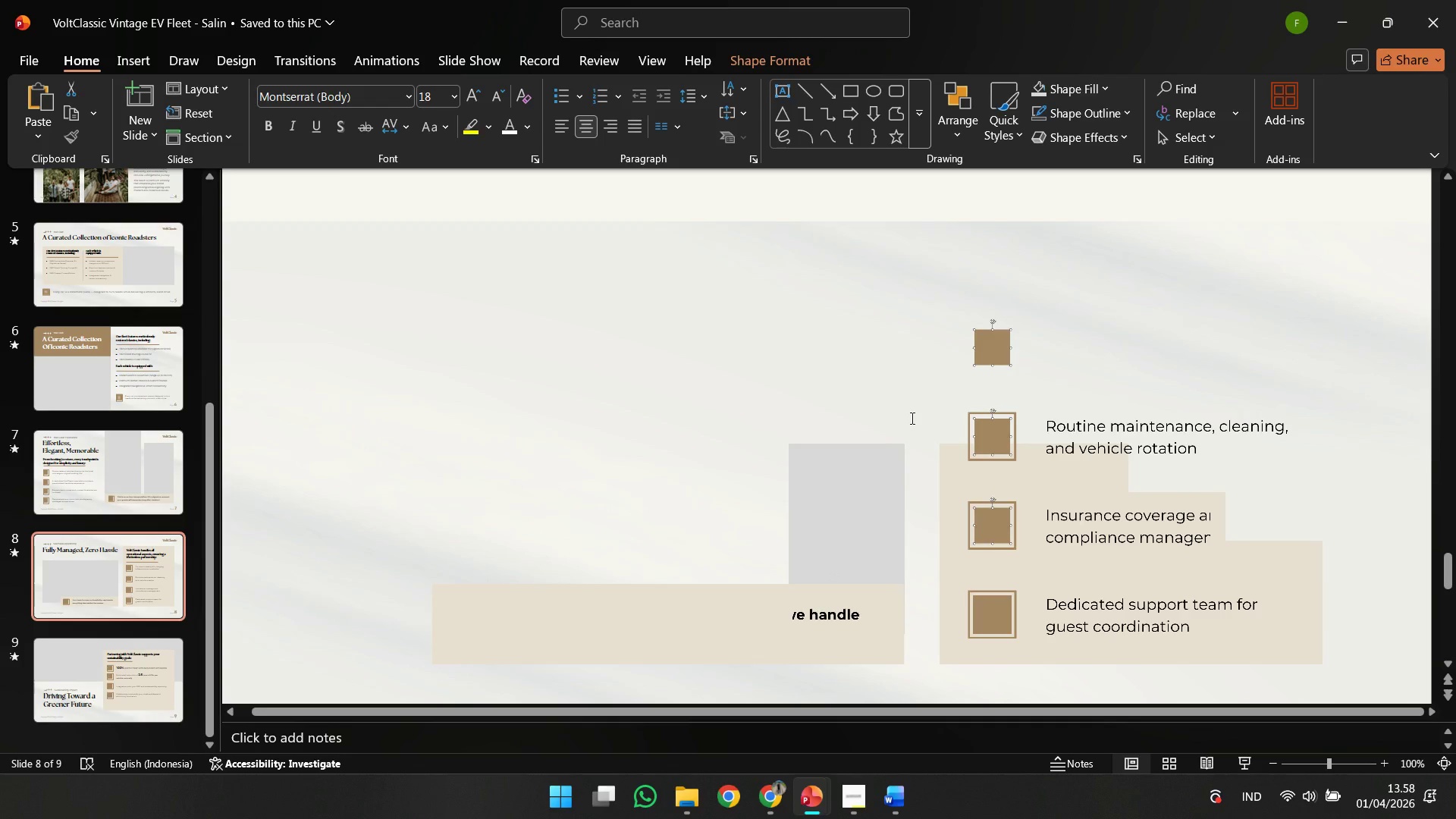 
left_click([912, 644])
 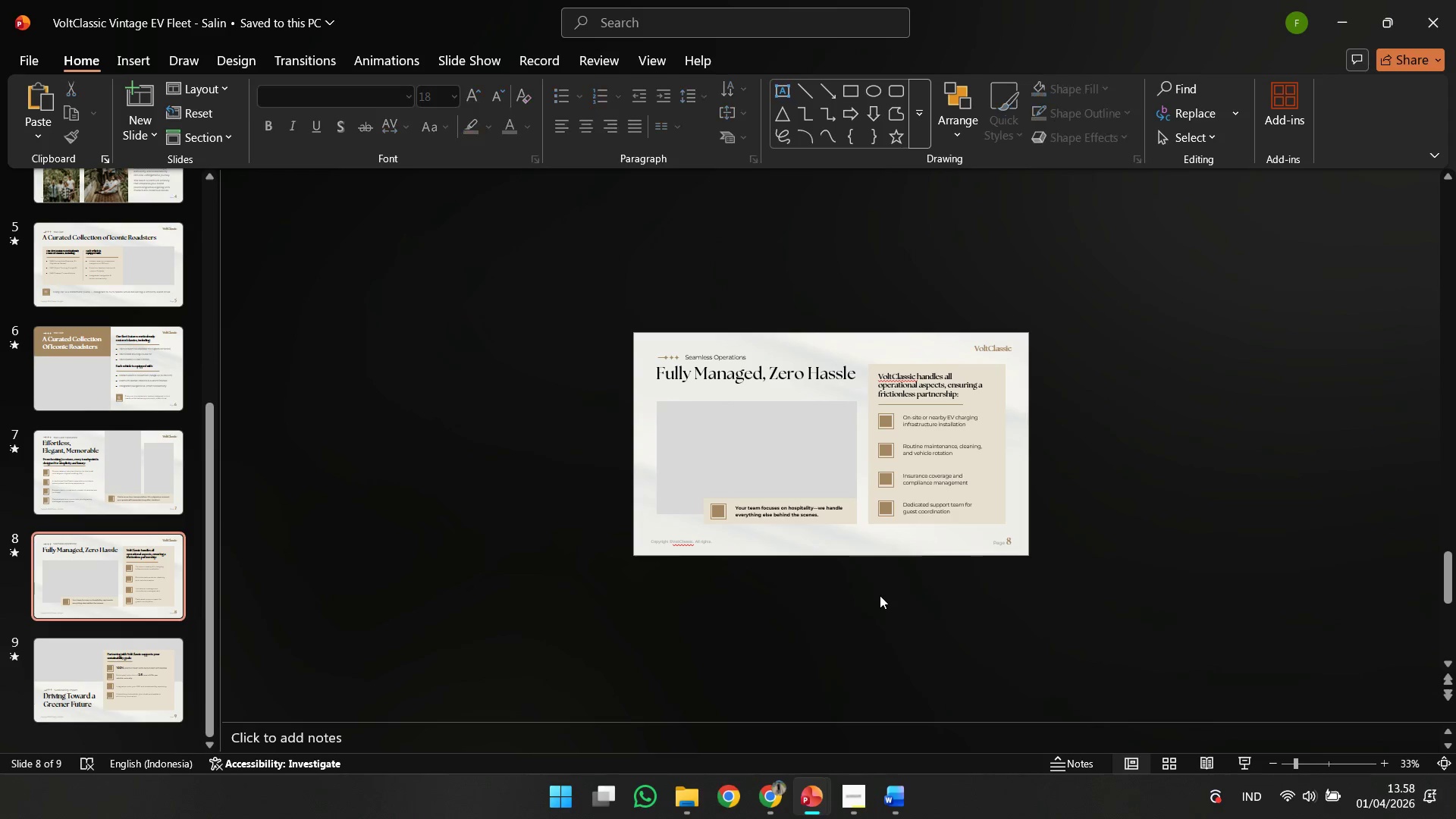 
hold_key(key=ControlLeft, duration=0.44)
scroll: coordinate [878, 593], scroll_direction: up, amount: 4.0
 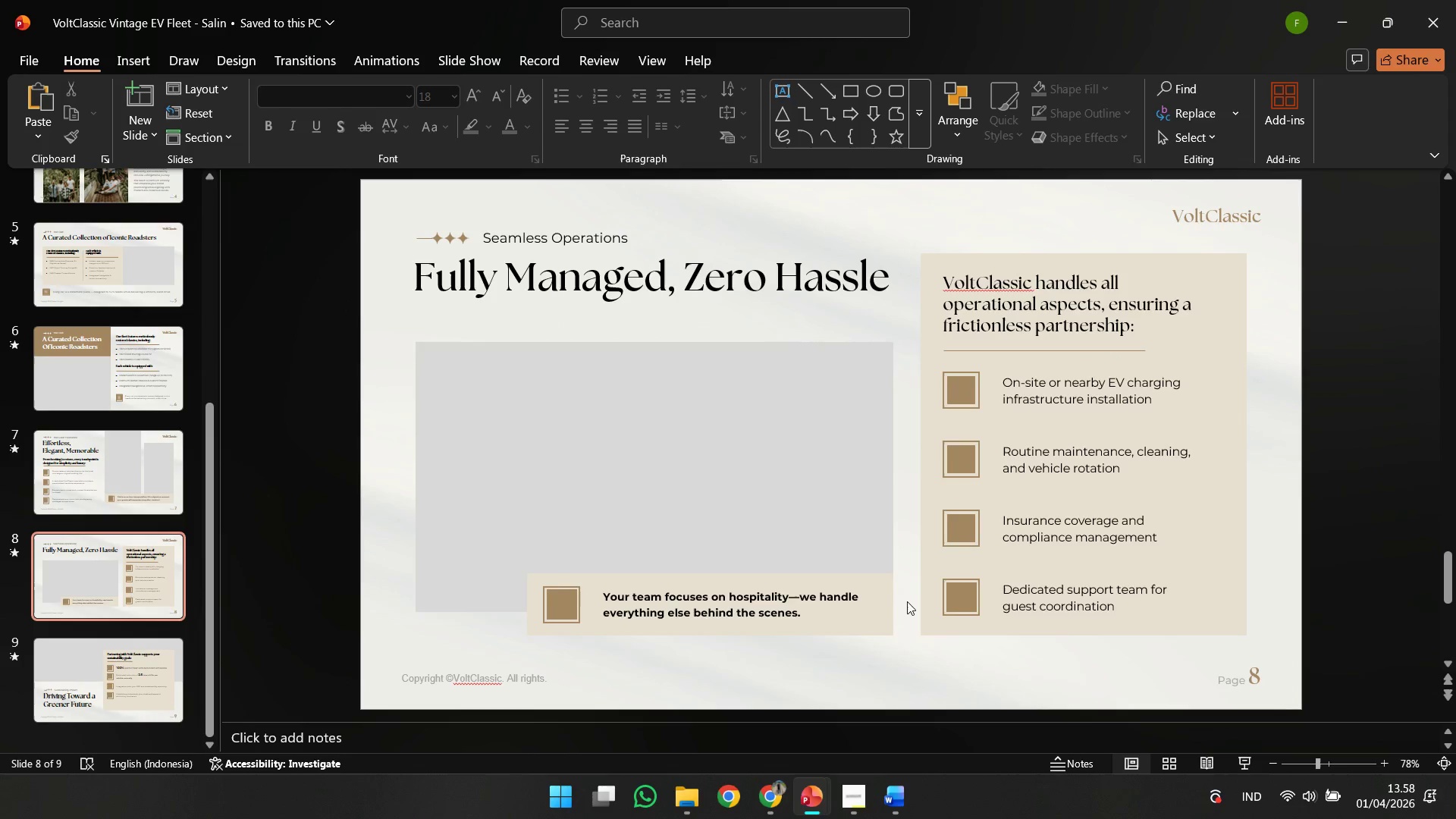 
key(Control+Z)
 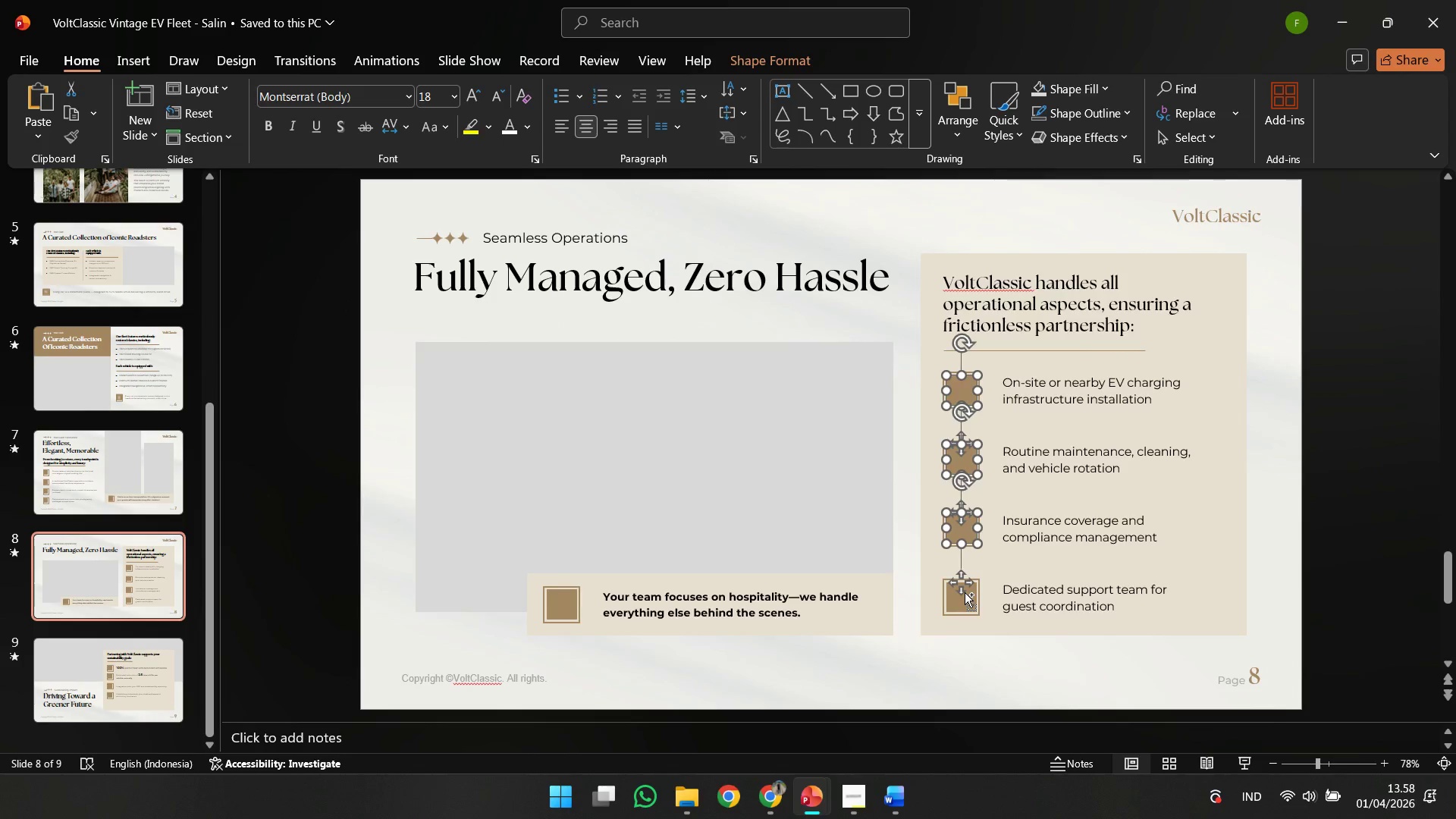 
scroll: coordinate [965, 592], scroll_direction: up, amount: 6.0
 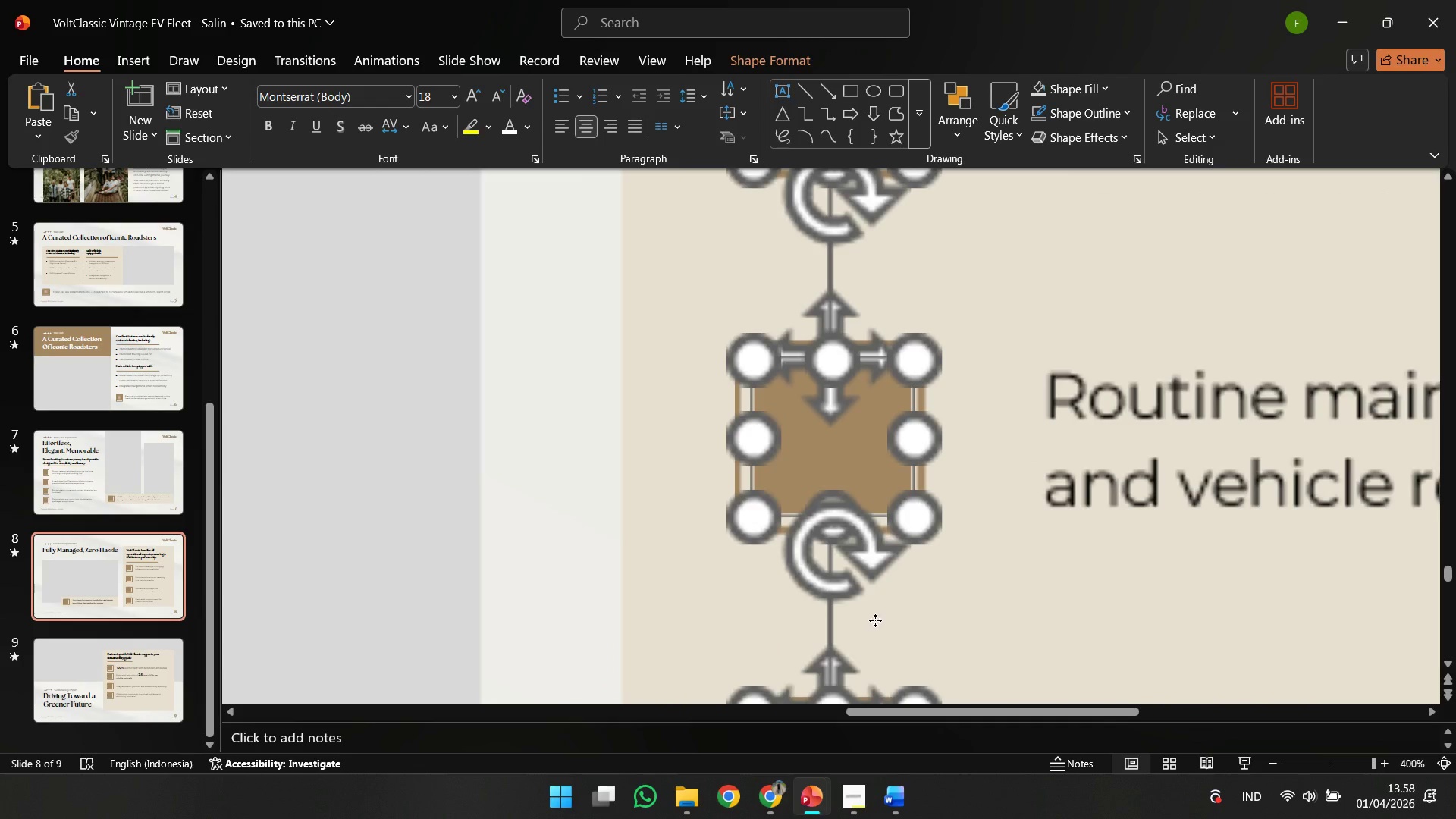 
left_click([868, 616])
 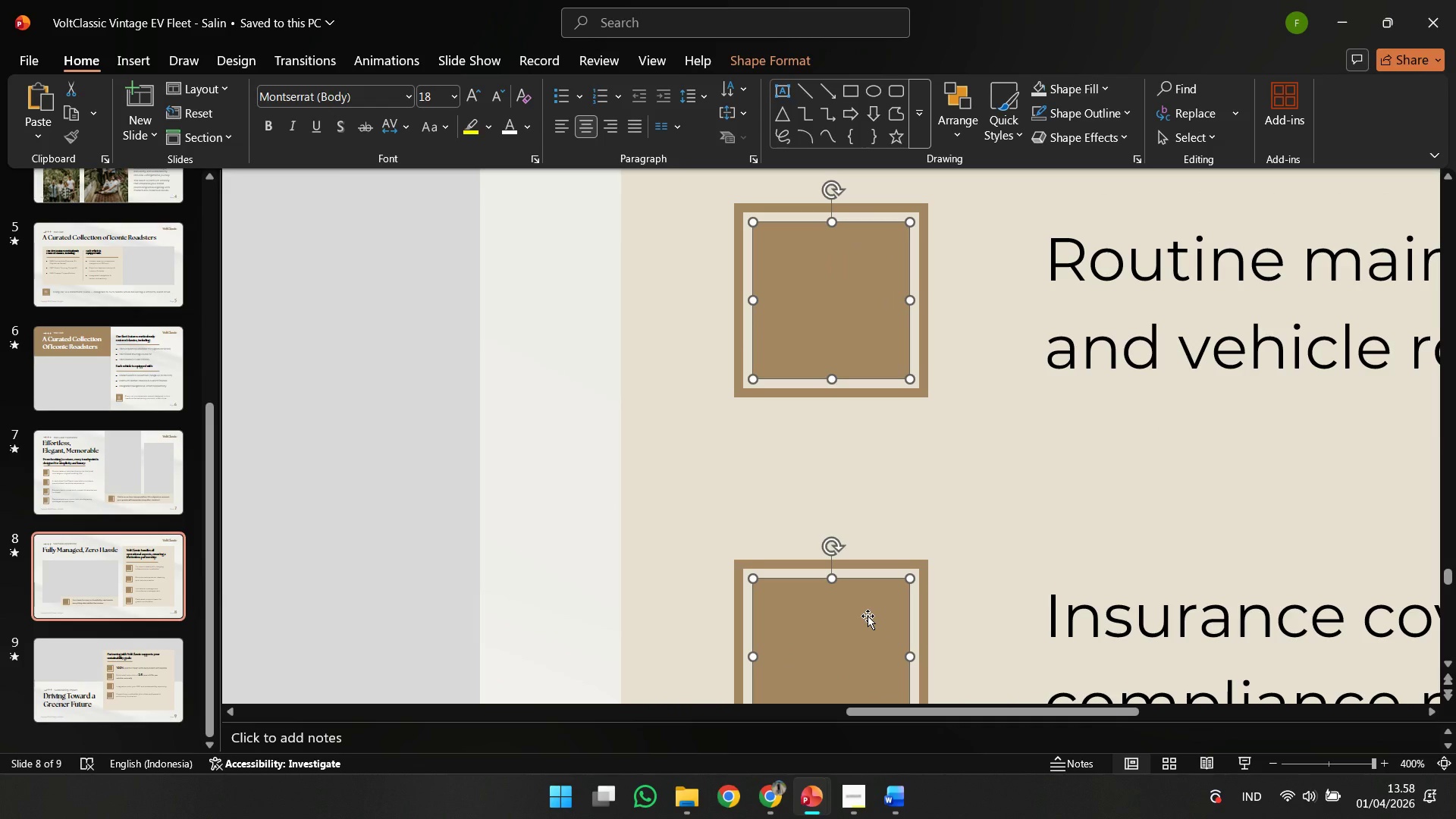 
scroll: coordinate [874, 611], scroll_direction: down, amount: 11.0
 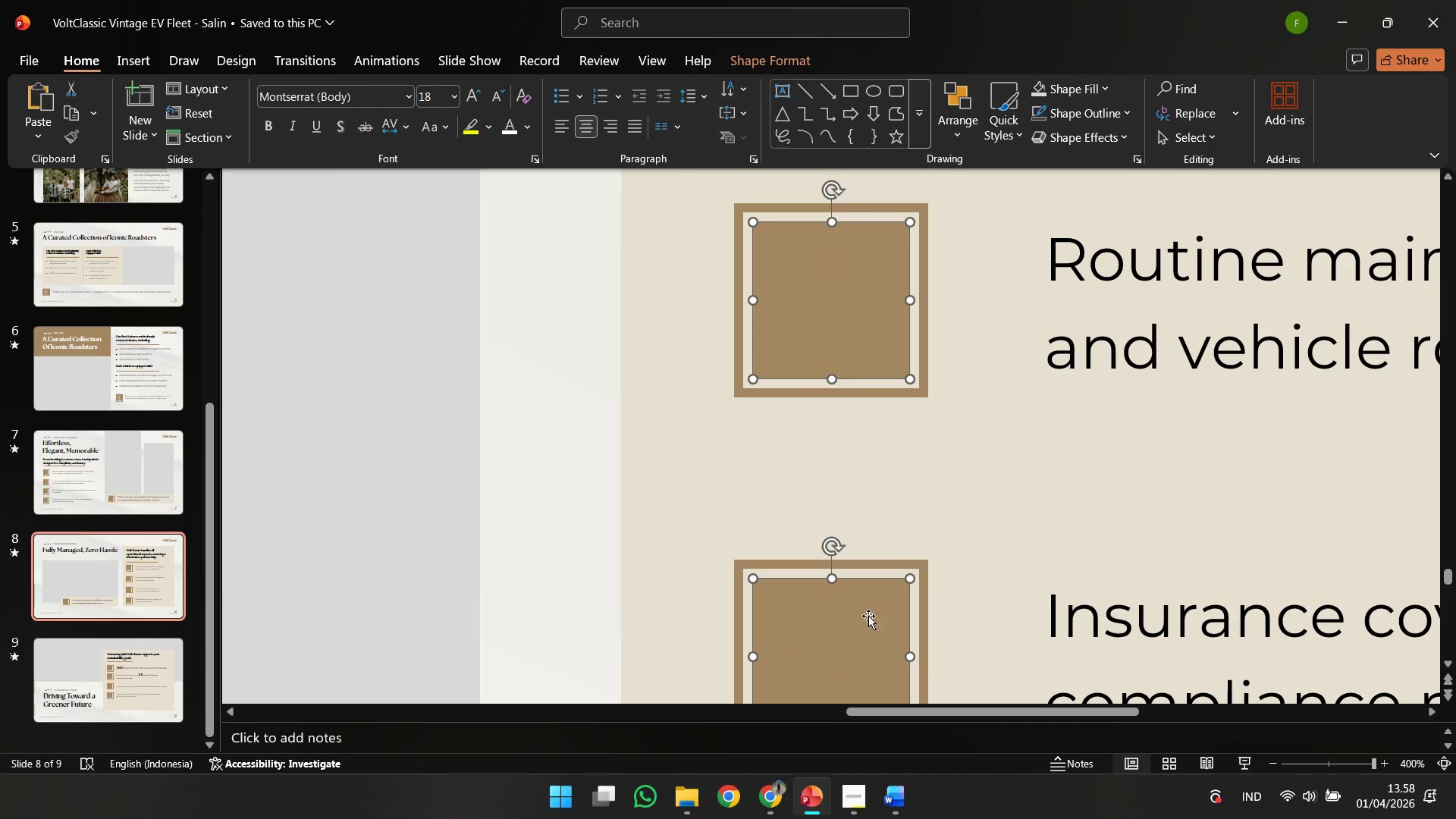 
key(Shift+ShiftLeft)
 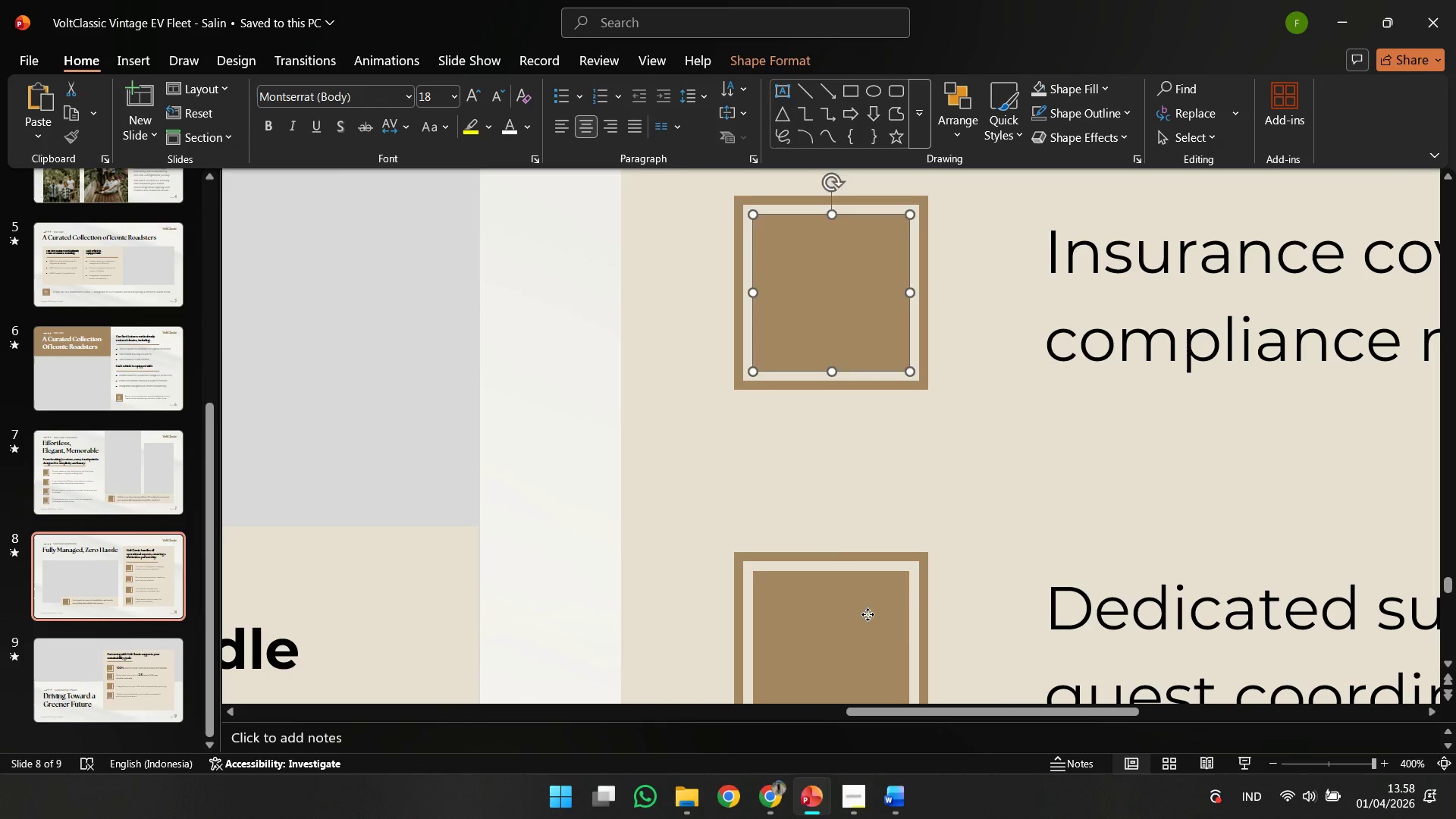 
left_click([868, 614])
 